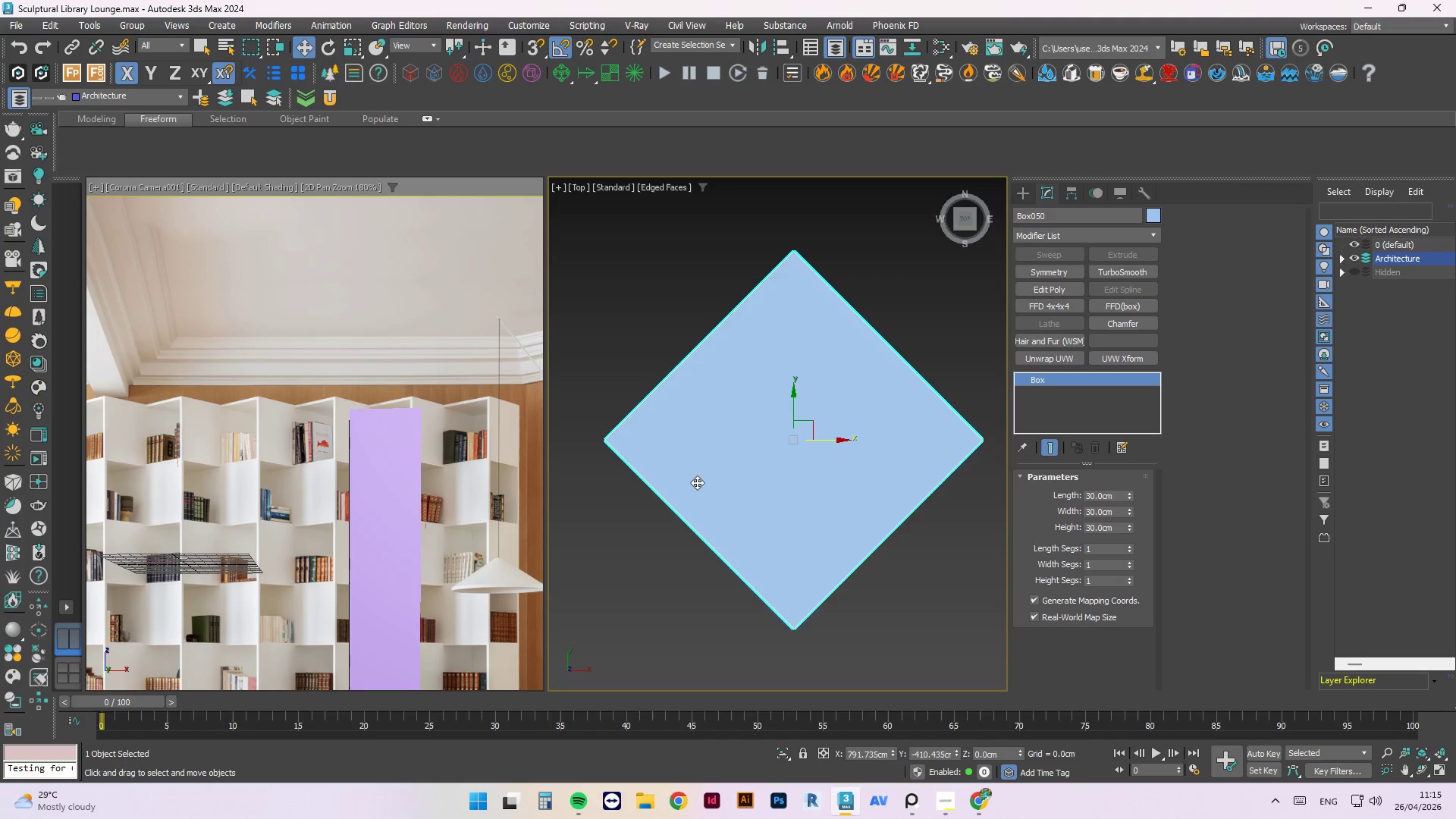 
scroll: coordinate [712, 479], scroll_direction: none, amount: 0.0
 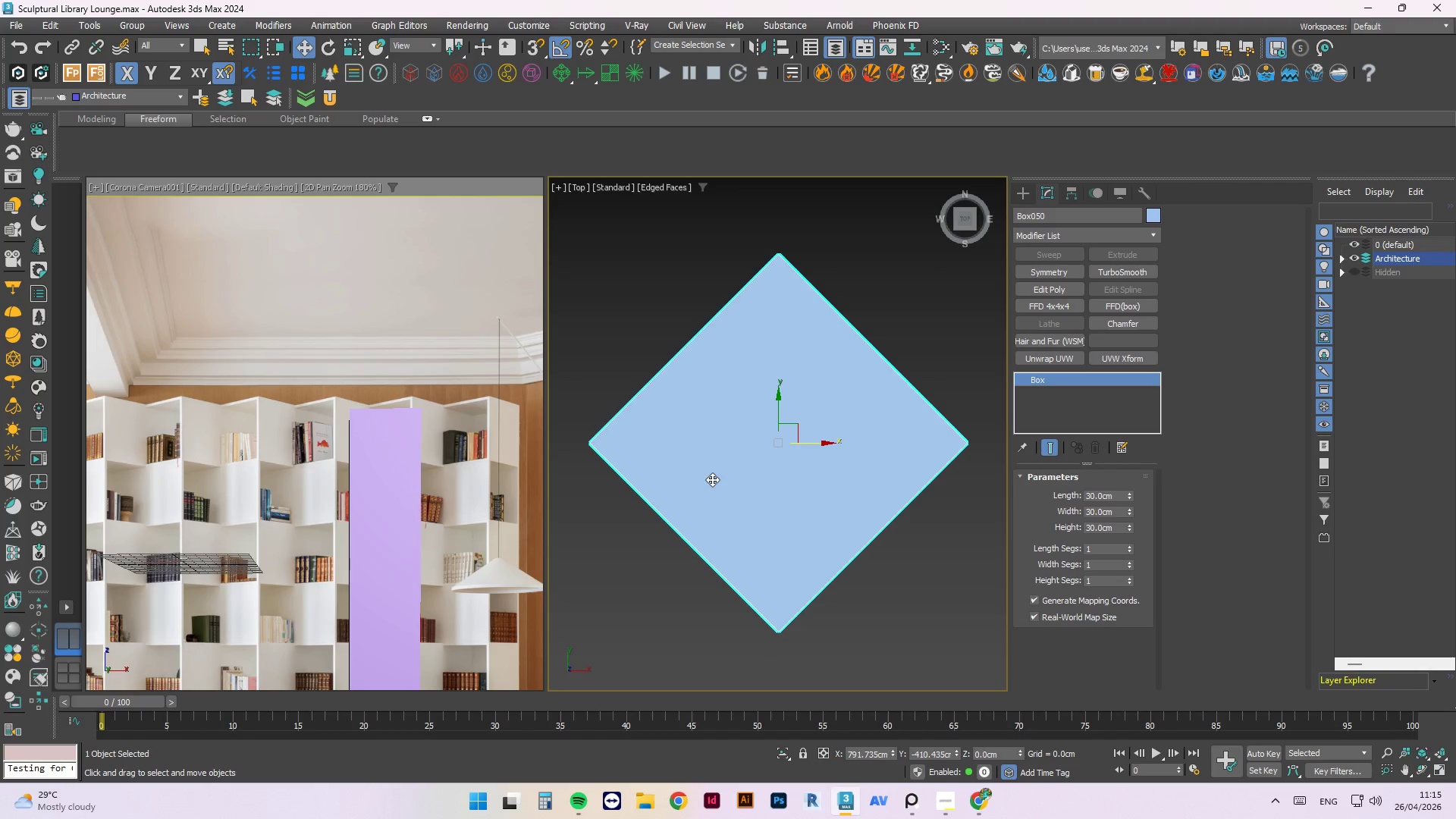 
key(E)
 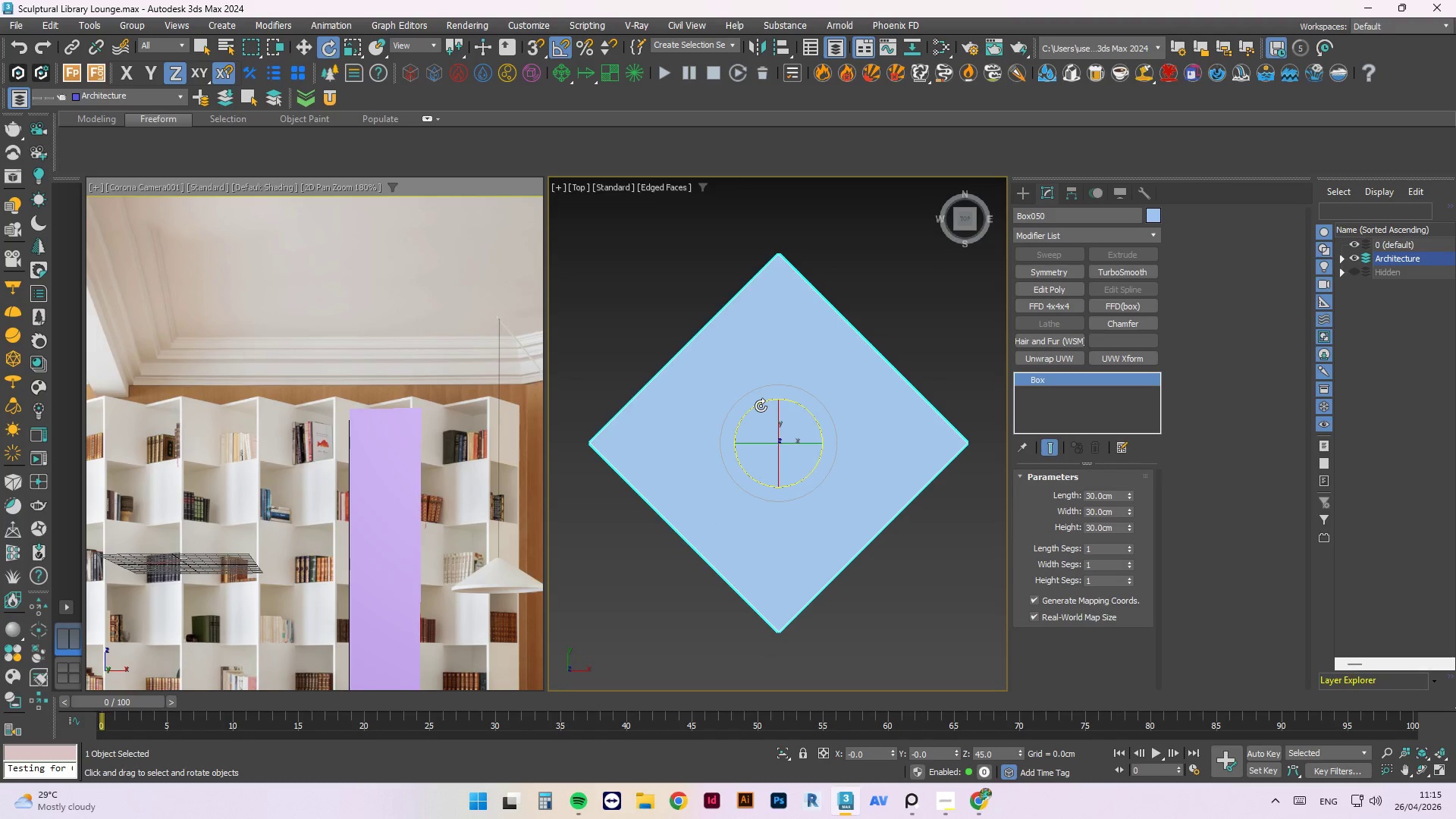 
left_click_drag(start_coordinate=[761, 406], to_coordinate=[730, 418])
 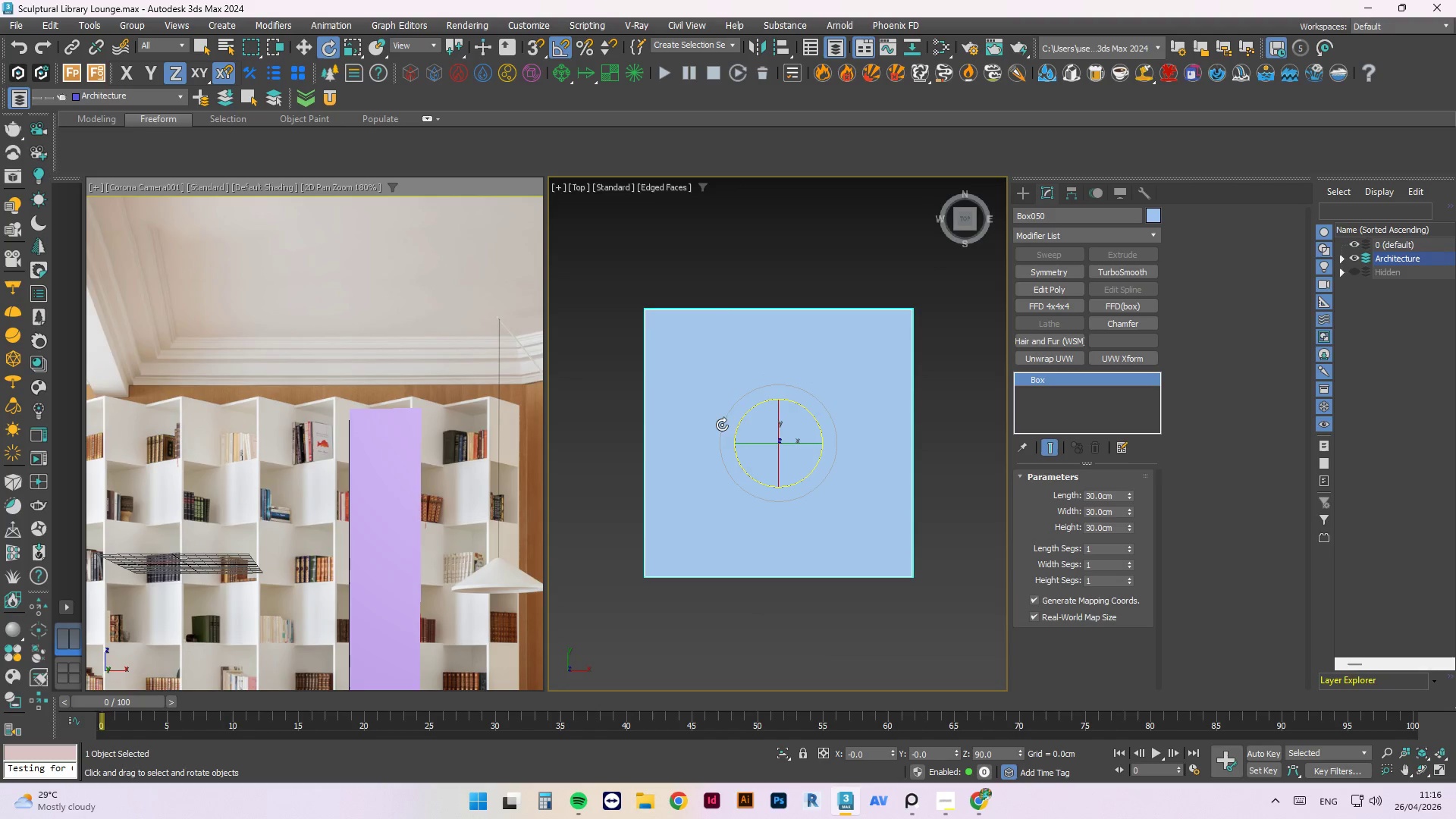 
scroll: coordinate [767, 513], scroll_direction: down, amount: 2.0
 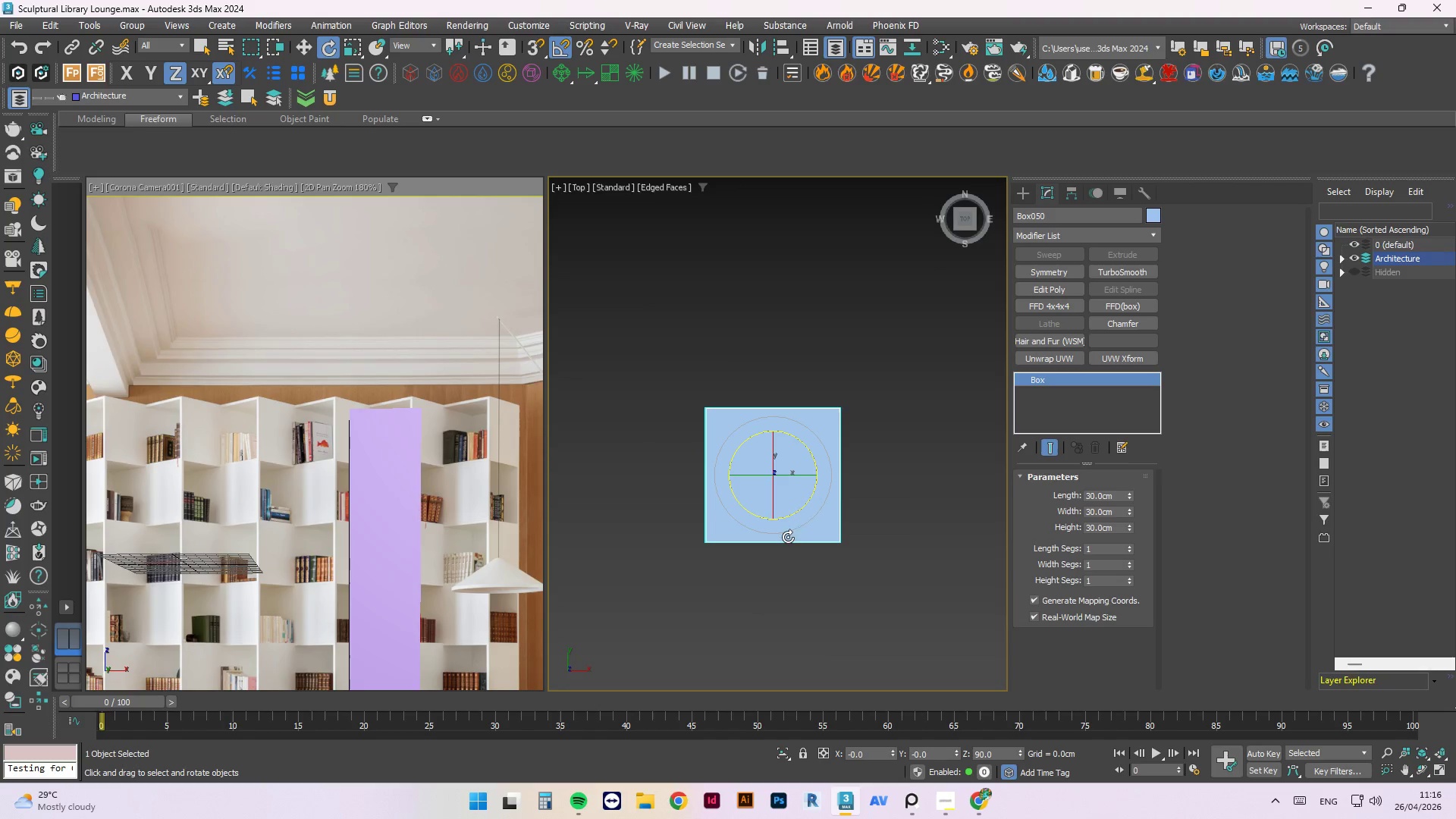 
hold_key(key=AltLeft, duration=0.94)
 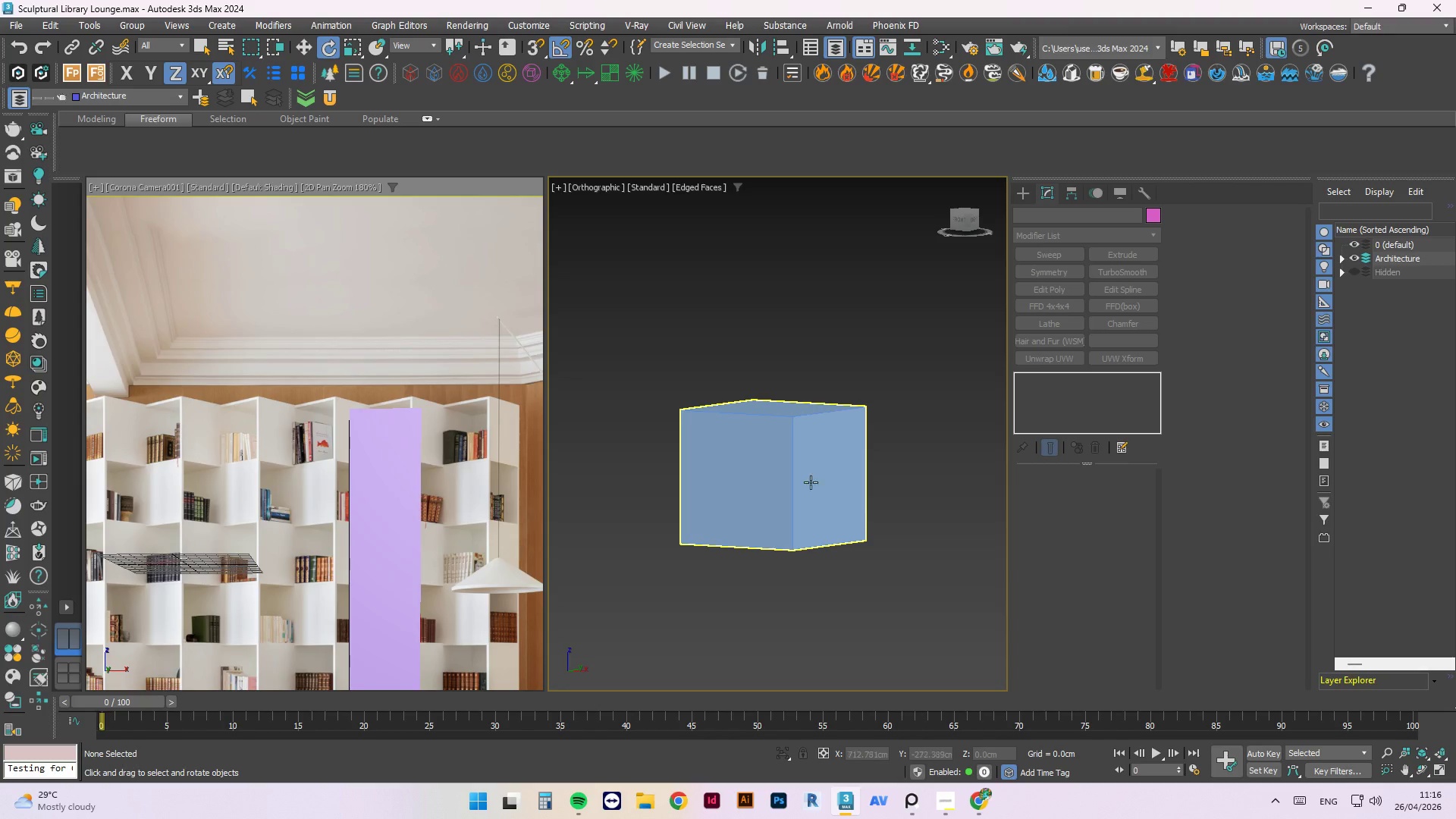 
left_click([806, 443])
 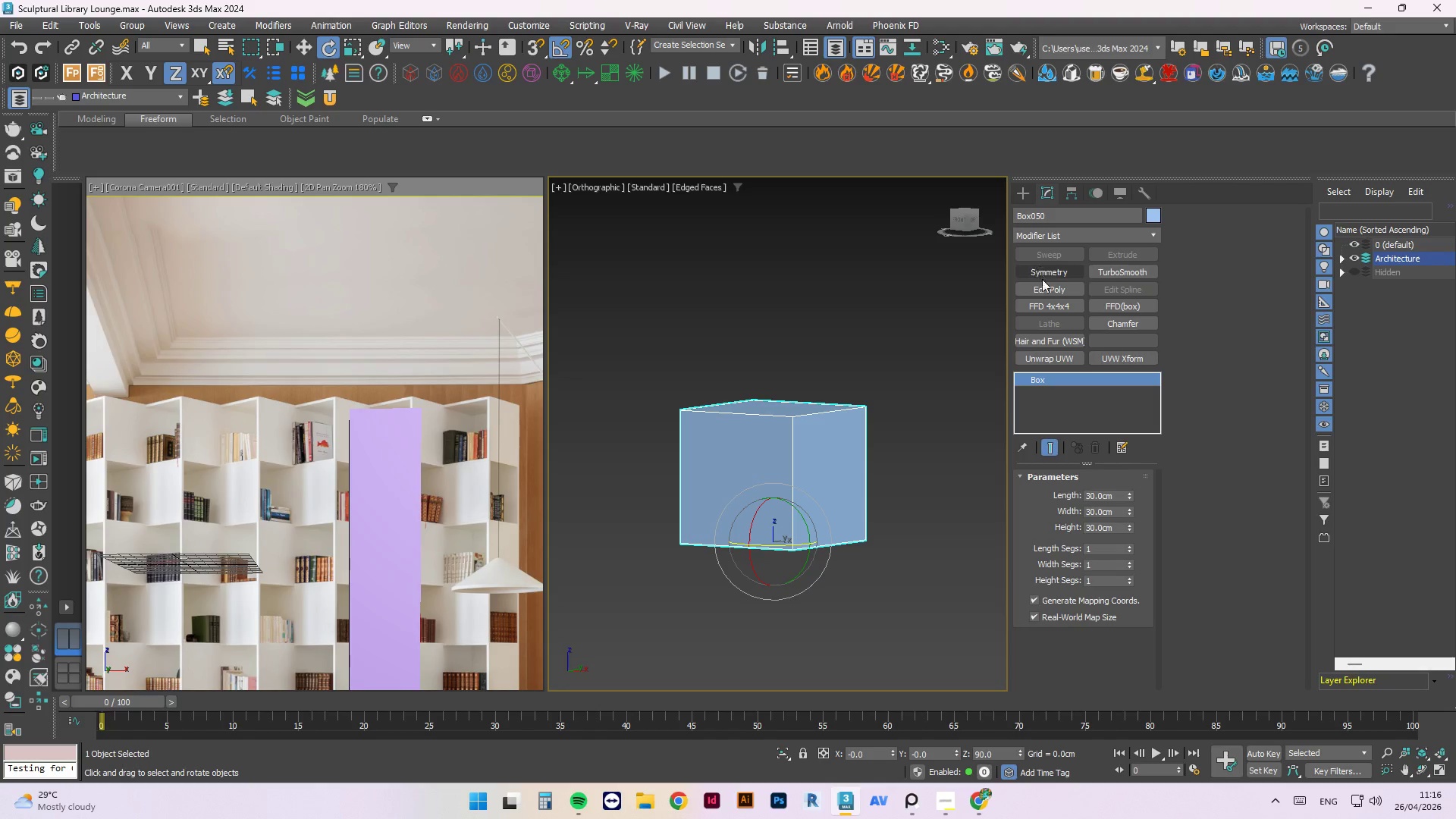 
left_click([1048, 289])
 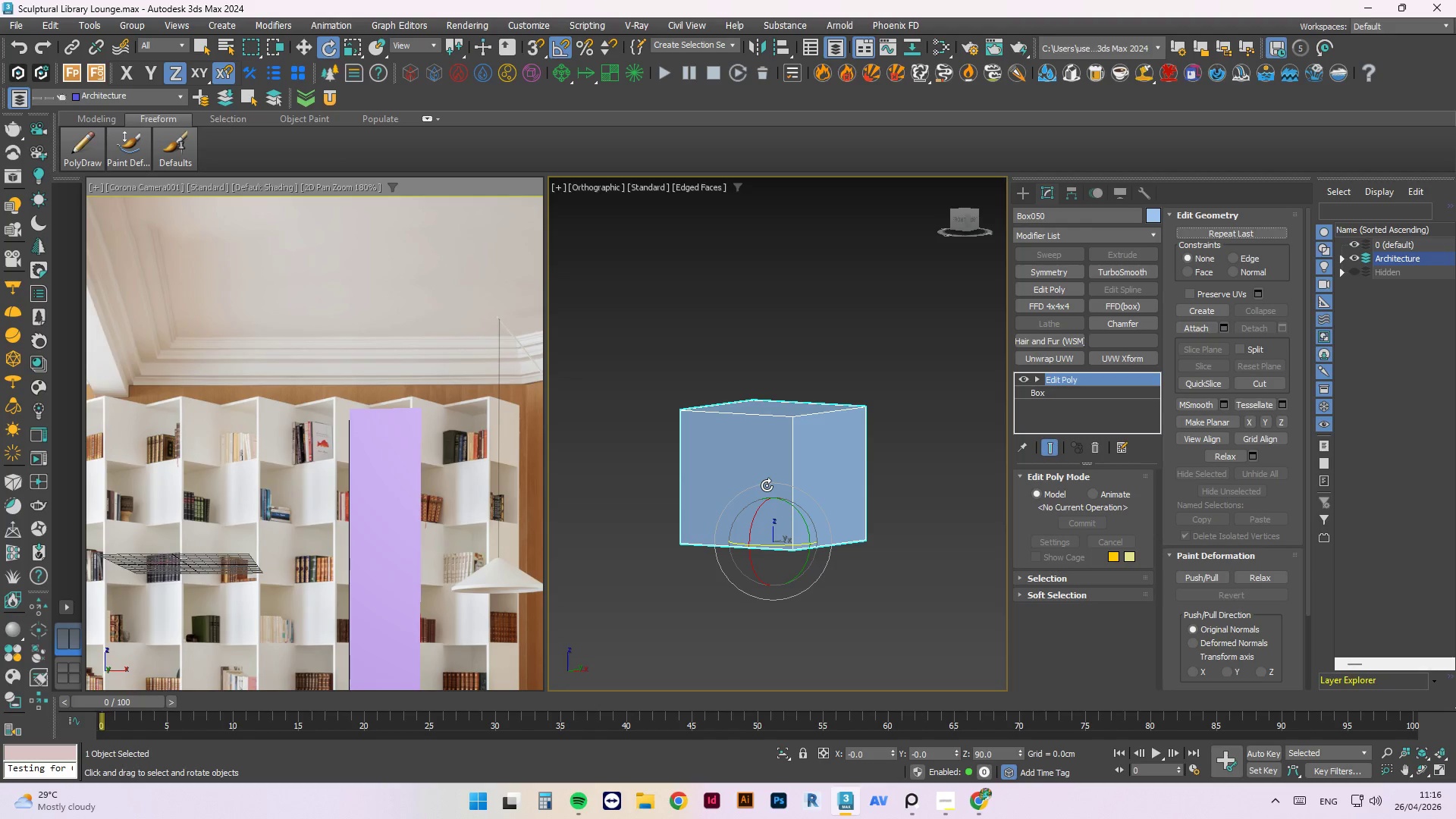 
key(4)
 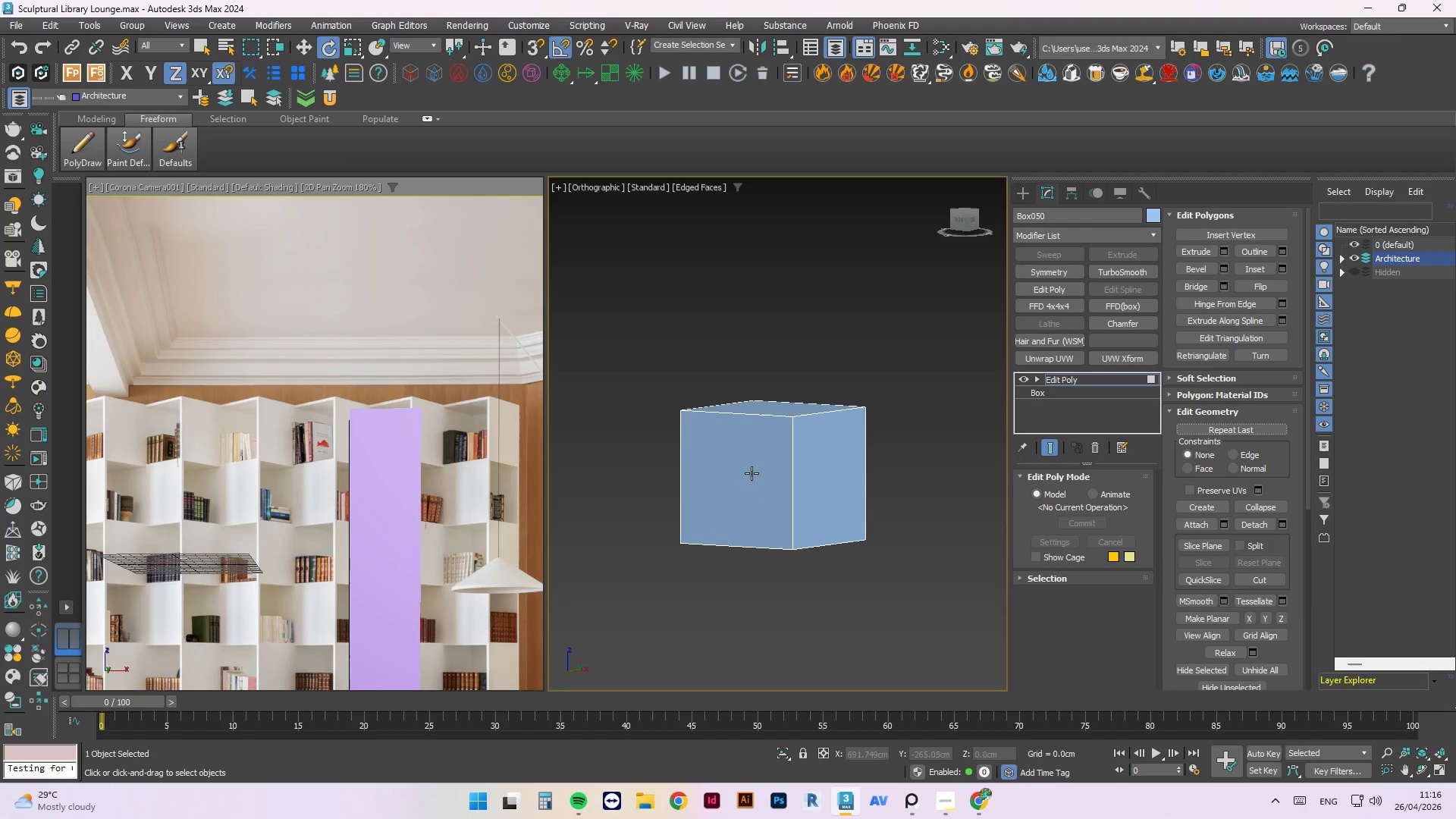 
left_click([752, 472])
 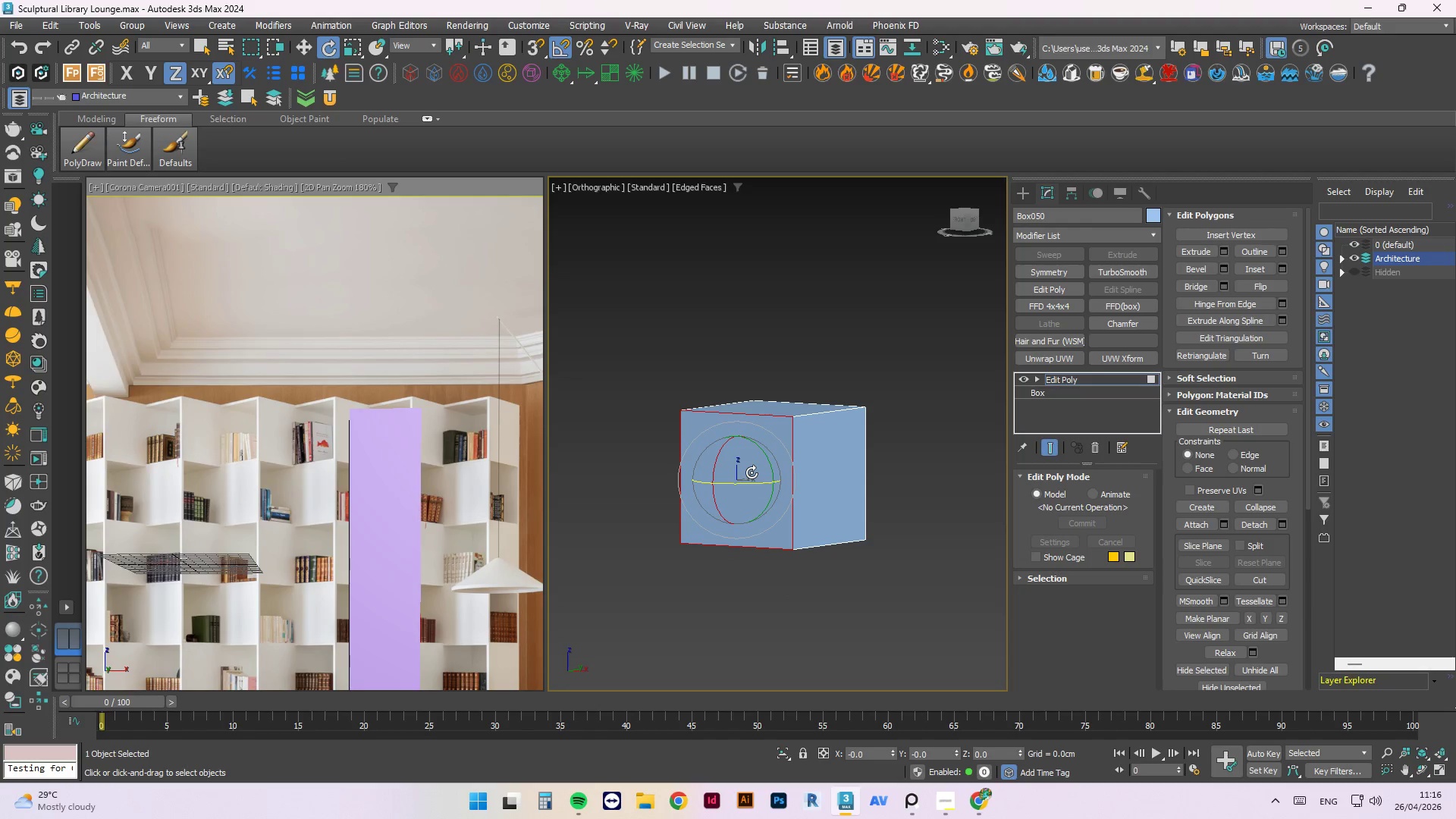 
key(Delete)
 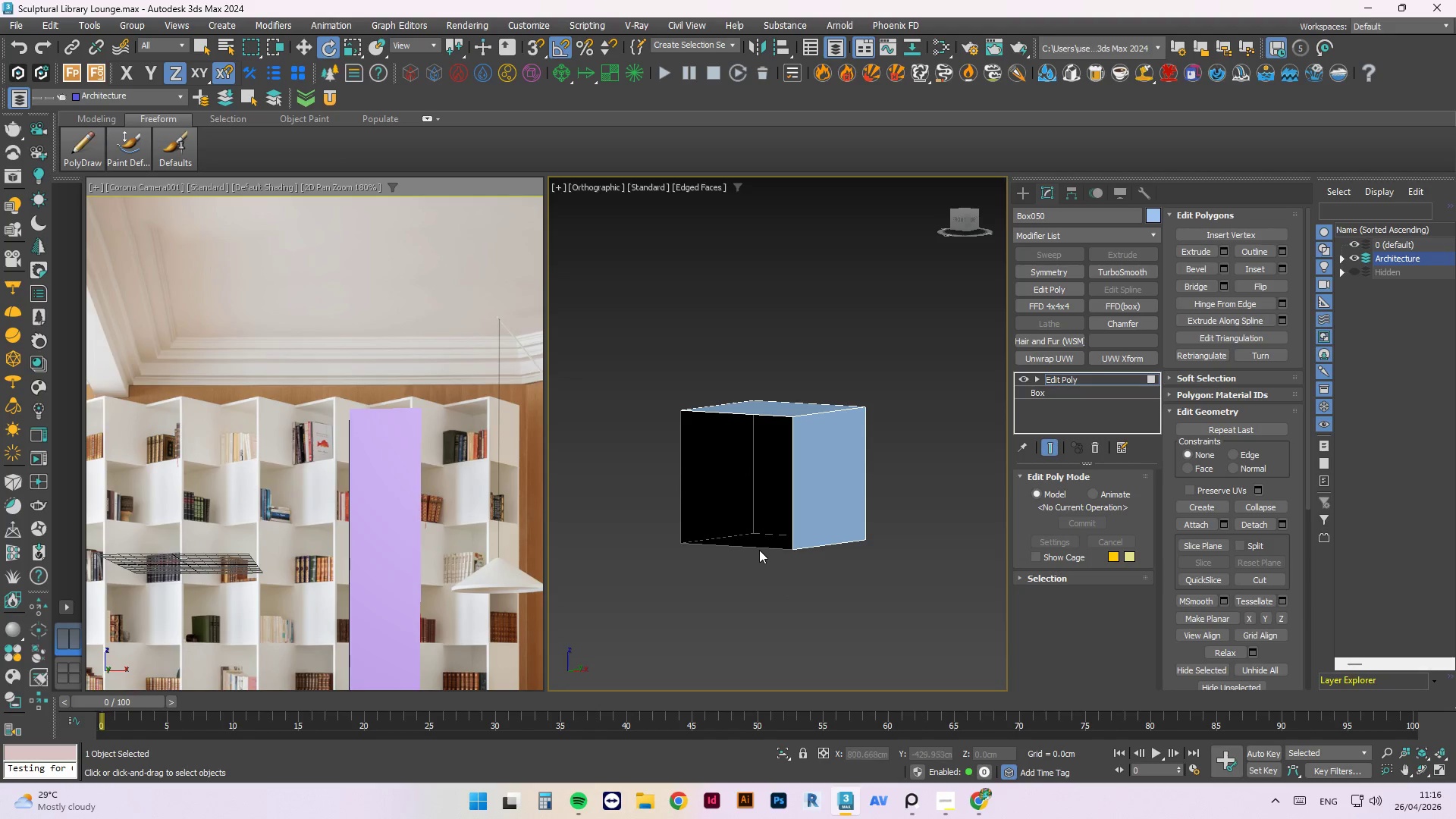 
left_click([755, 537])
 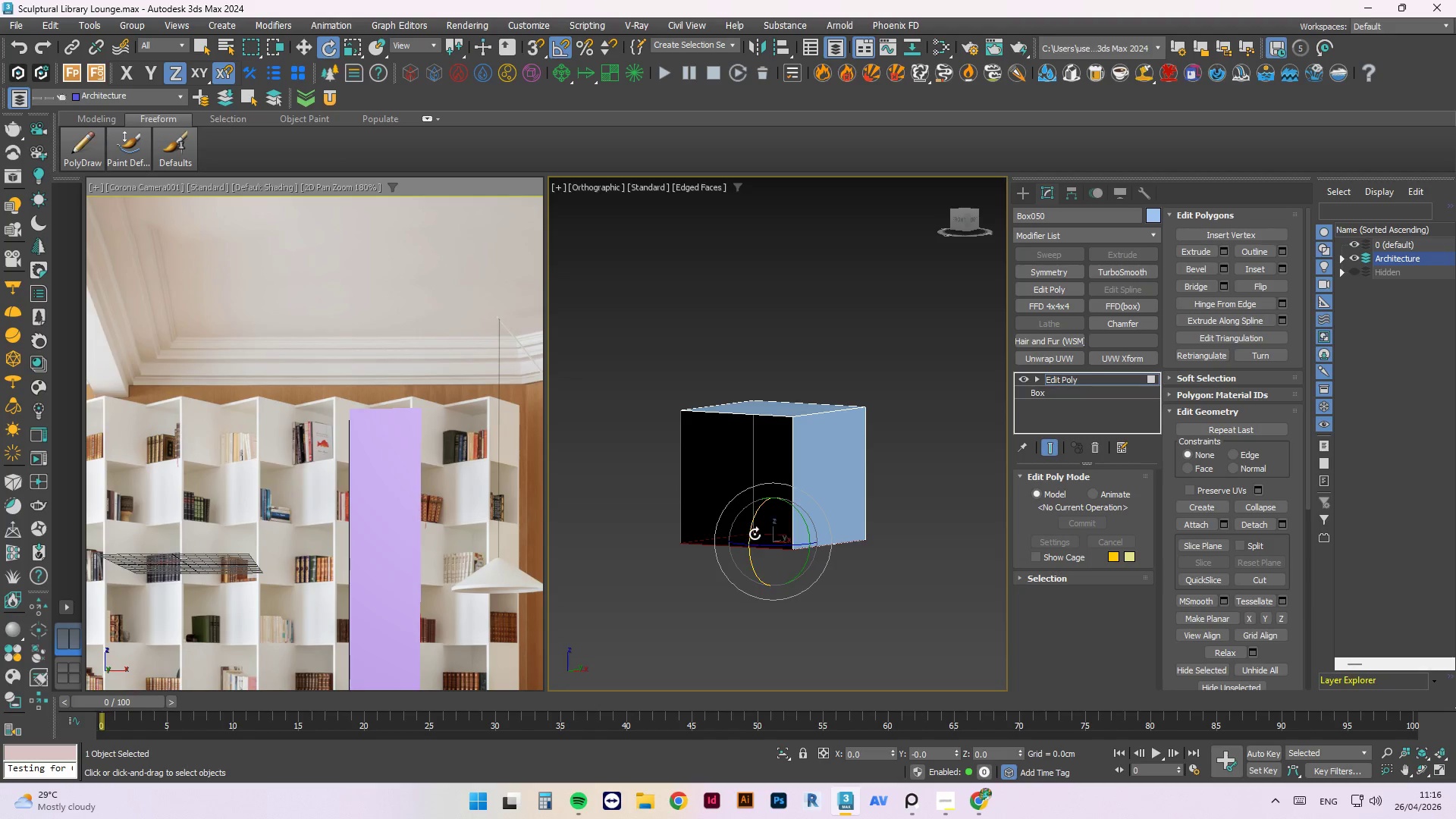 
key(Delete)
 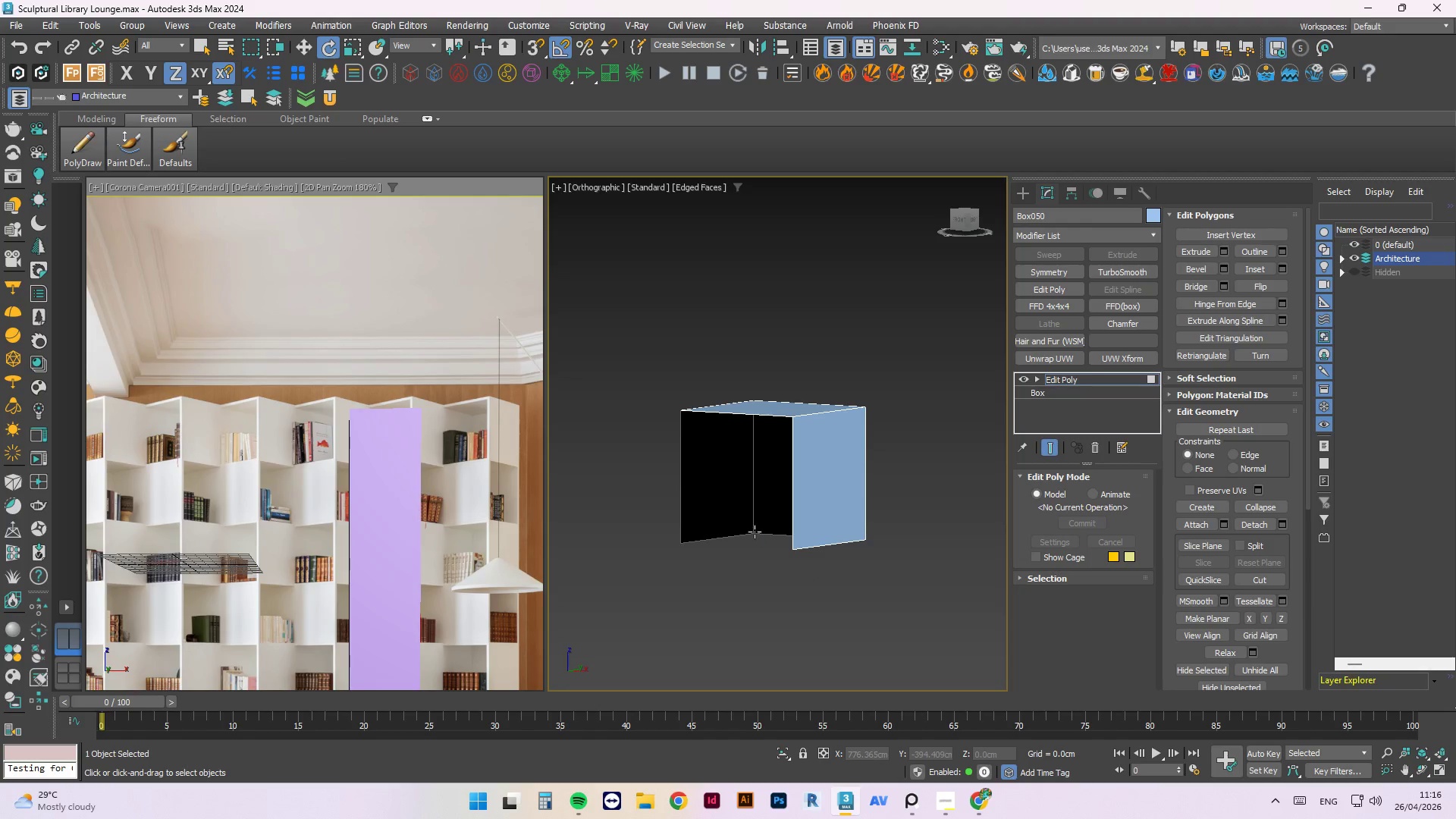 
scroll: coordinate [757, 514], scroll_direction: down, amount: 1.0
 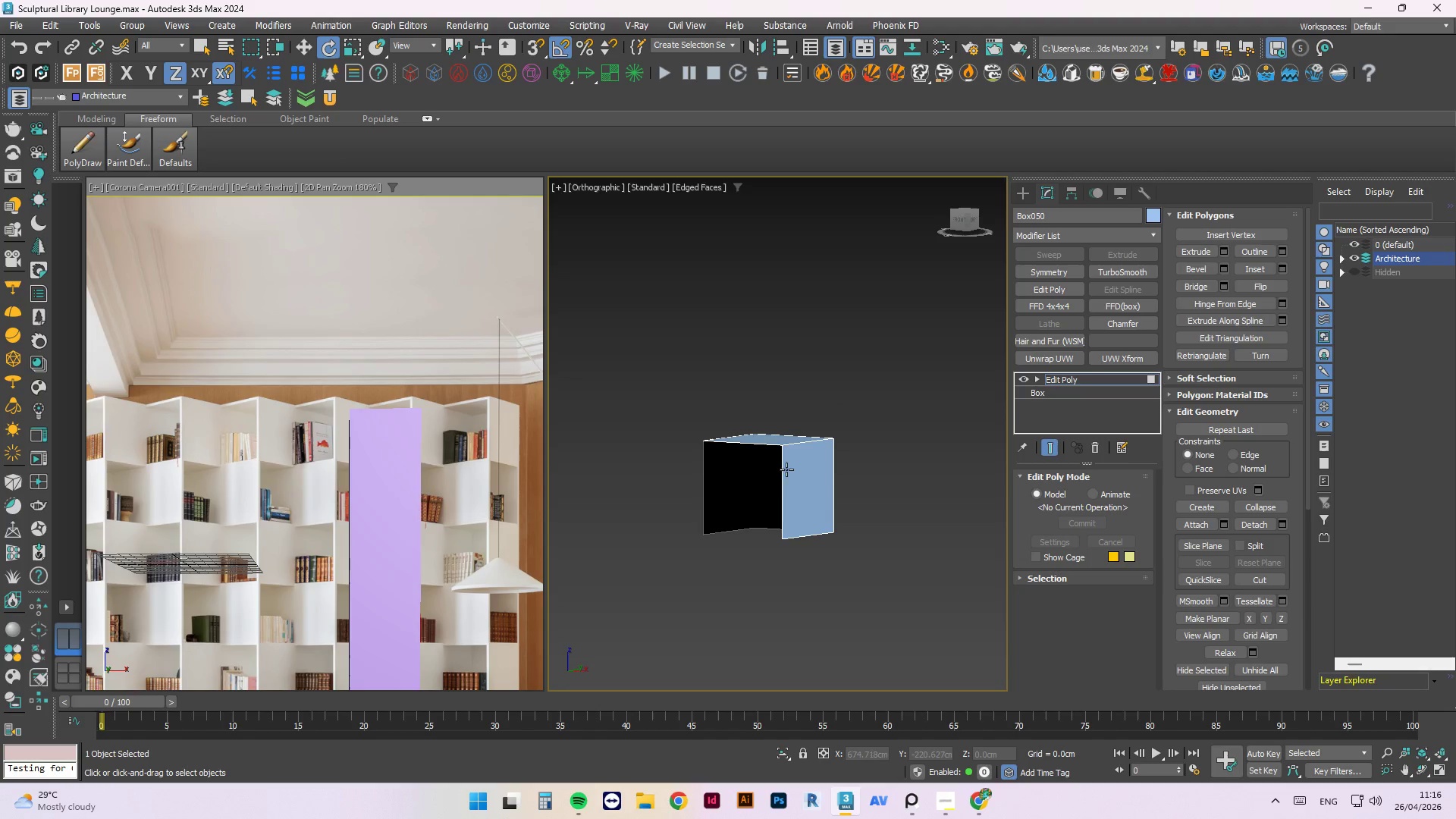 
hold_key(key=AltLeft, duration=0.81)
 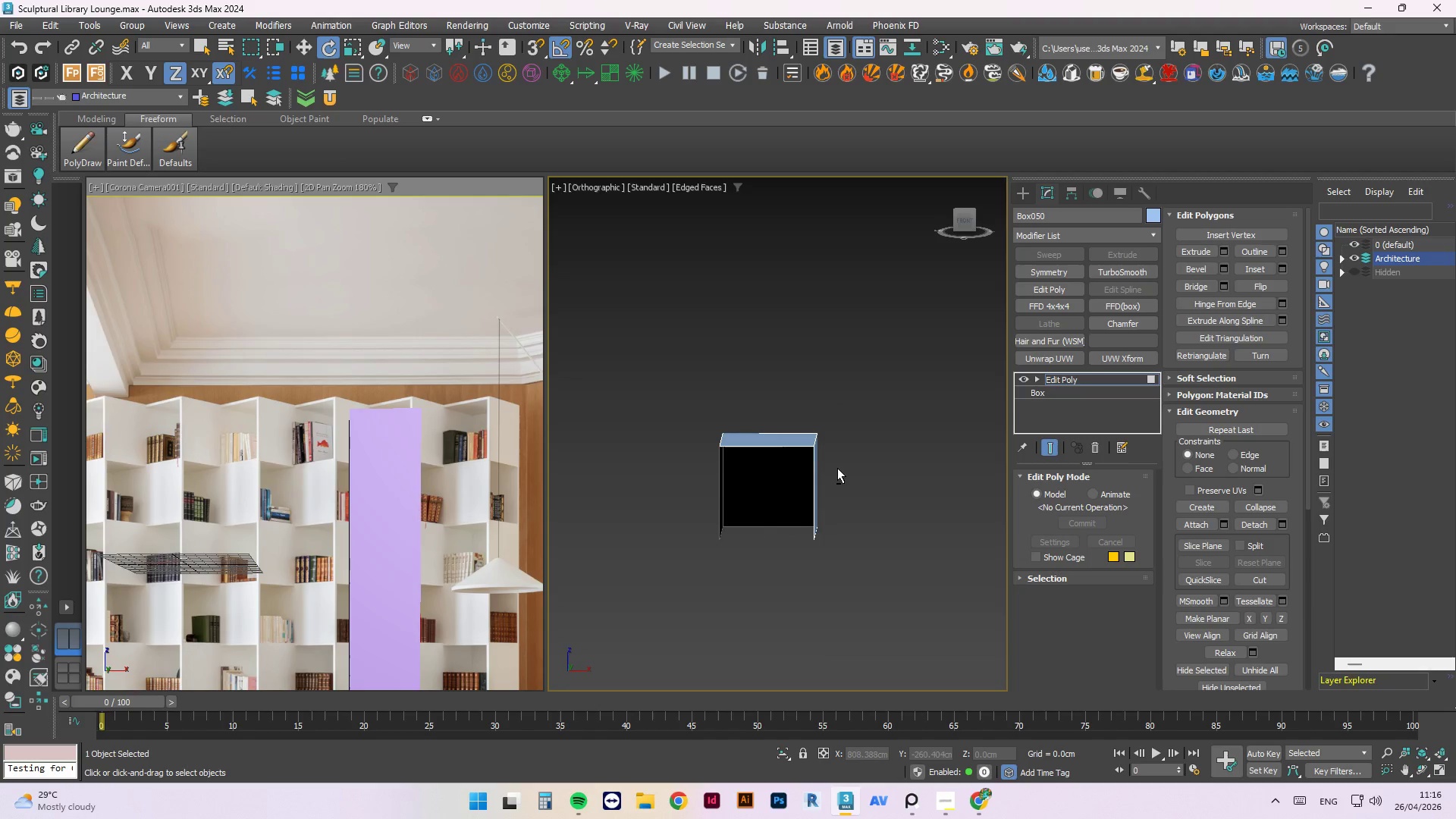 
type(fz)
 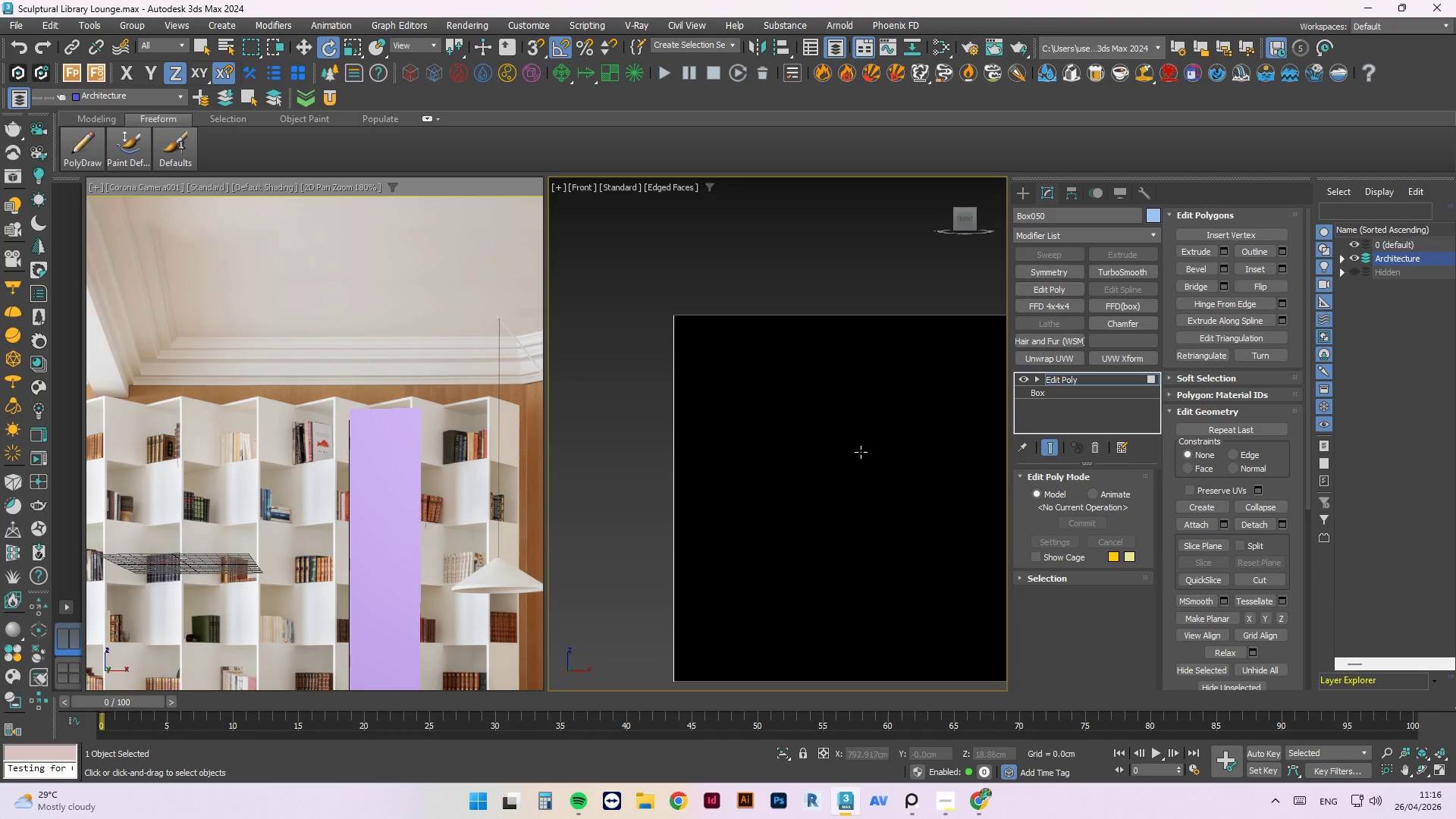 
hold_key(key=AltLeft, duration=1.2)
 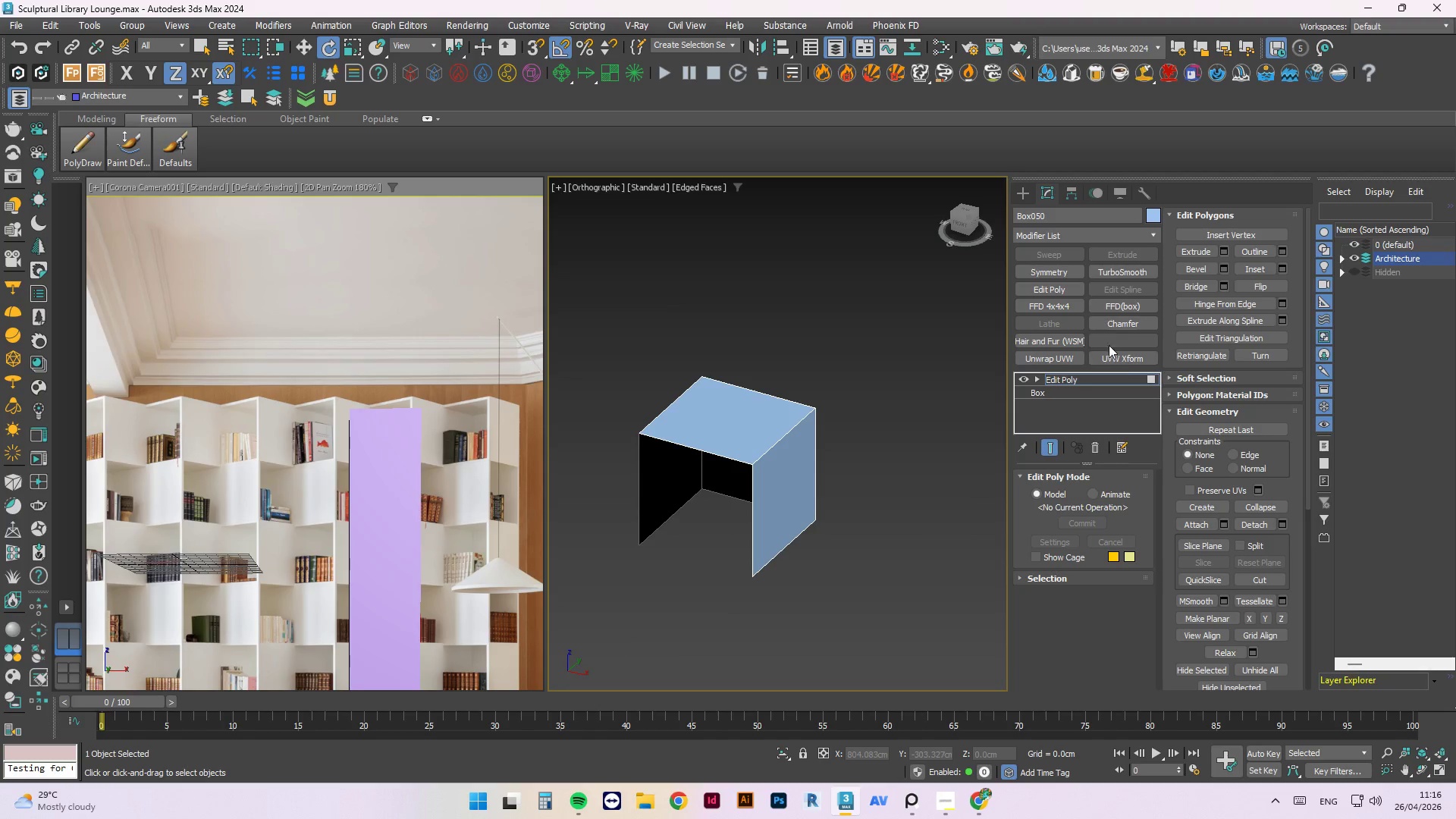 
scroll: coordinate [656, 465], scroll_direction: down, amount: 3.0
 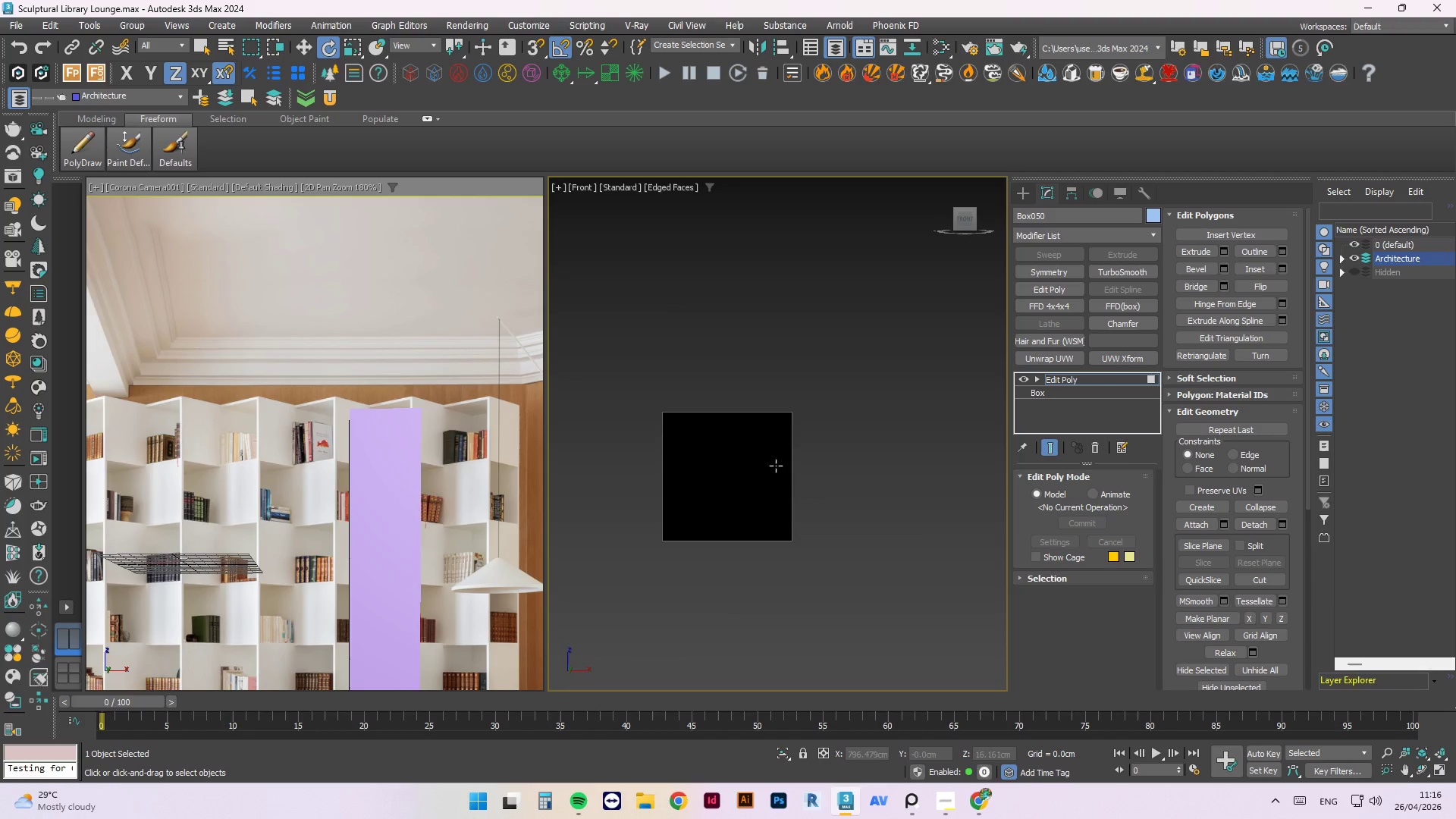 
left_click([1159, 380])
 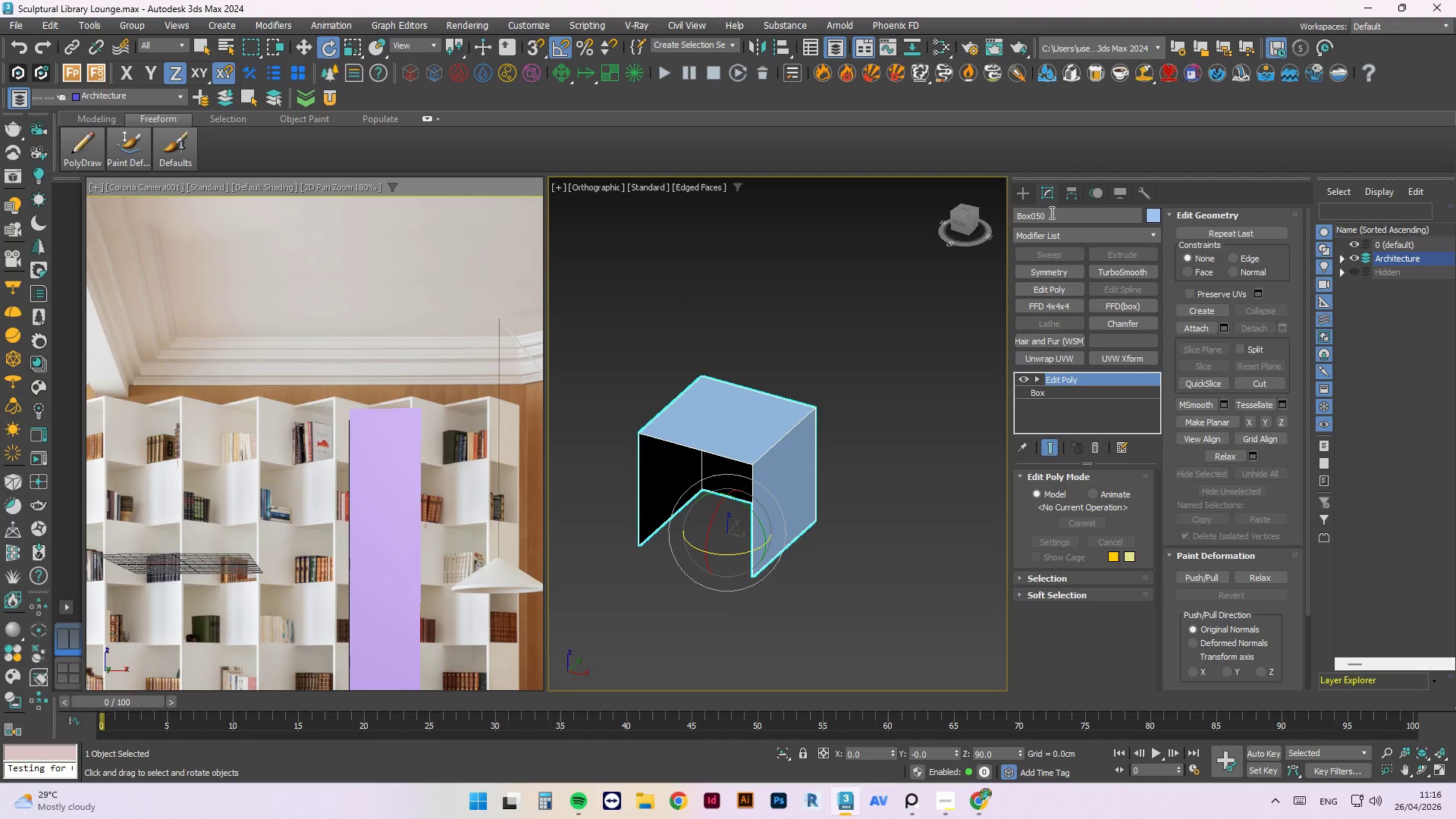 
left_click([1023, 197])
 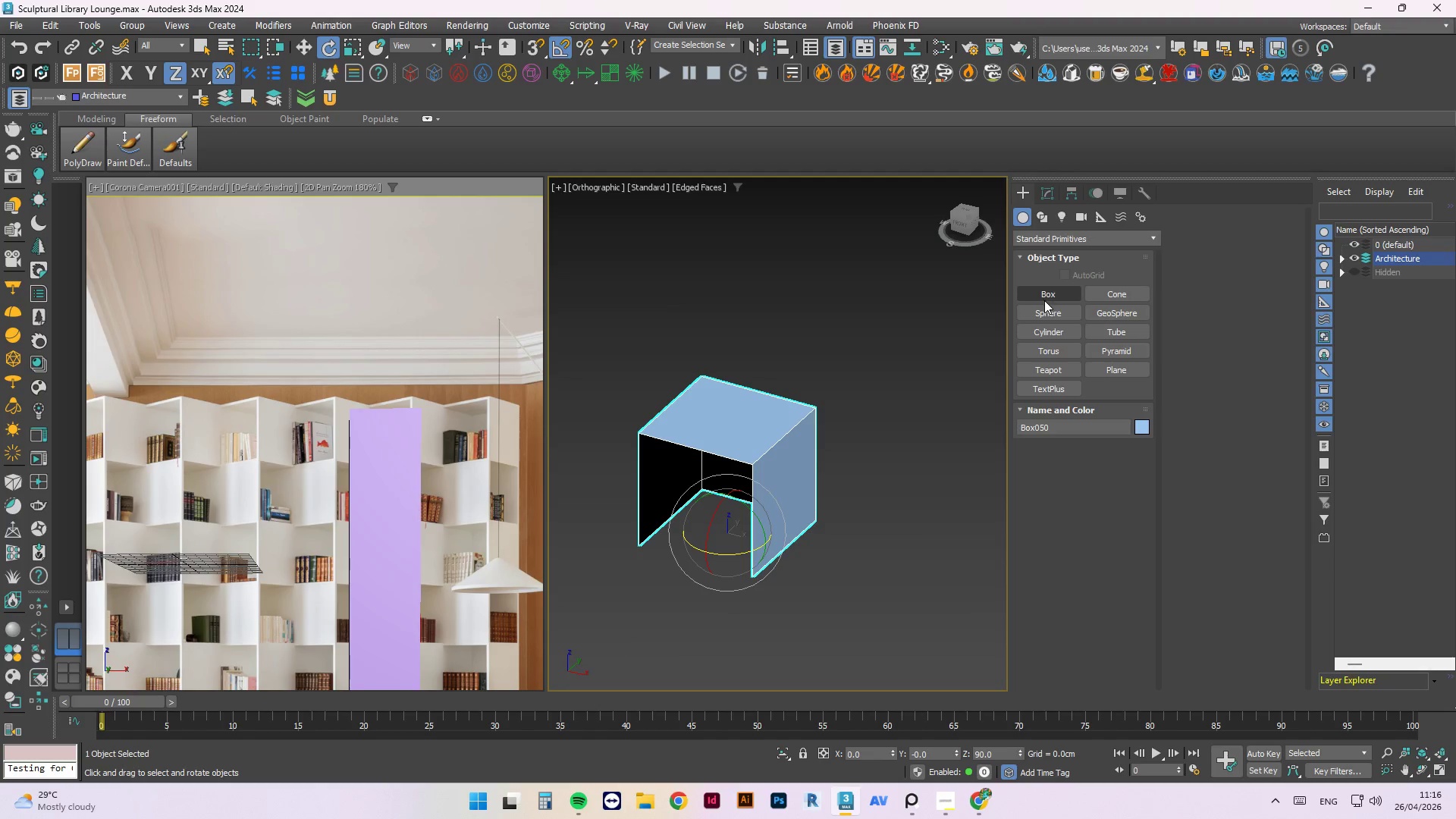 
left_click([1043, 291])
 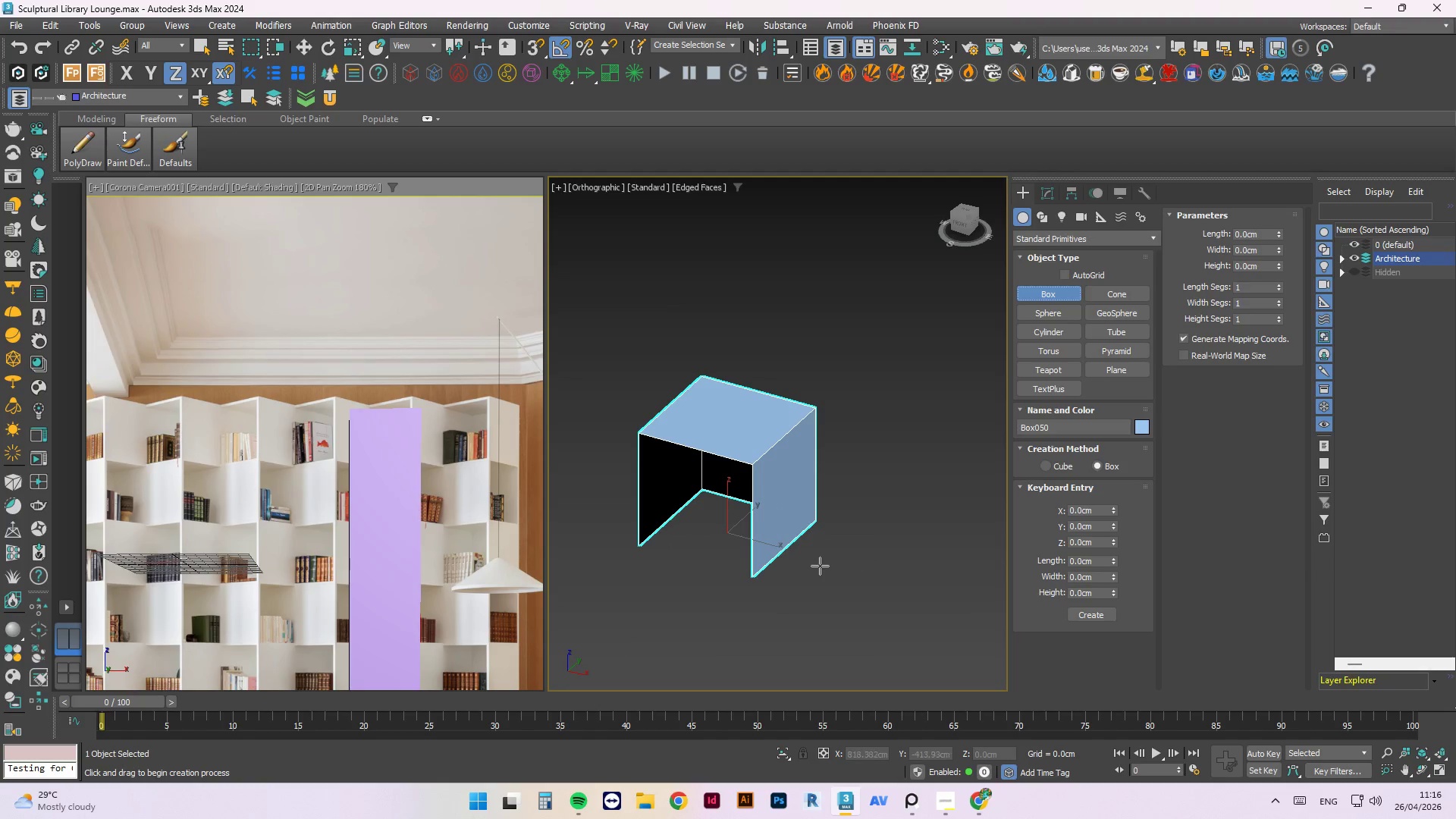 
left_click([1203, 353])
 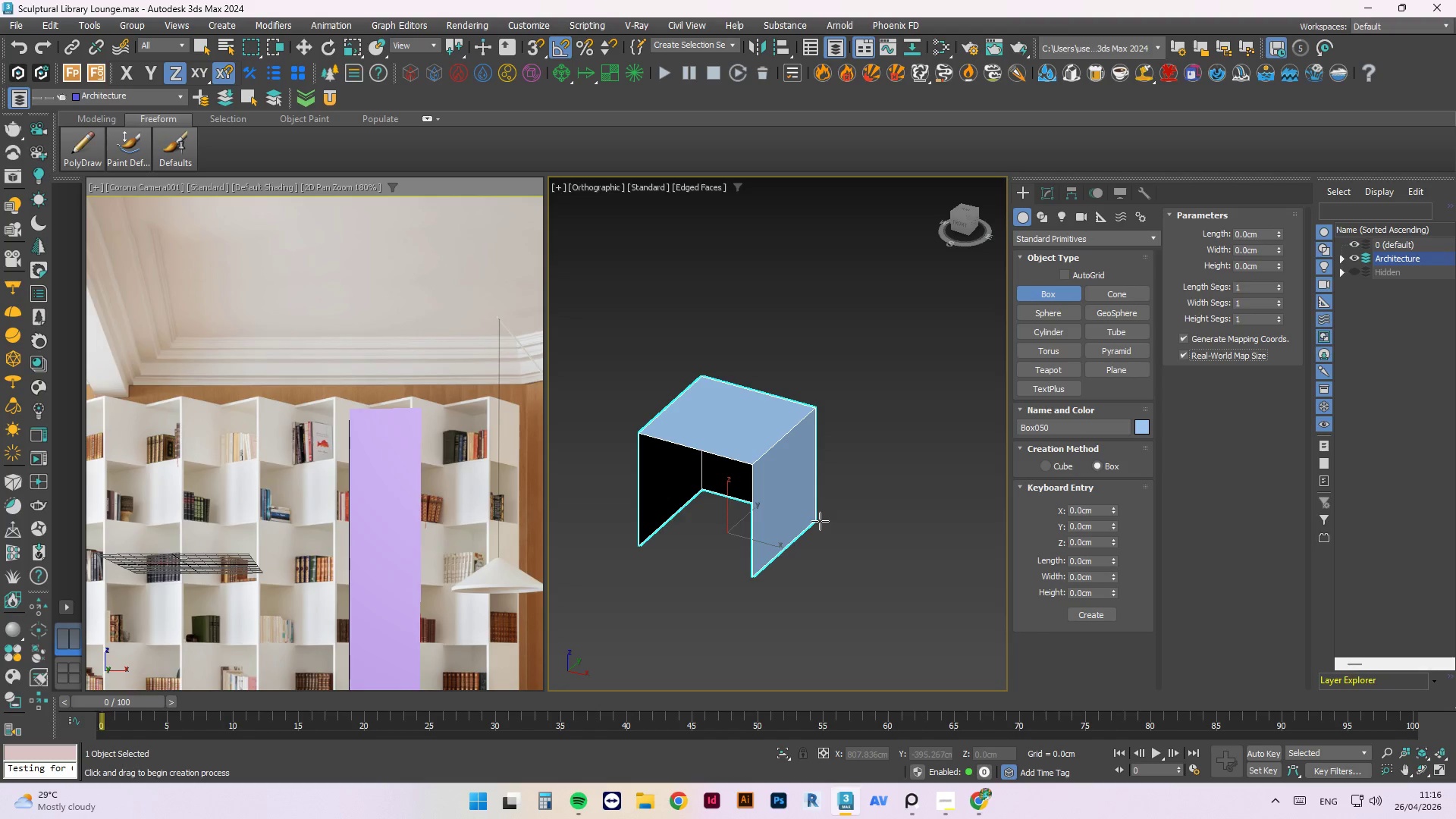 
key(S)
 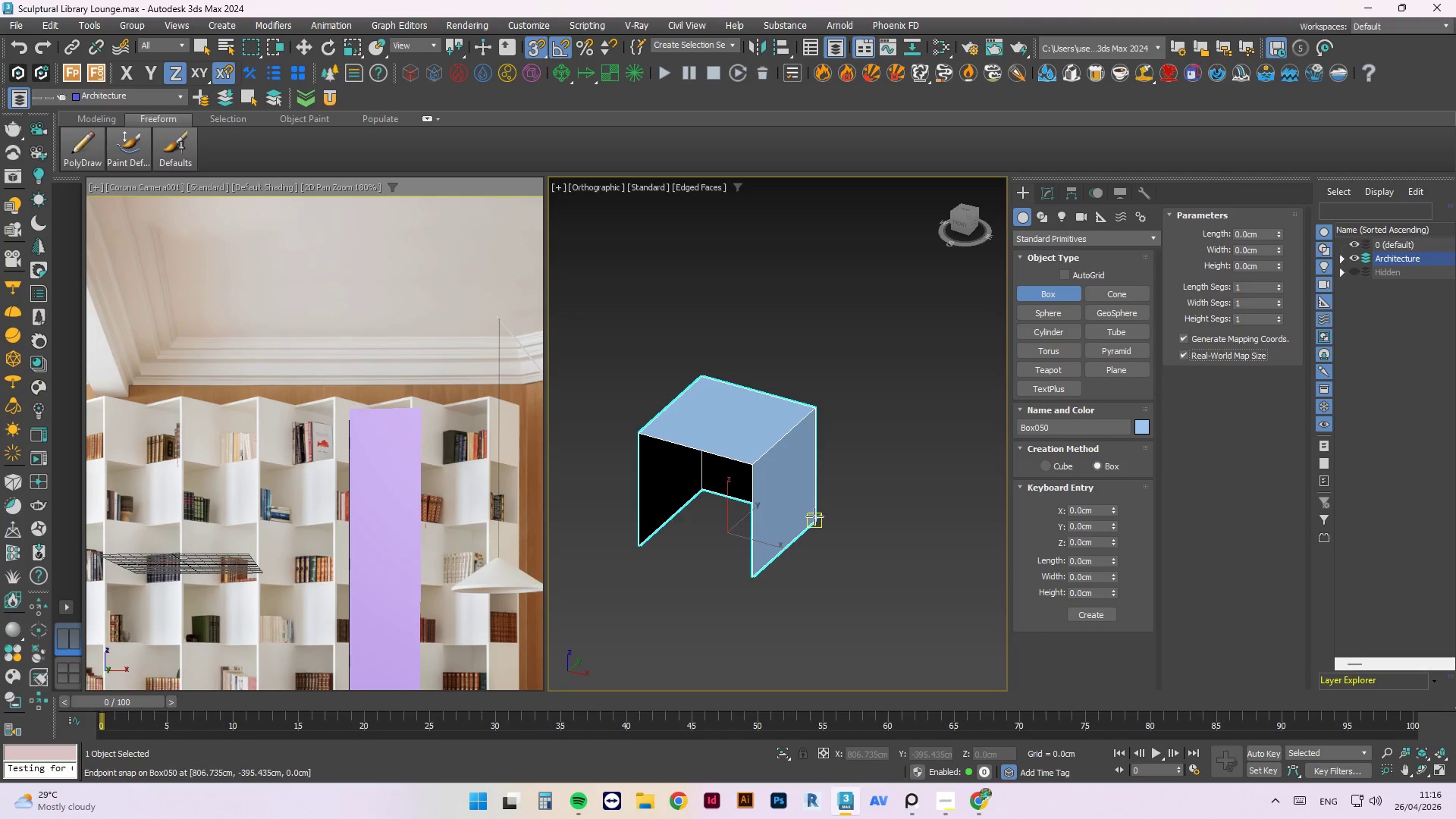 
left_click_drag(start_coordinate=[814, 516], to_coordinate=[774, 582])
 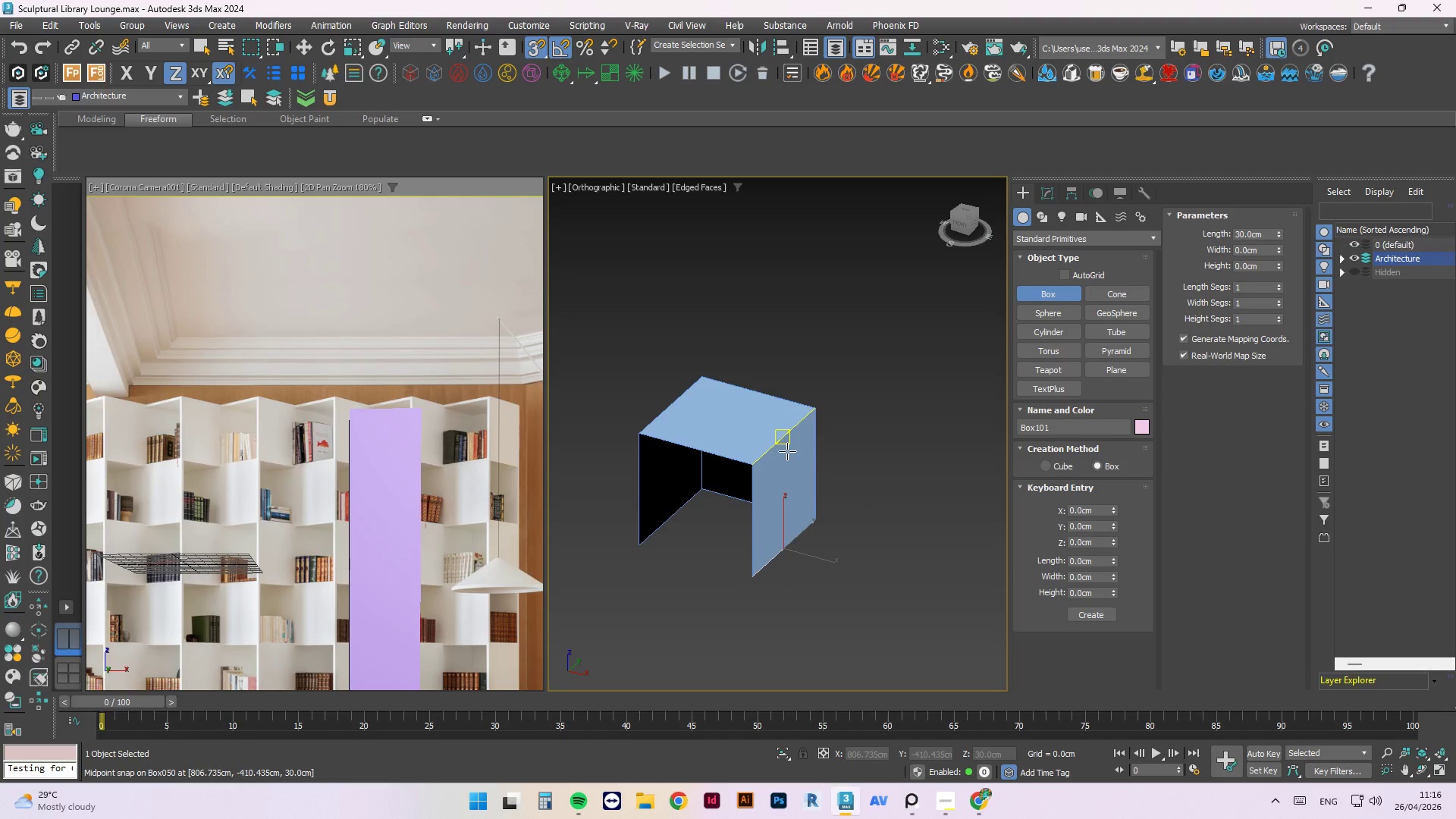 
left_click([766, 453])
 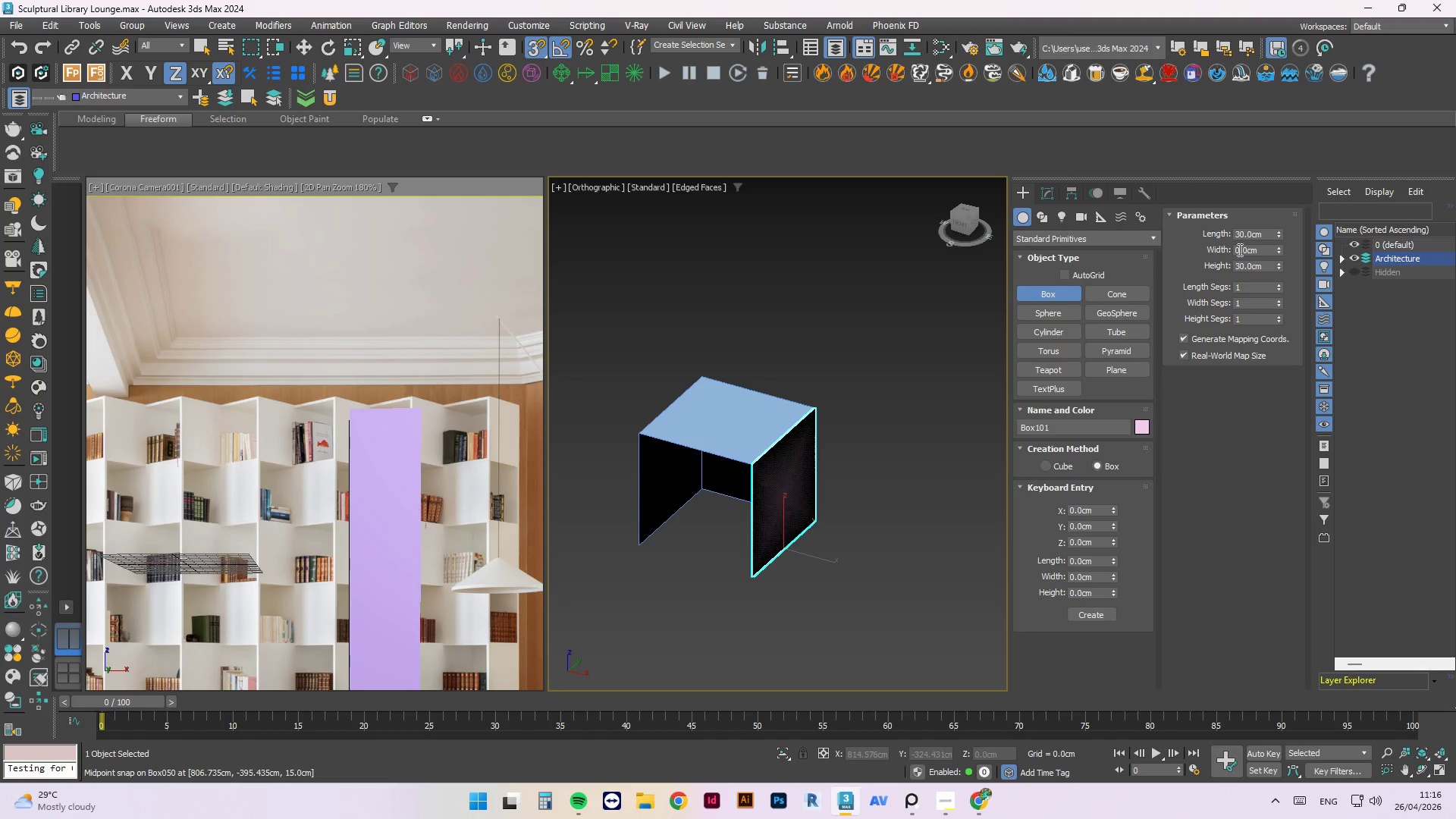 
left_click_drag(start_coordinate=[1266, 246], to_coordinate=[1222, 250])
 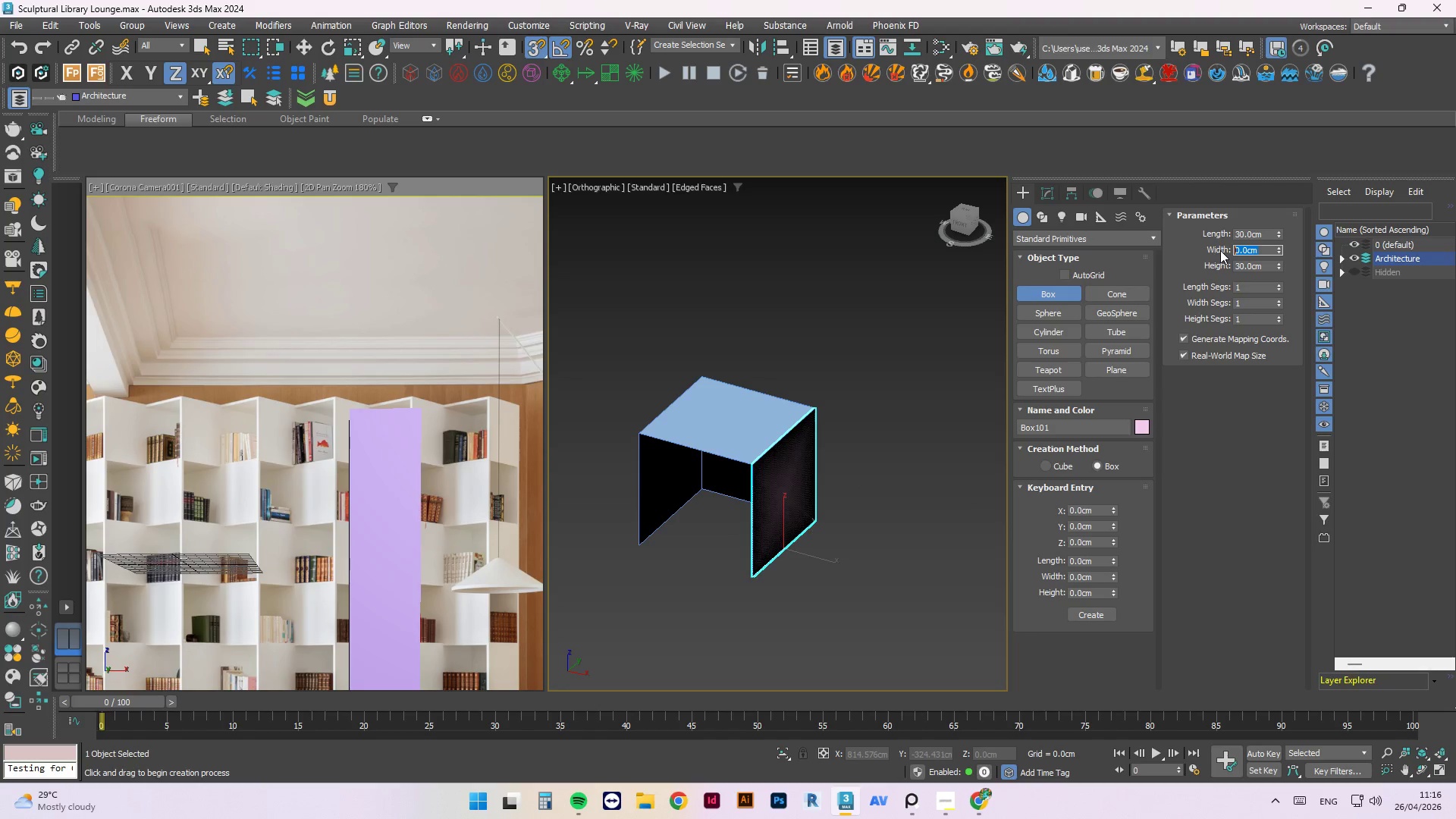 
key(Numpad2)
 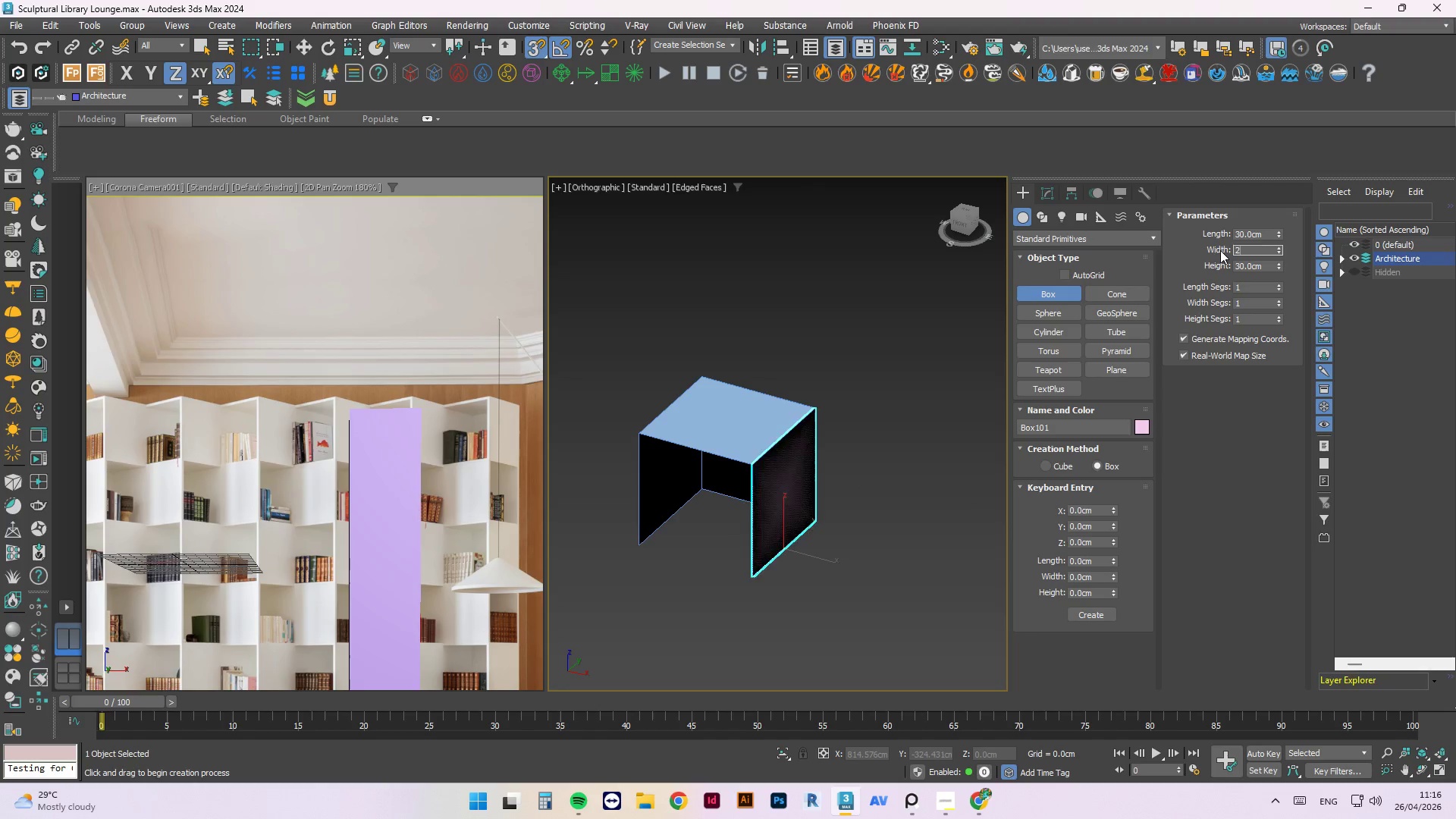 
key(NumpadEnter)
 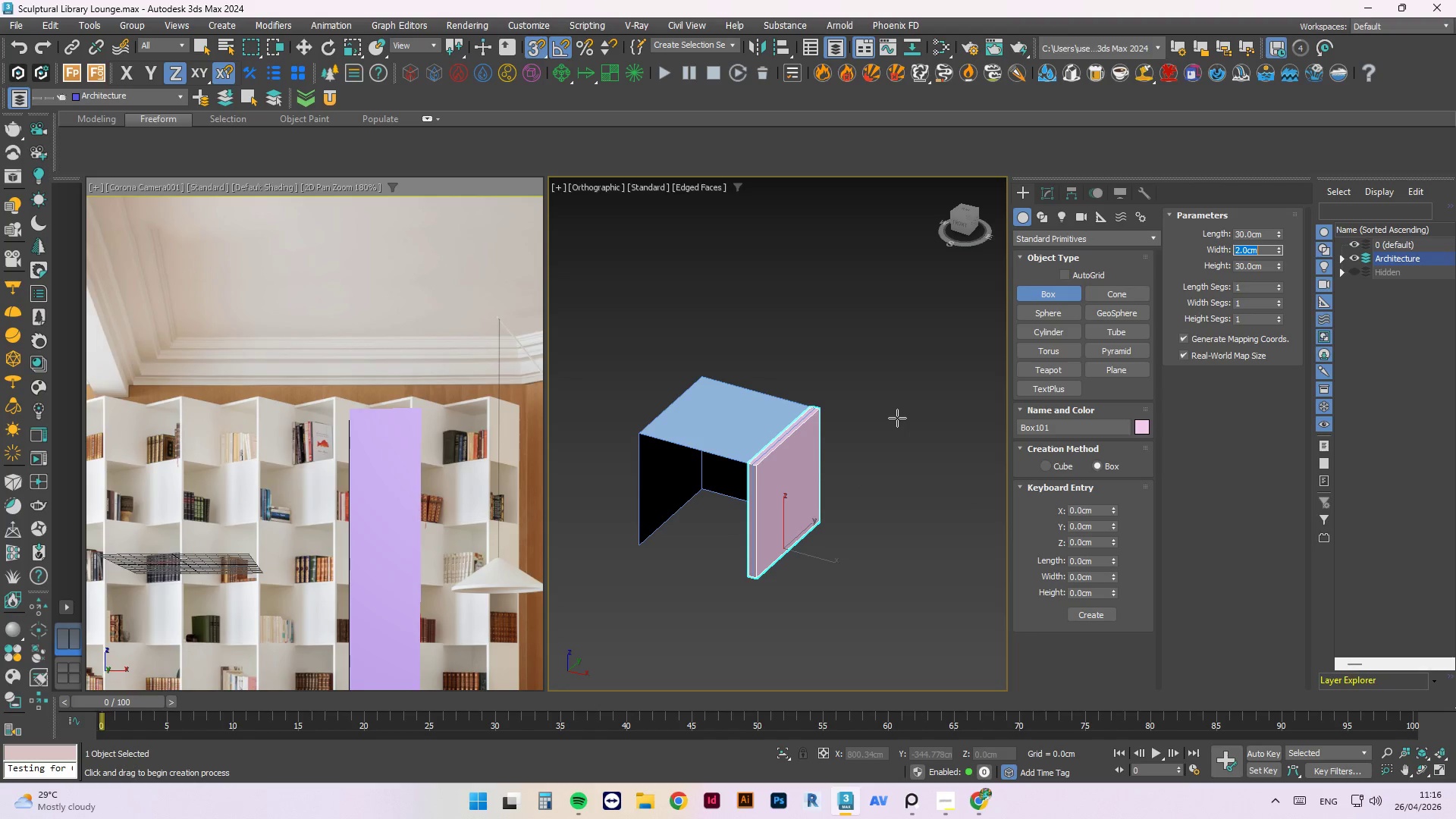 
key(S)
 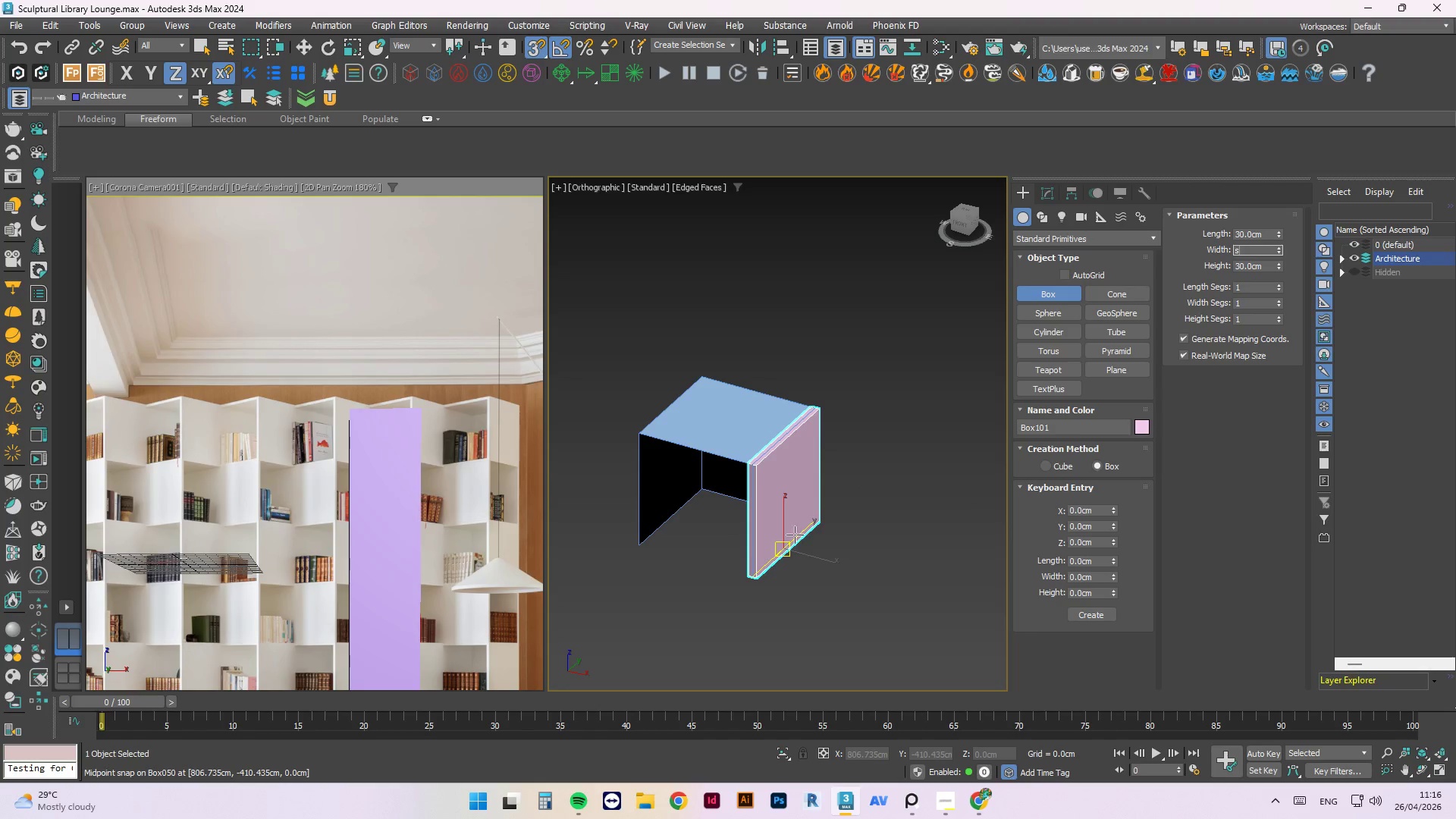 
key(Alt+AltLeft)
 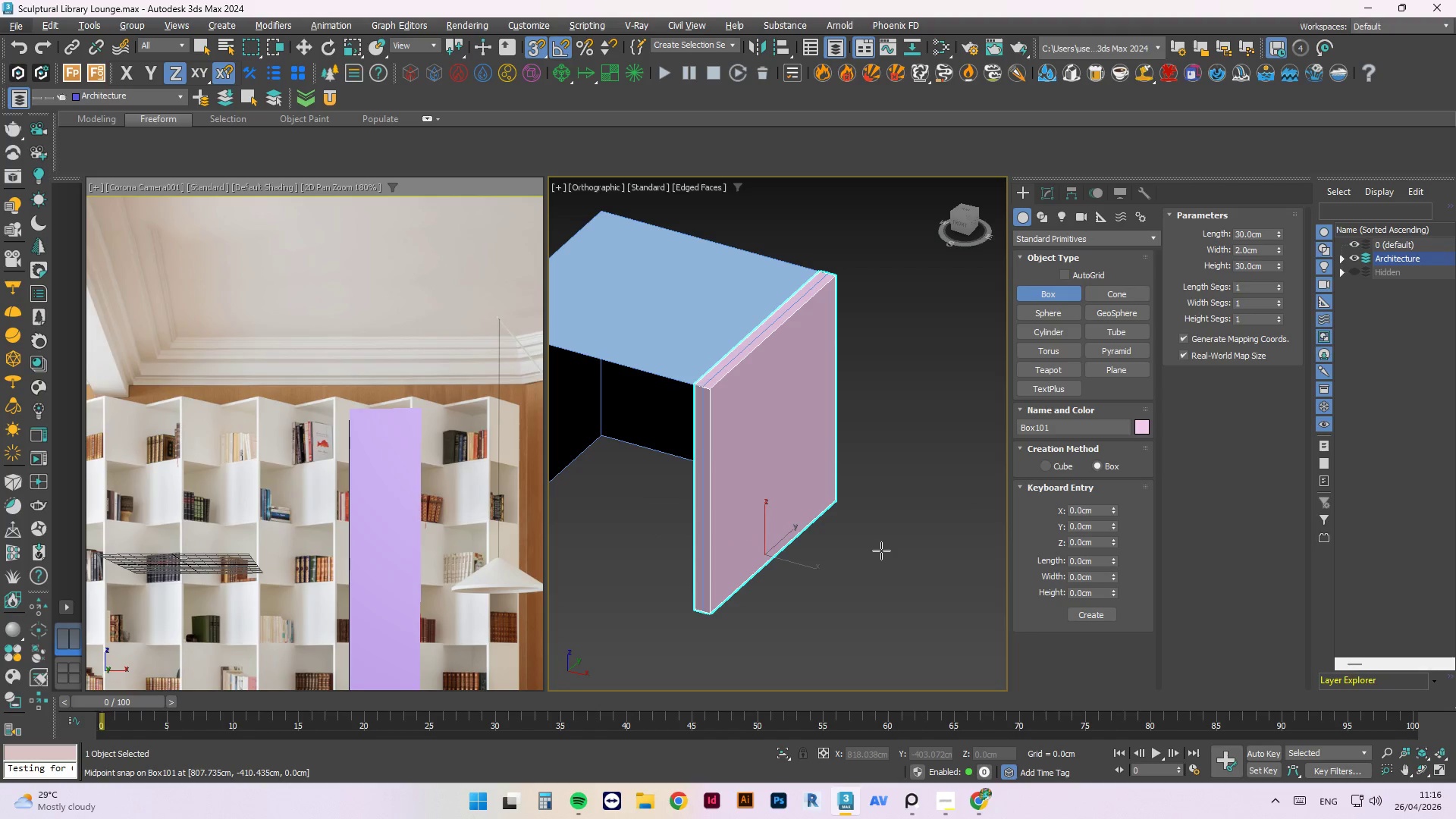 
scroll: coordinate [802, 542], scroll_direction: up, amount: 2.0
 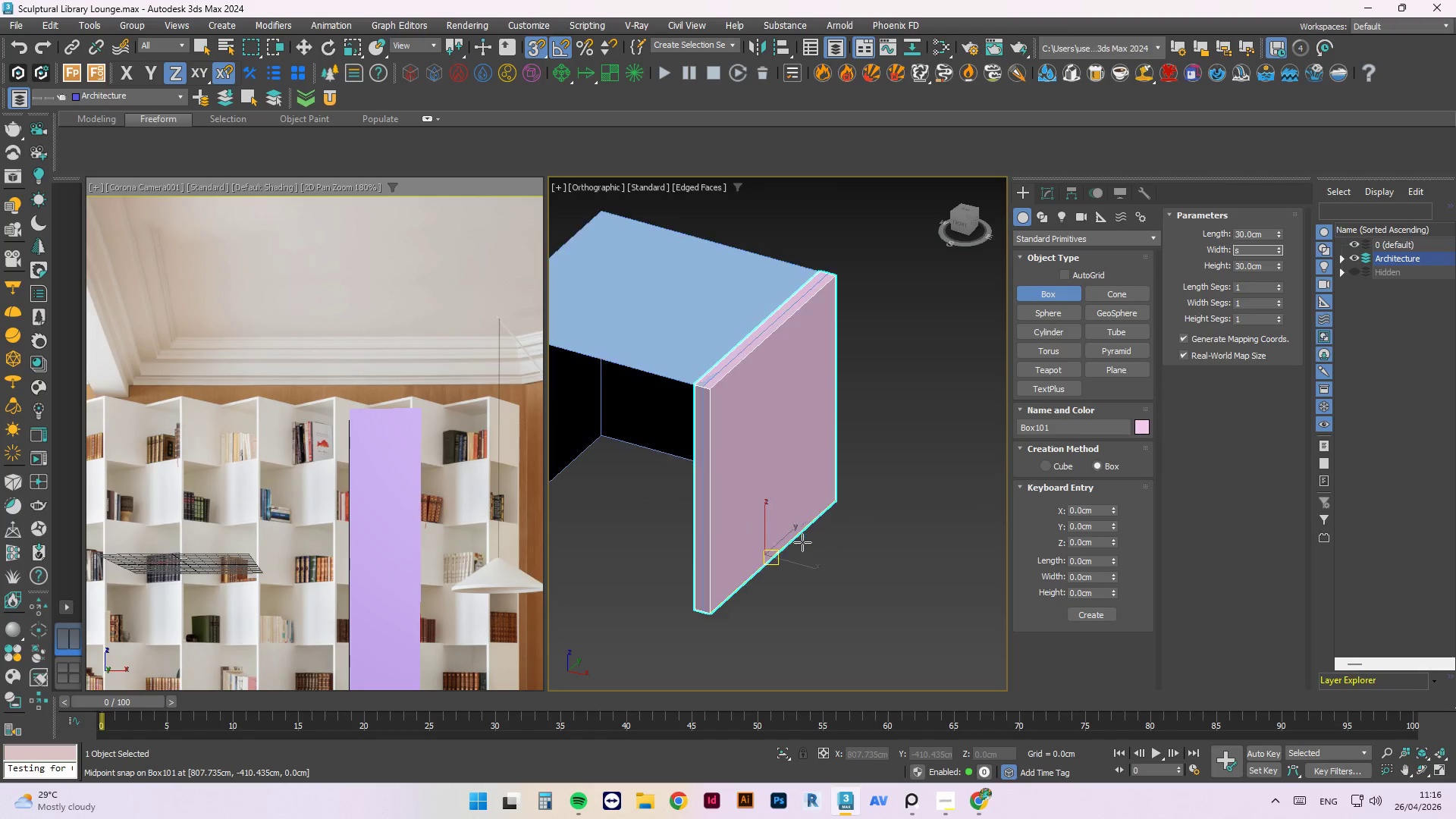 
key(Escape)
 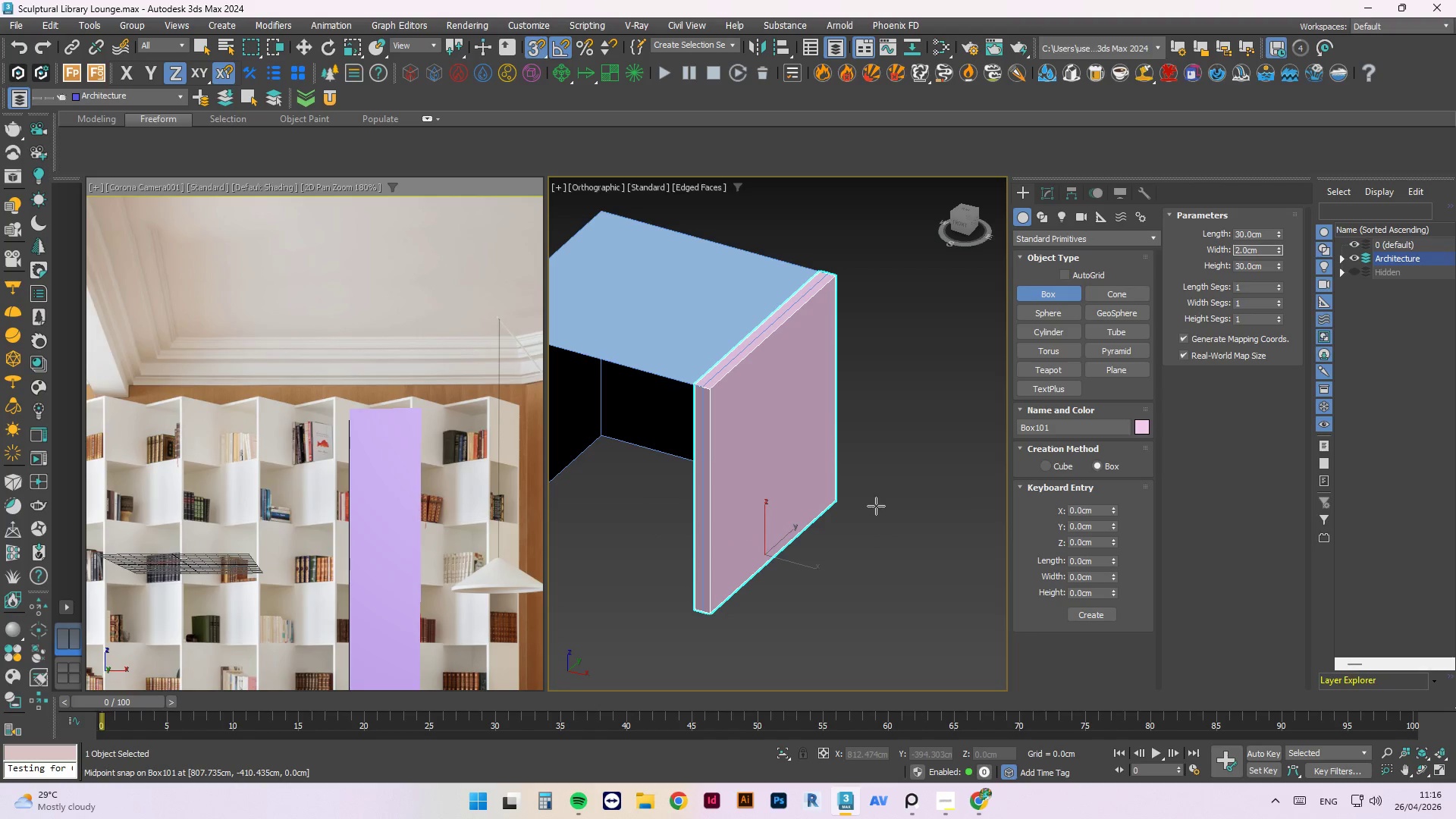 
key(W)
 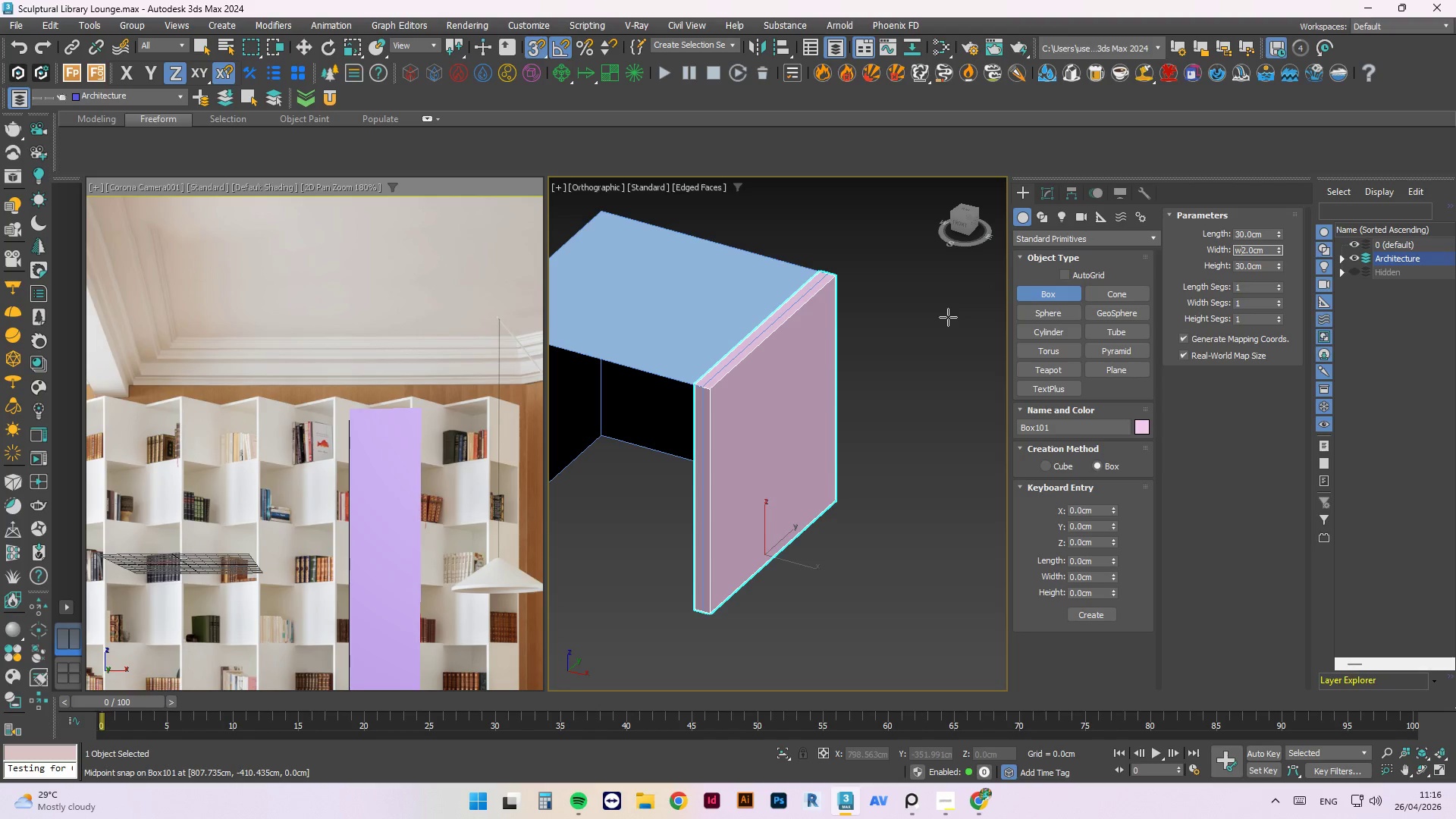 
key(Escape)
 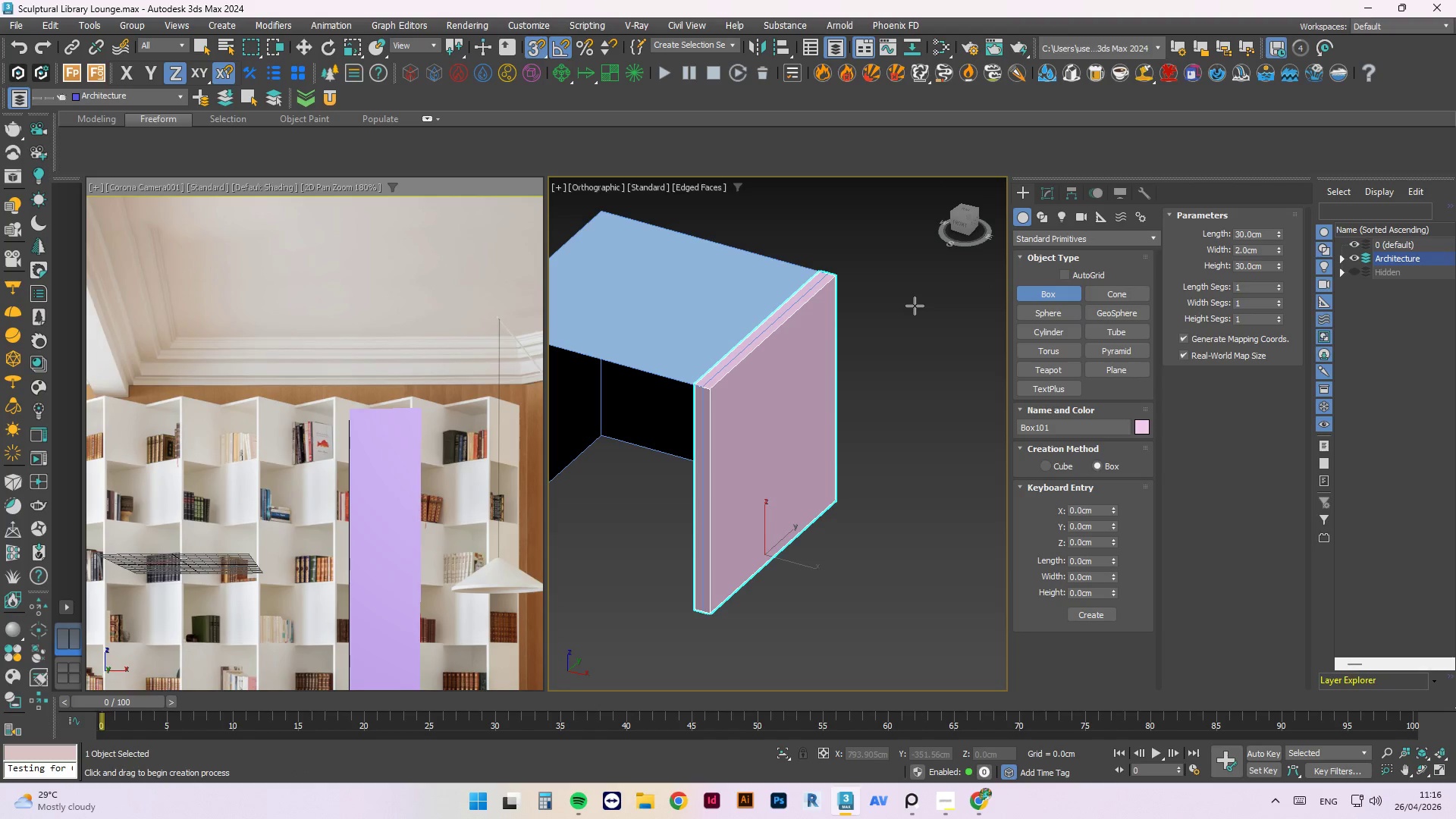 
key(Escape)
 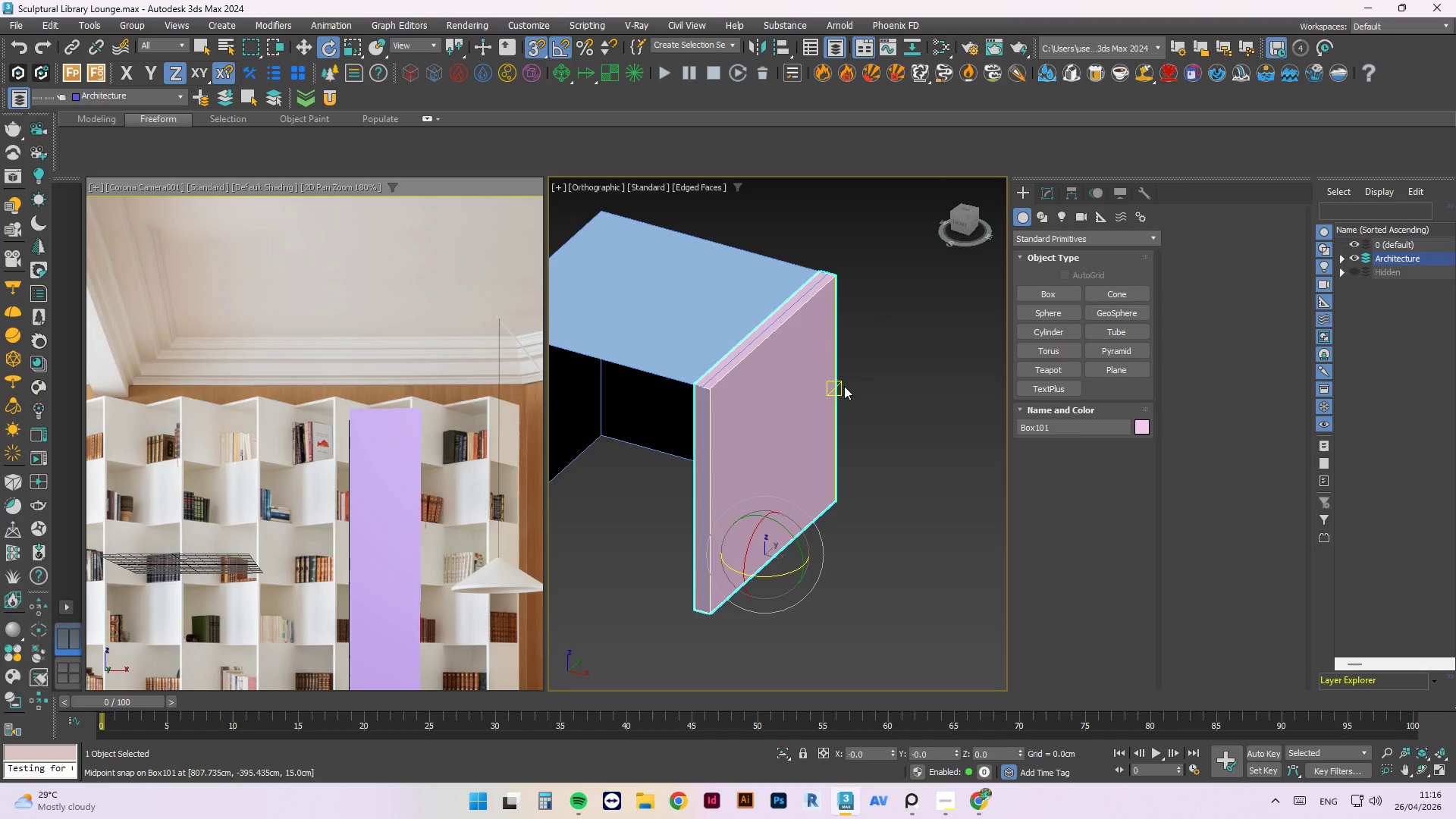 
key(W)
 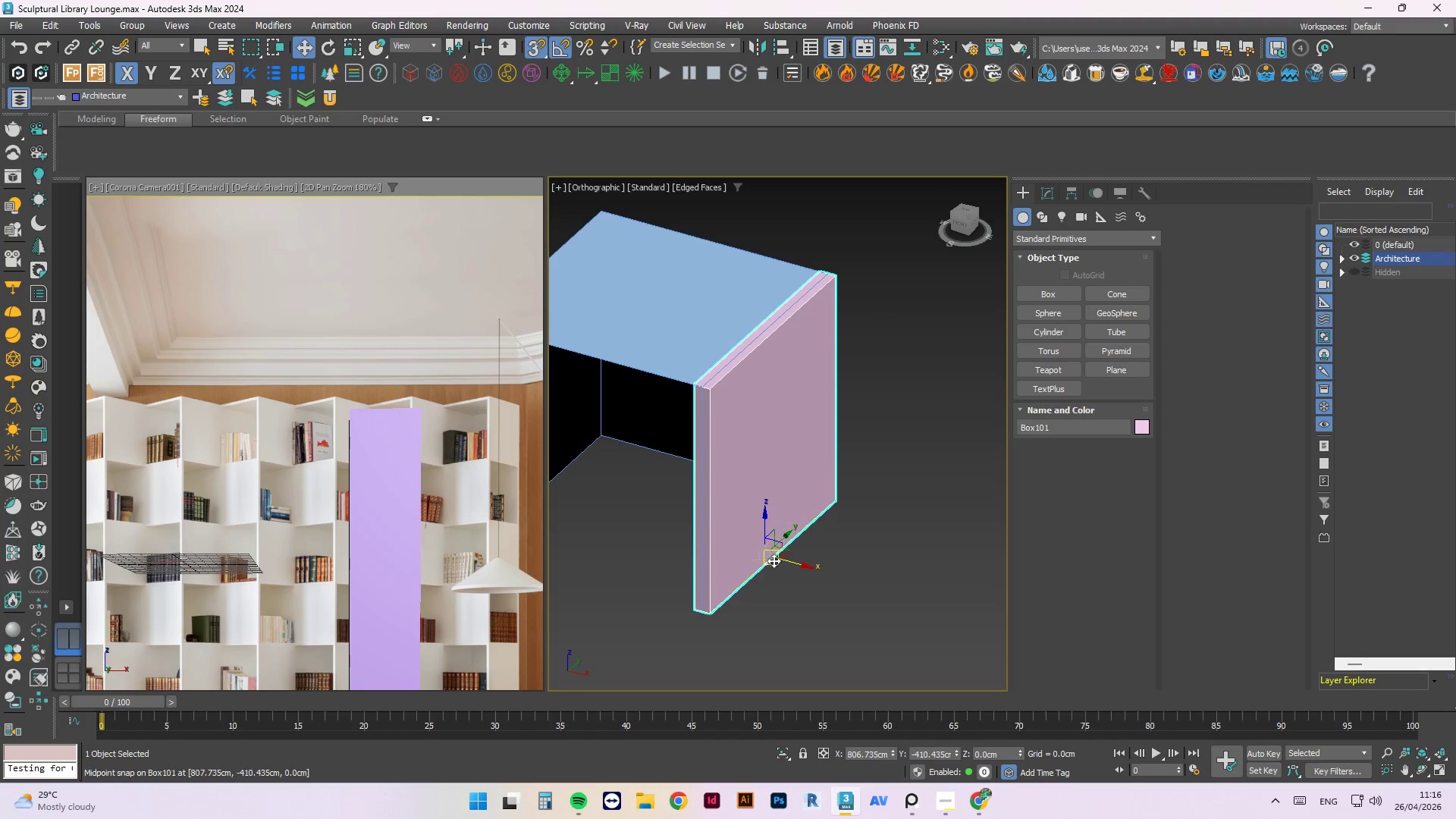 
left_click_drag(start_coordinate=[788, 562], to_coordinate=[824, 576])
 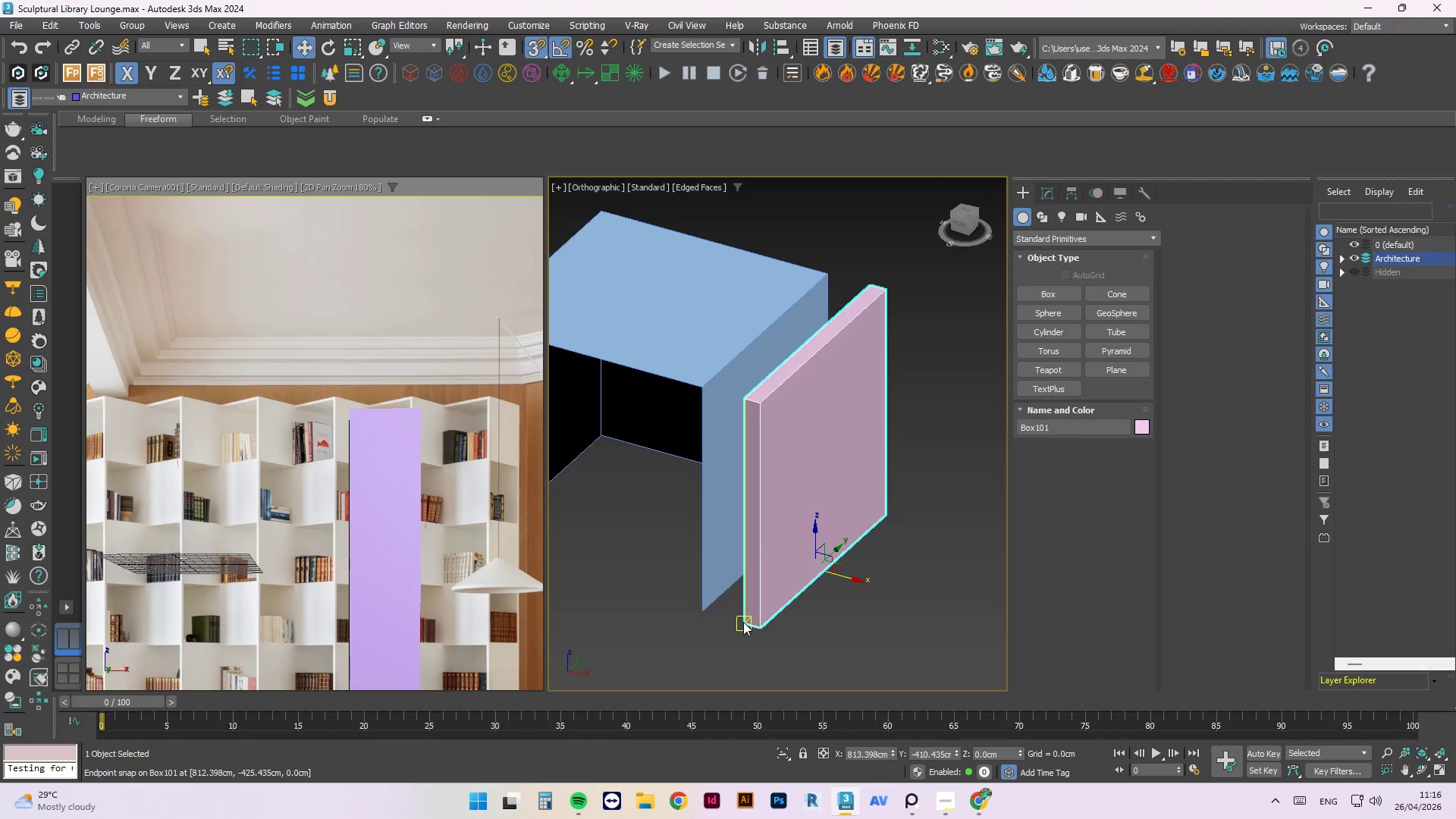 
left_click_drag(start_coordinate=[747, 622], to_coordinate=[789, 620])
 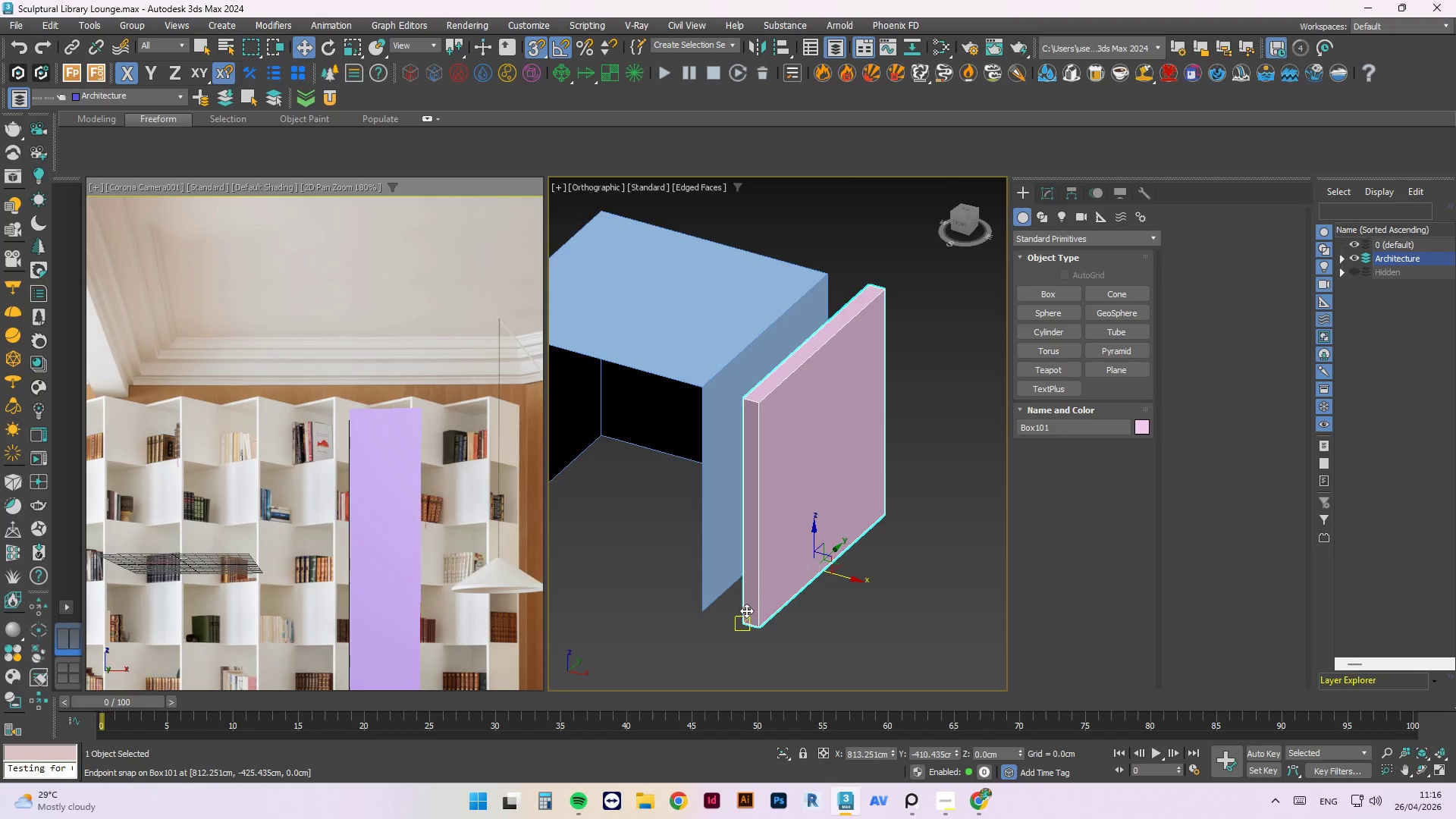 
scroll: coordinate [748, 619], scroll_direction: up, amount: 2.0
 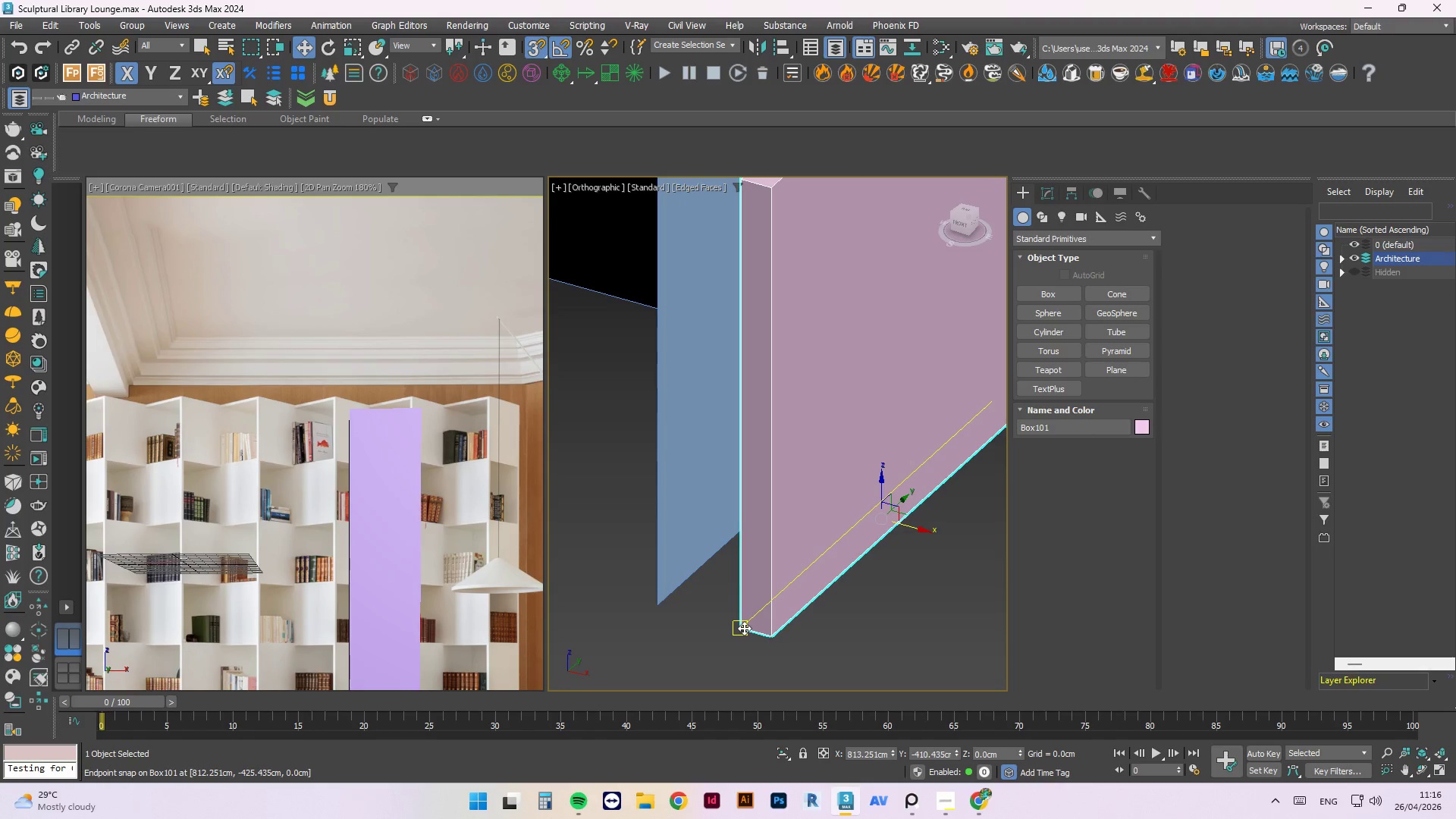 
left_click_drag(start_coordinate=[743, 627], to_coordinate=[667, 608])
 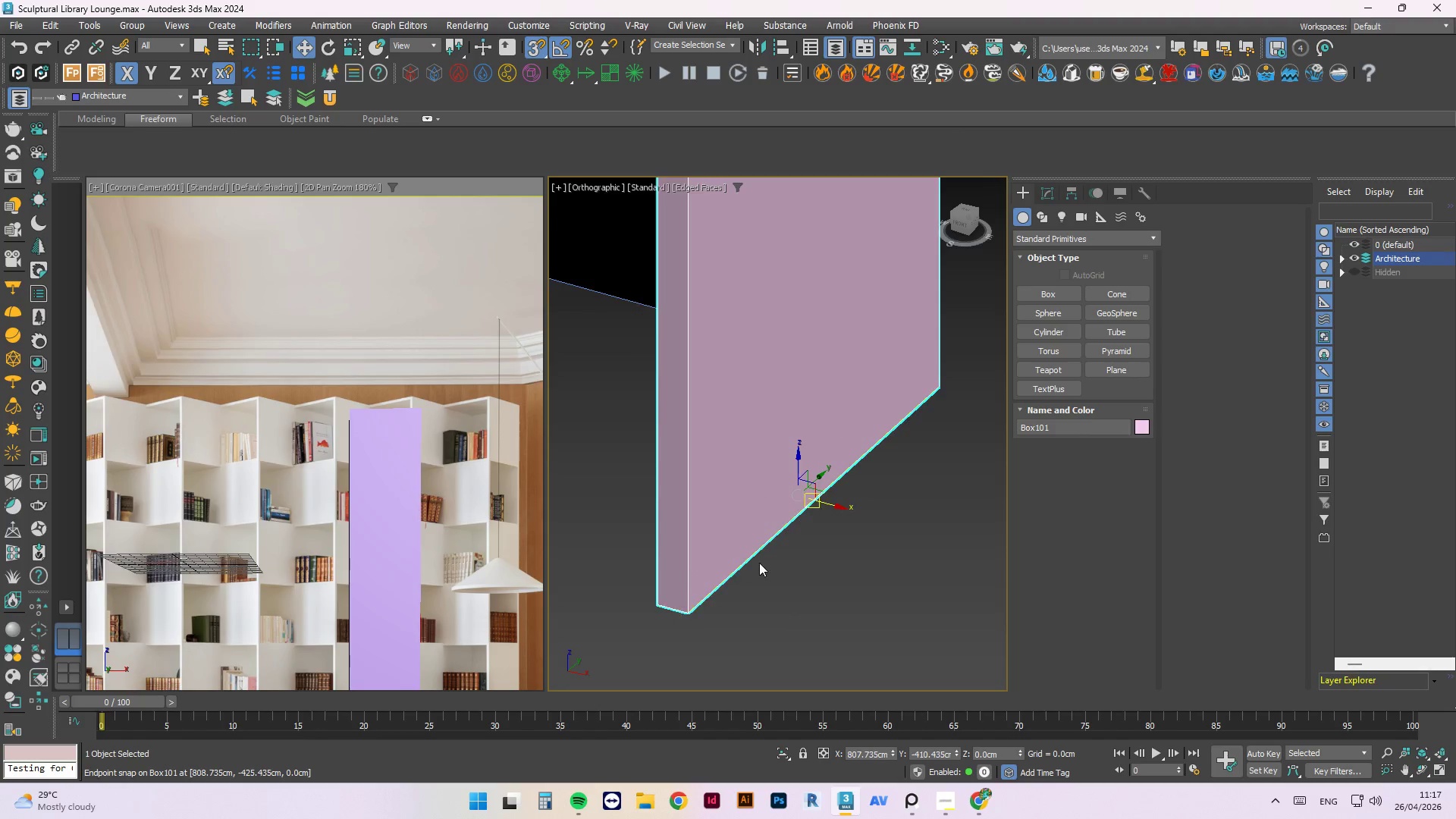 
scroll: coordinate [761, 560], scroll_direction: down, amount: 3.0
 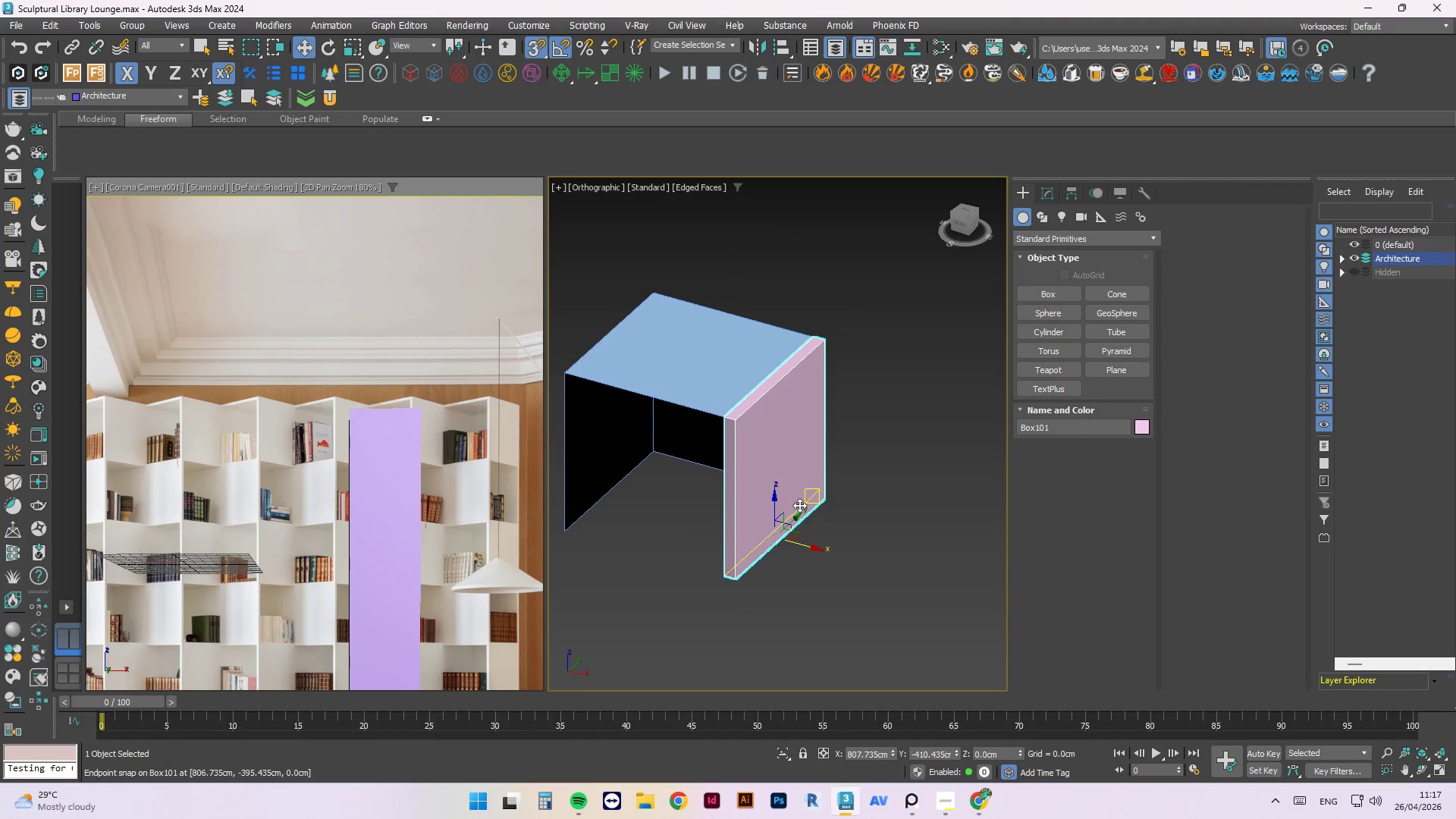 
hold_key(key=AltLeft, duration=3.83)
 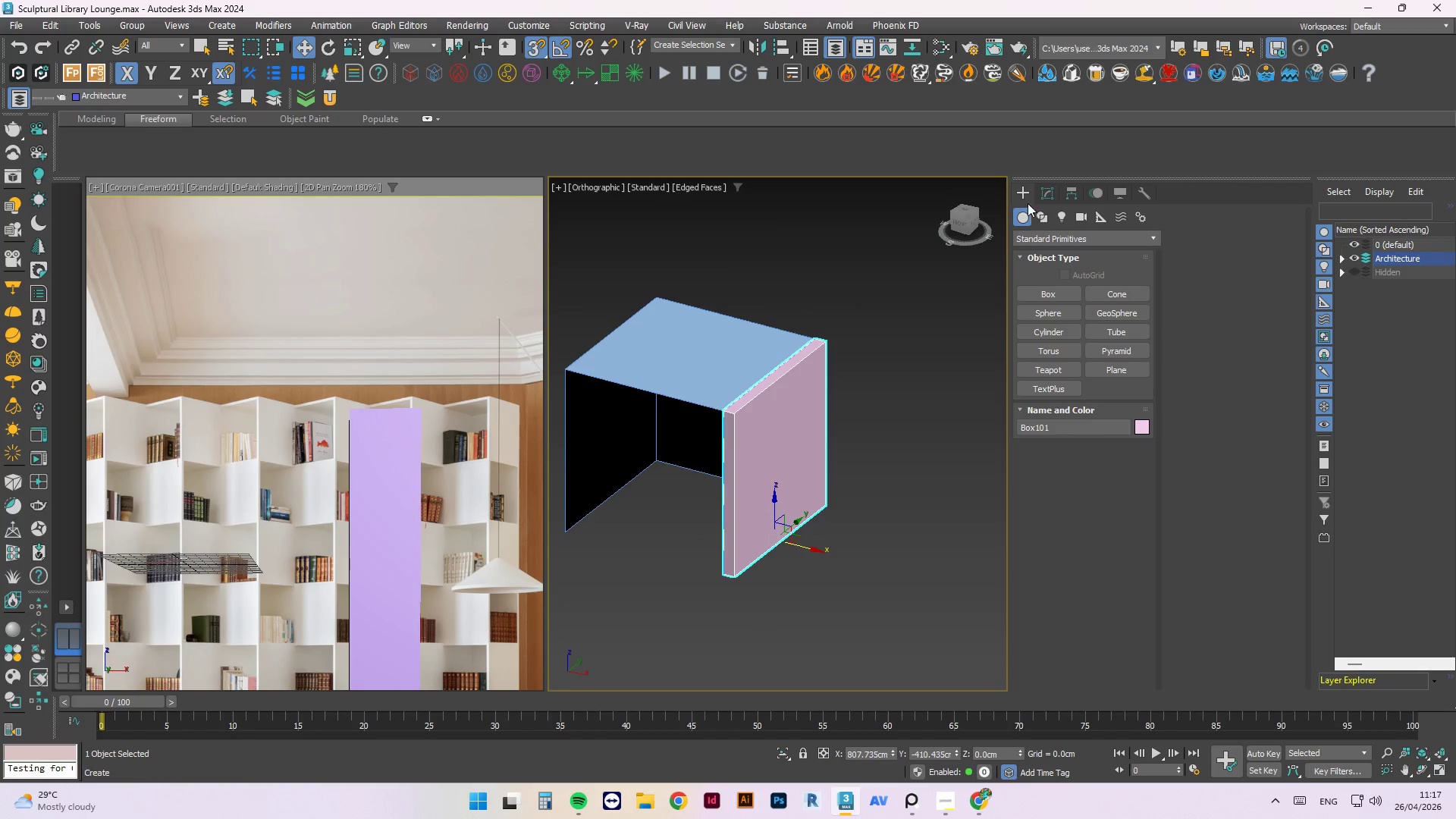 
left_click([1018, 194])
 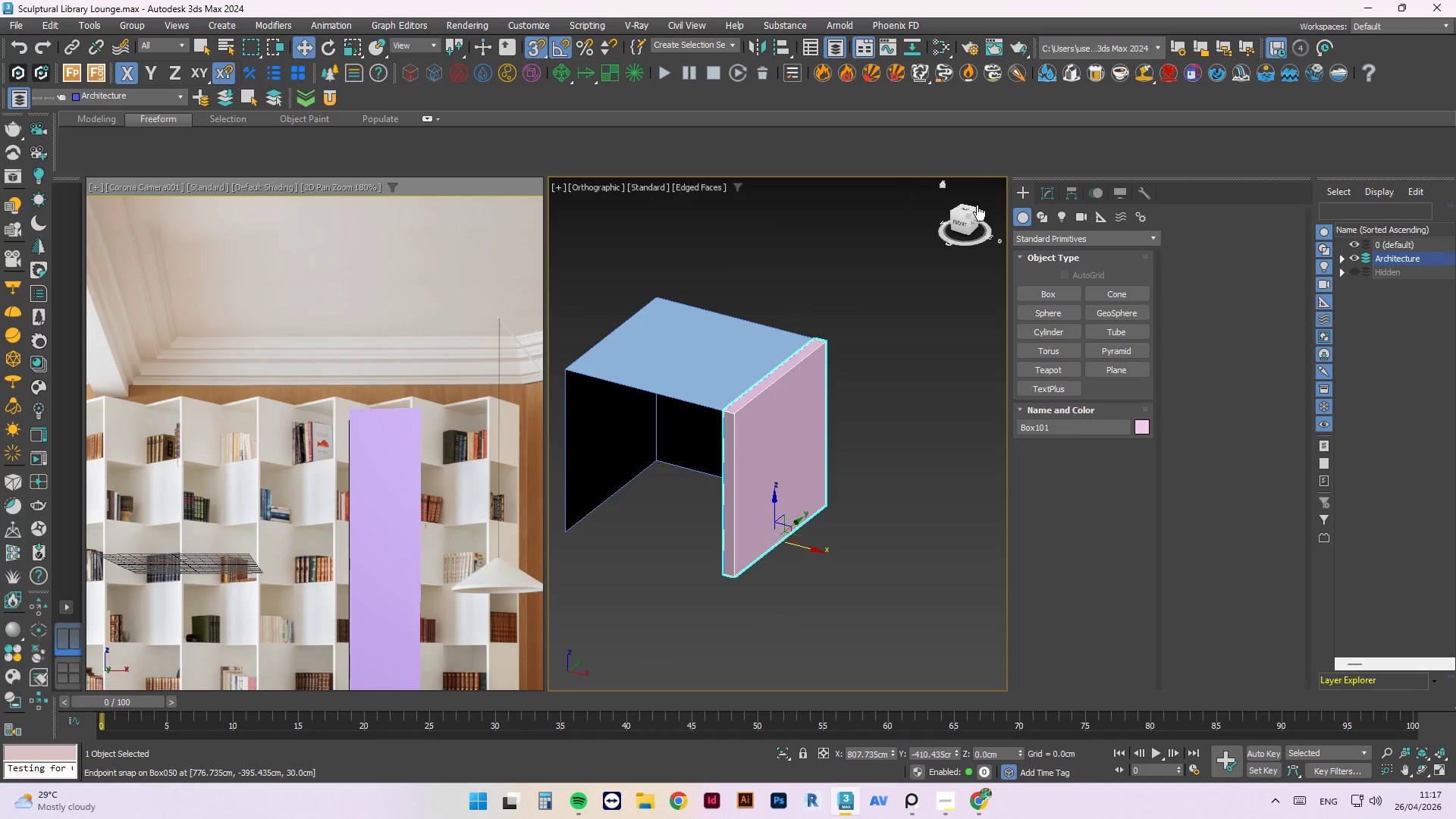 
left_click([1037, 286])
 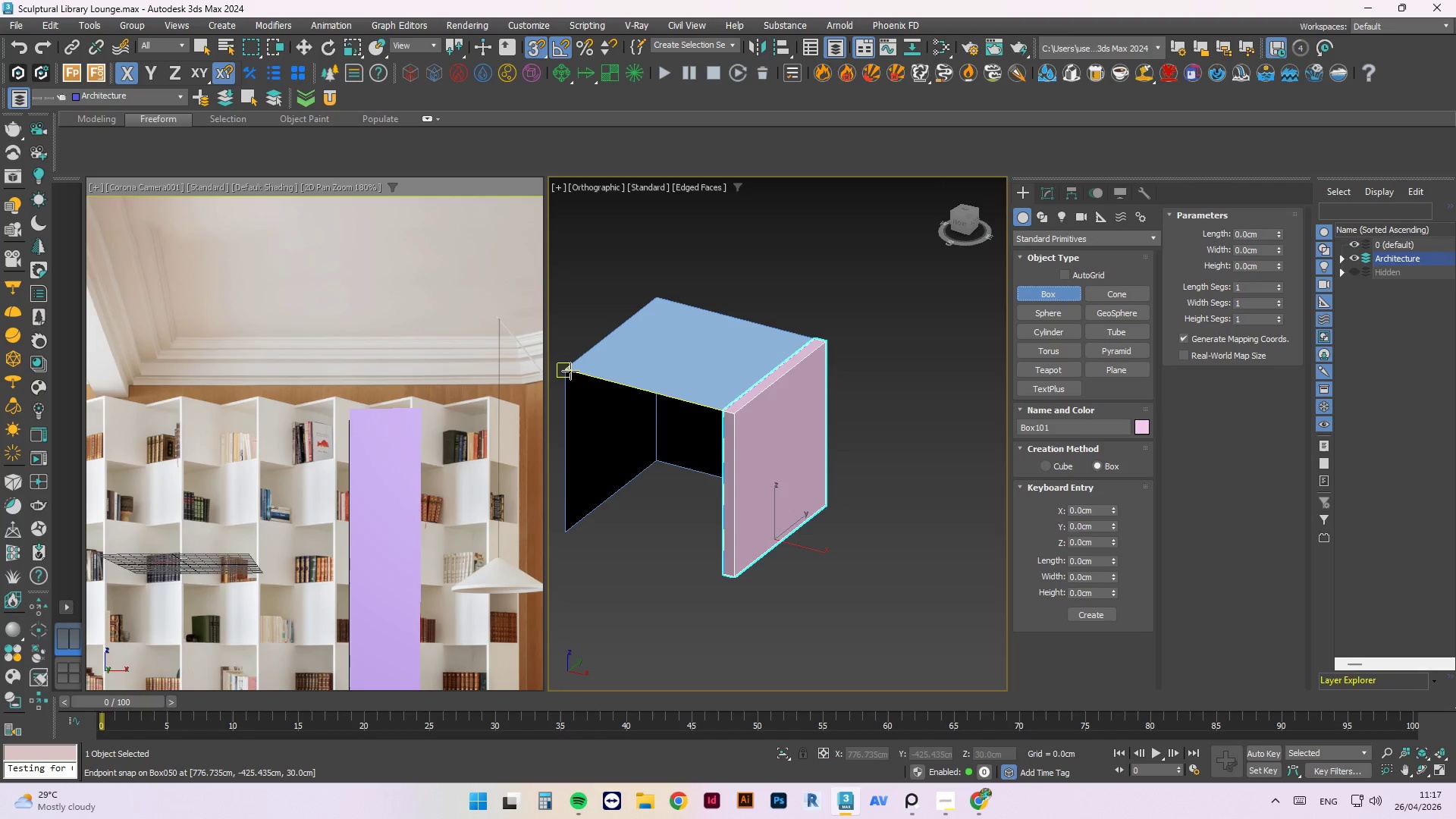 
left_click_drag(start_coordinate=[570, 372], to_coordinate=[824, 344])
 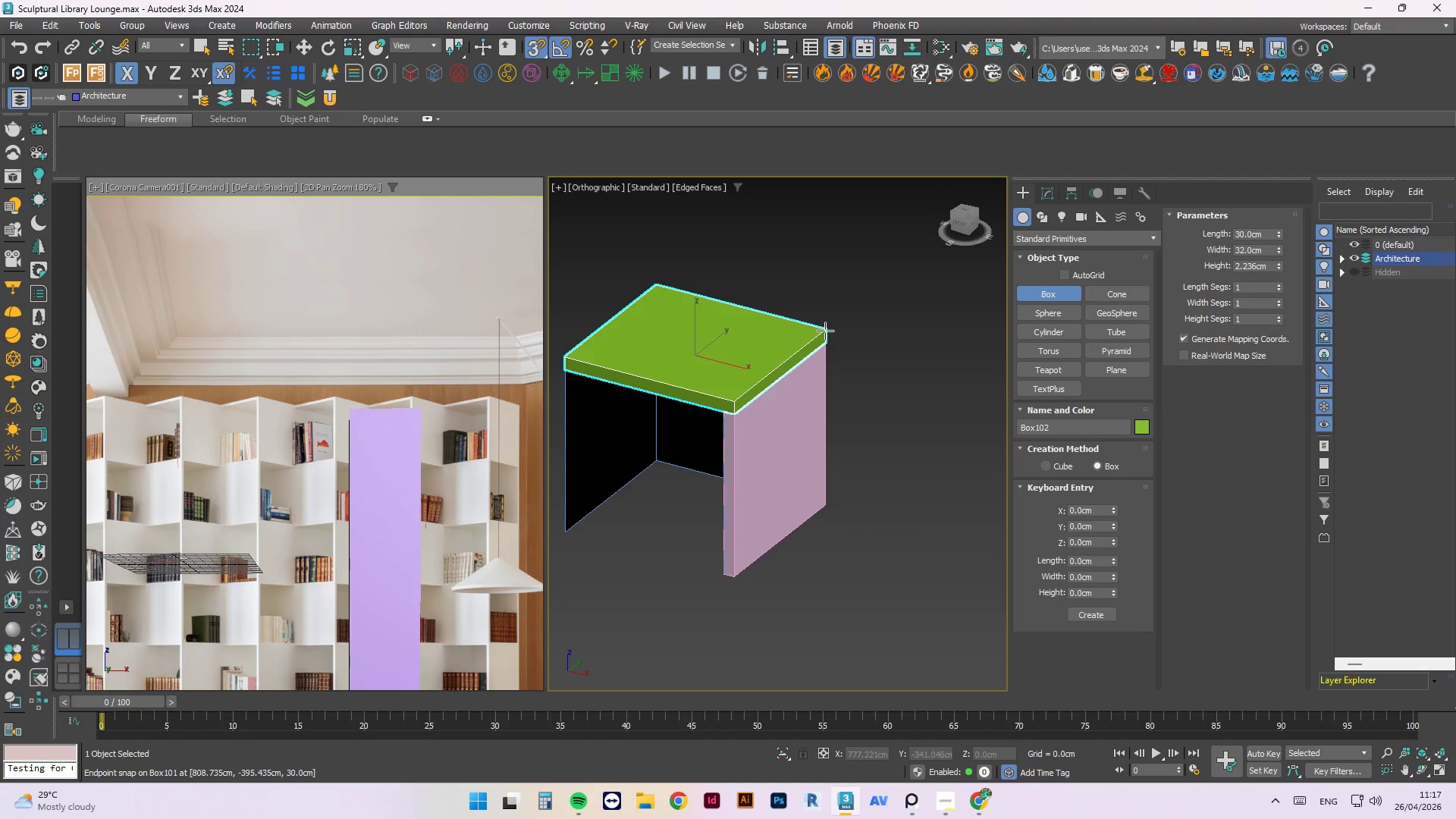 
left_click([825, 331])
 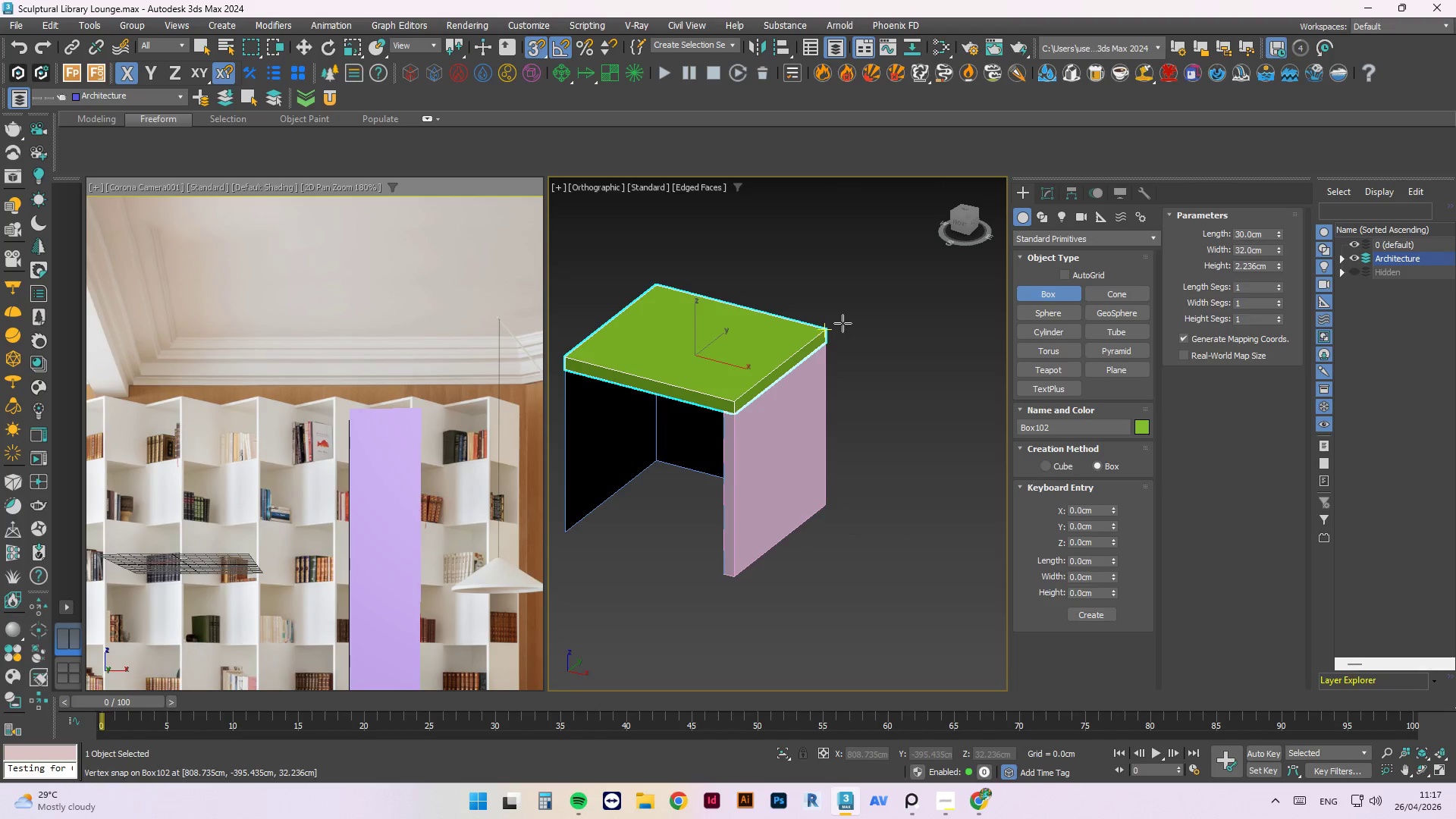 
key(Escape)
 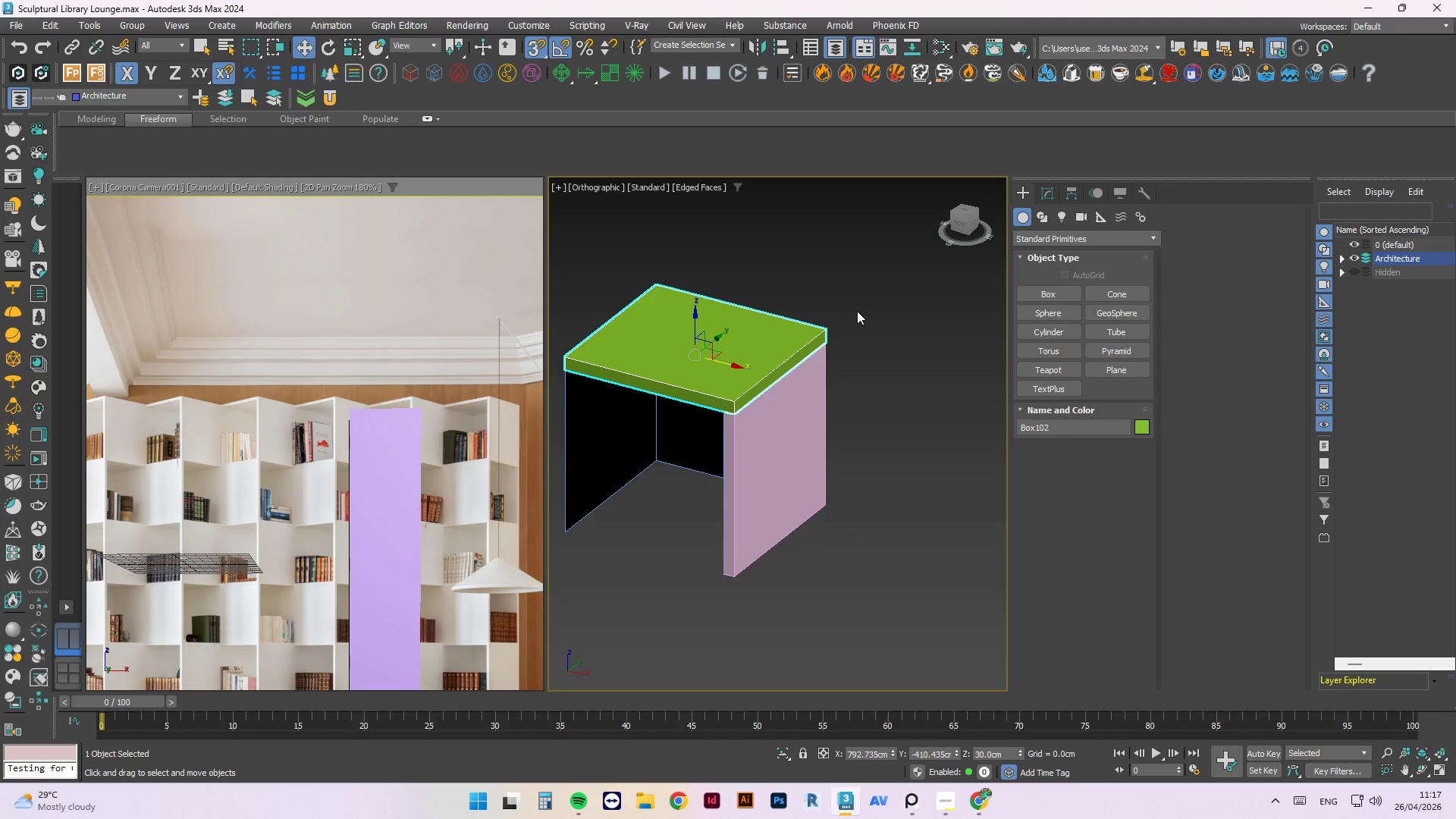 
wait(9.16)
 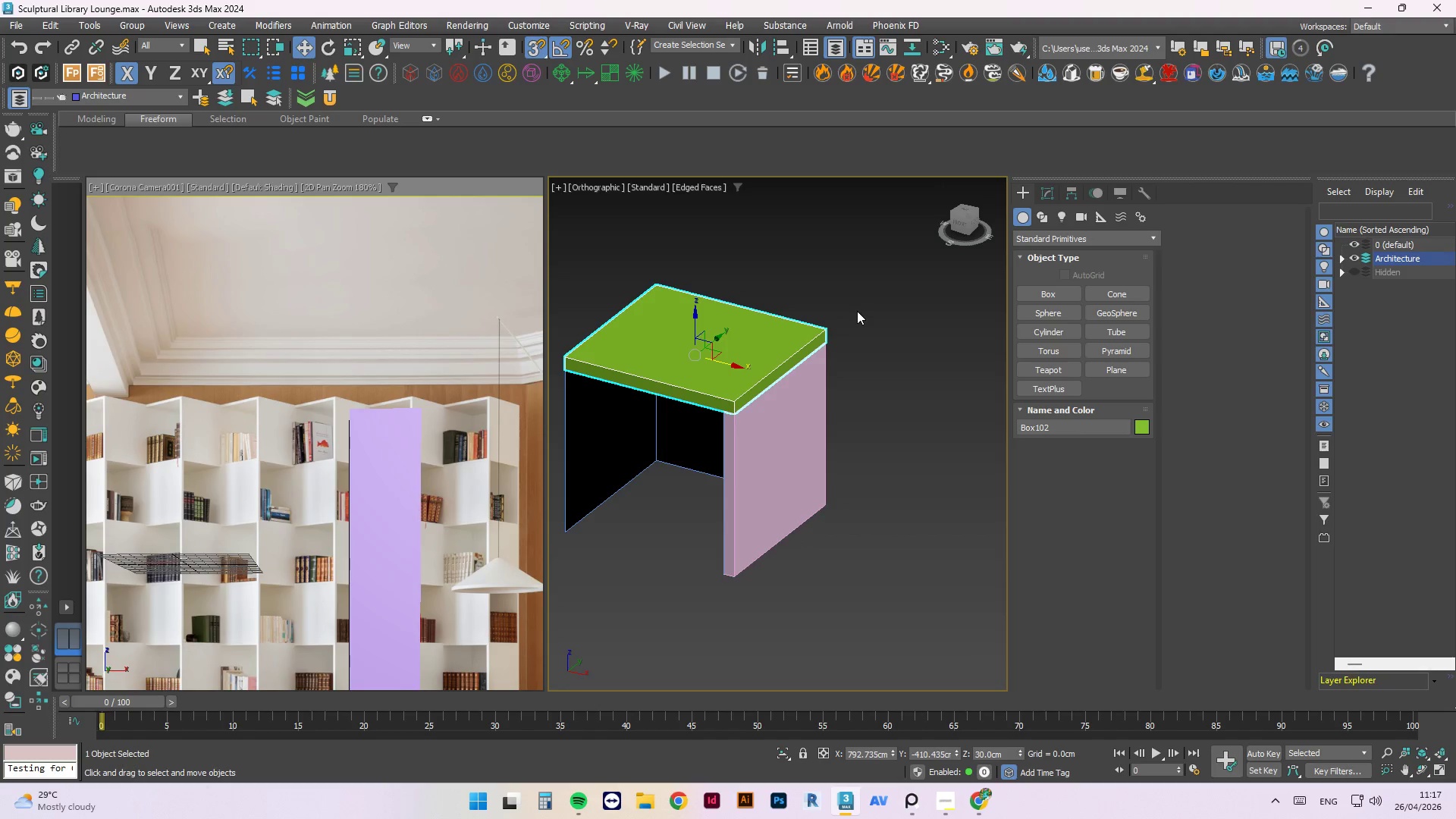 
left_click([1031, 287])
 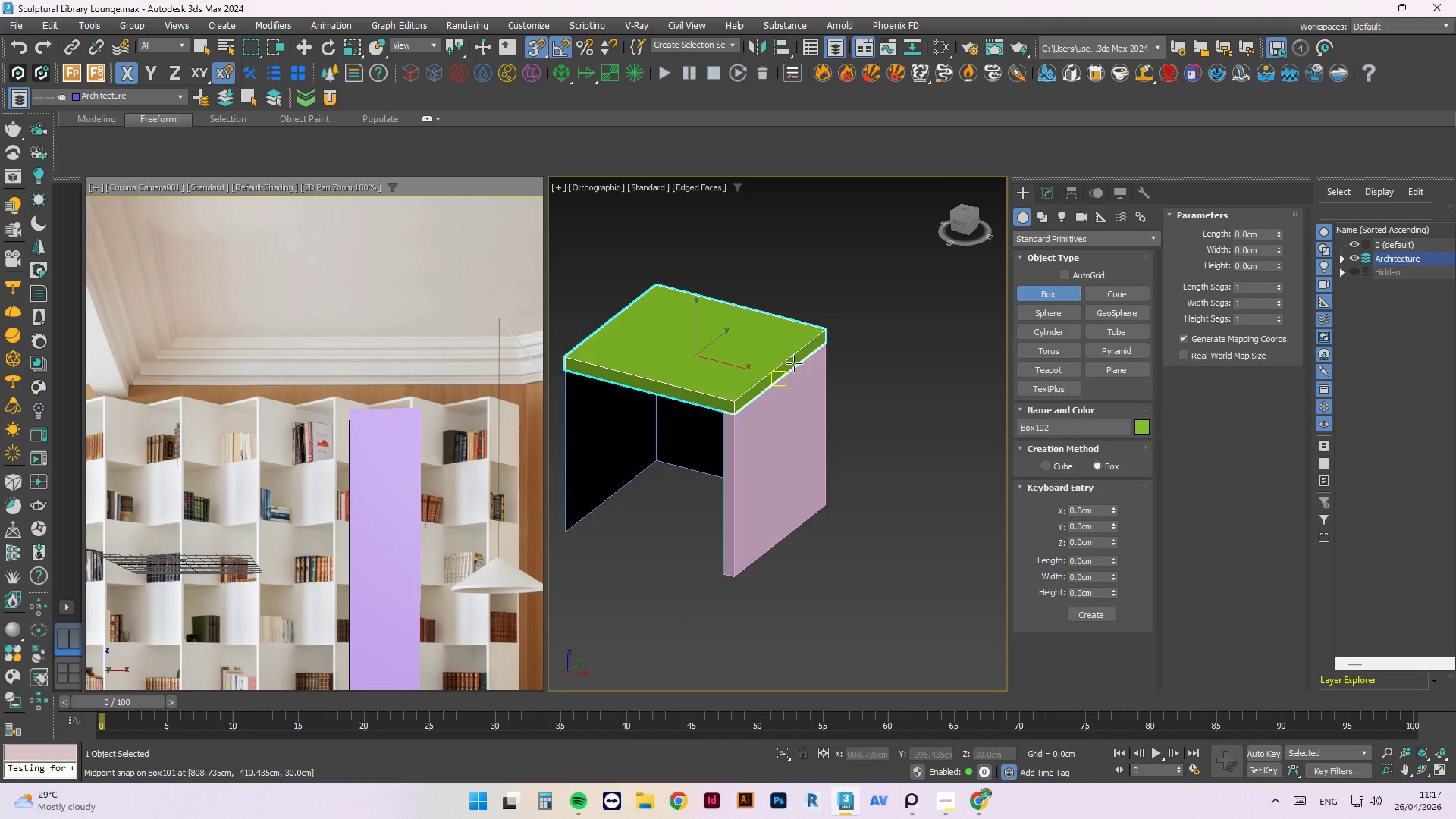 
hold_key(key=AltLeft, duration=0.62)
 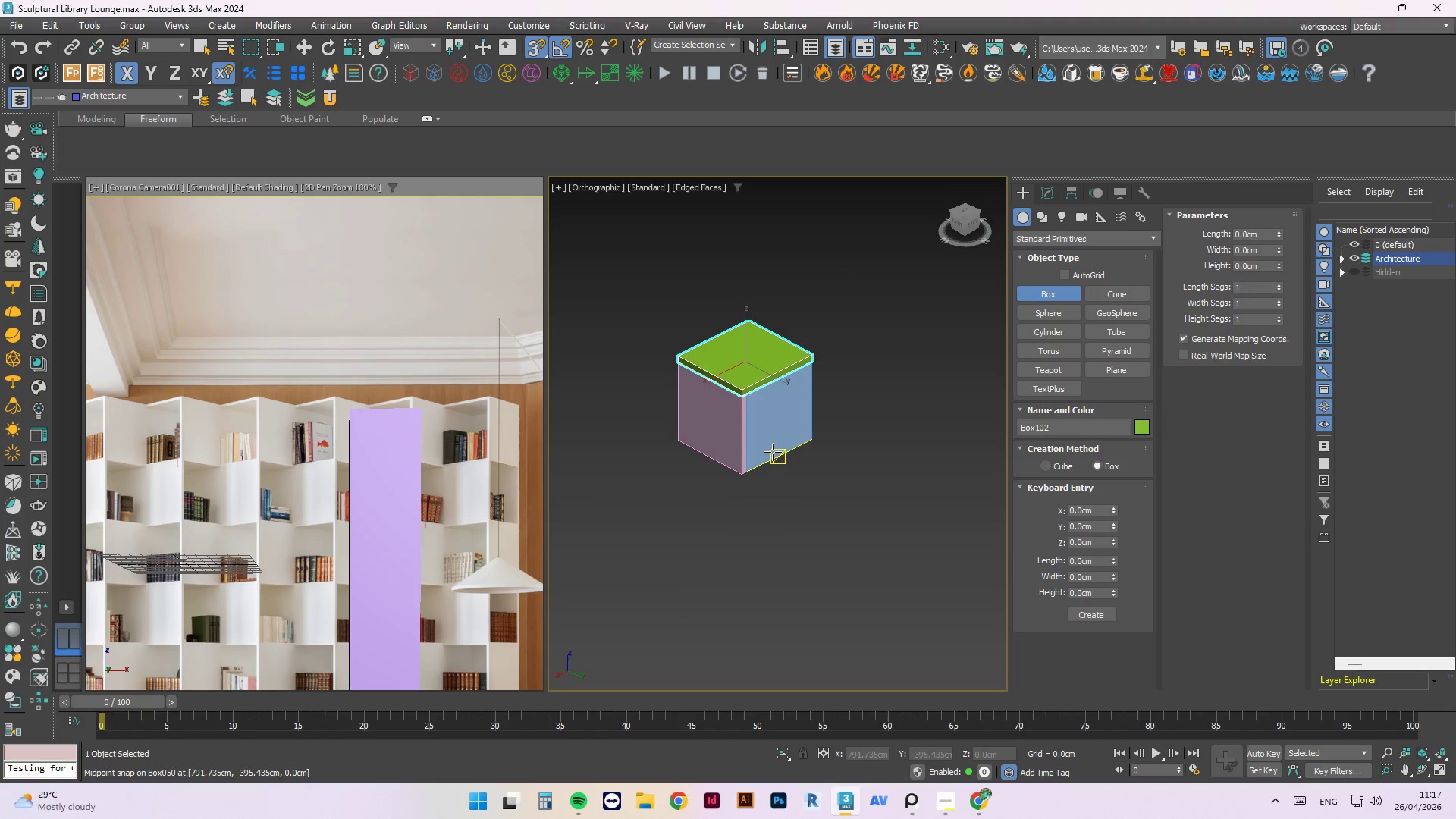 
scroll: coordinate [795, 369], scroll_direction: down, amount: 2.0
 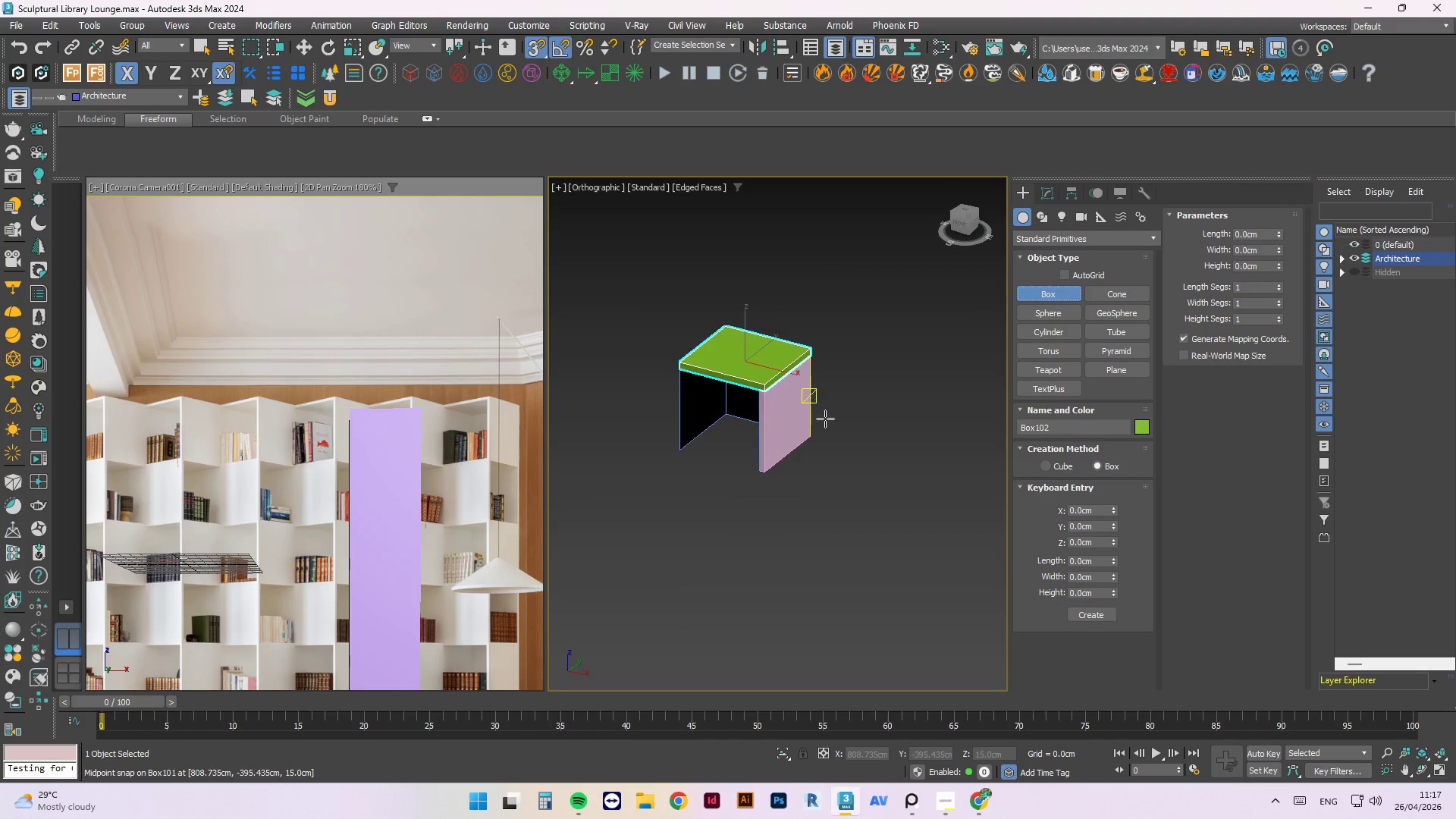 
scroll: coordinate [773, 452], scroll_direction: up, amount: 2.0
 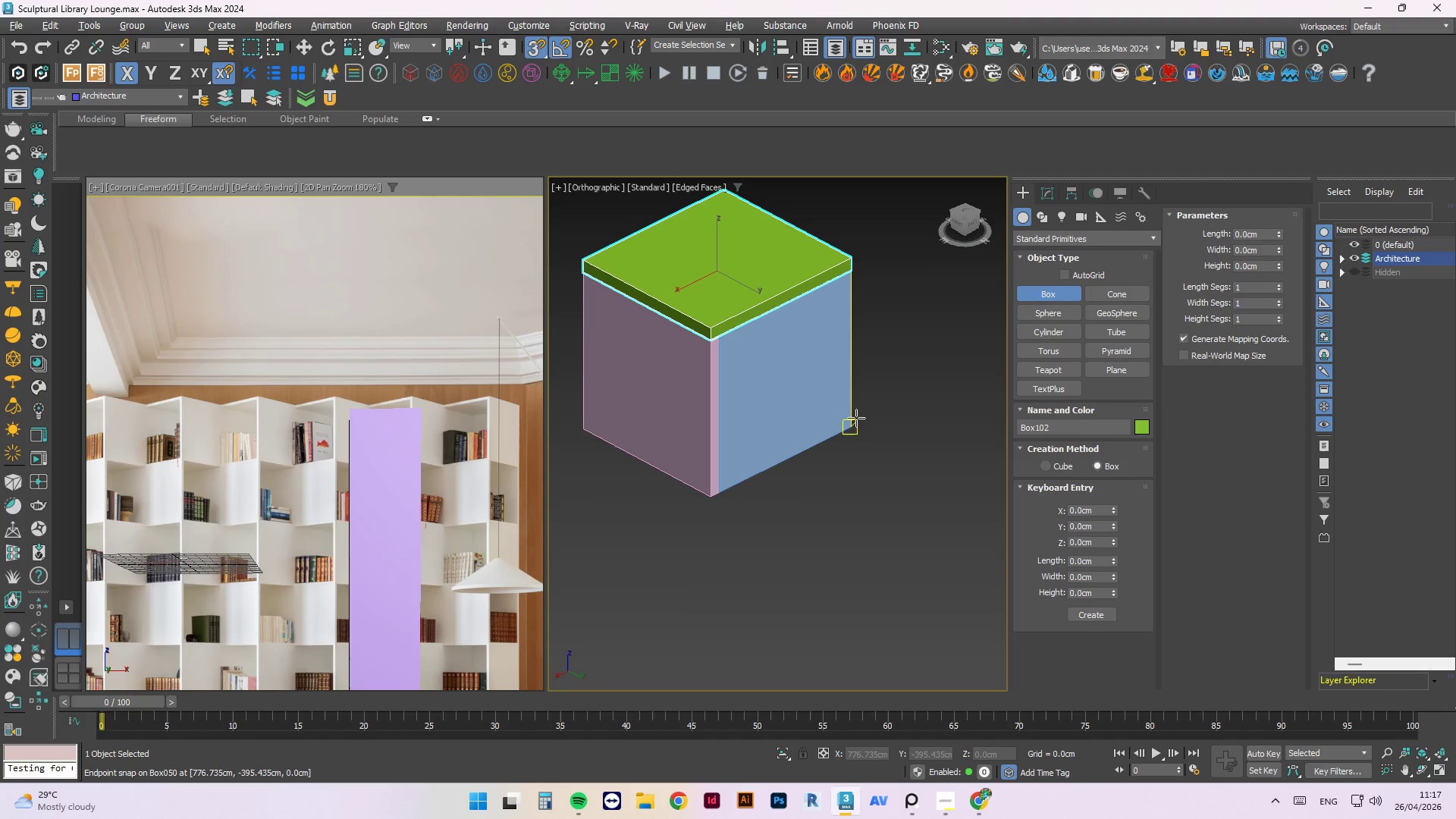 
left_click_drag(start_coordinate=[856, 423], to_coordinate=[741, 516])
 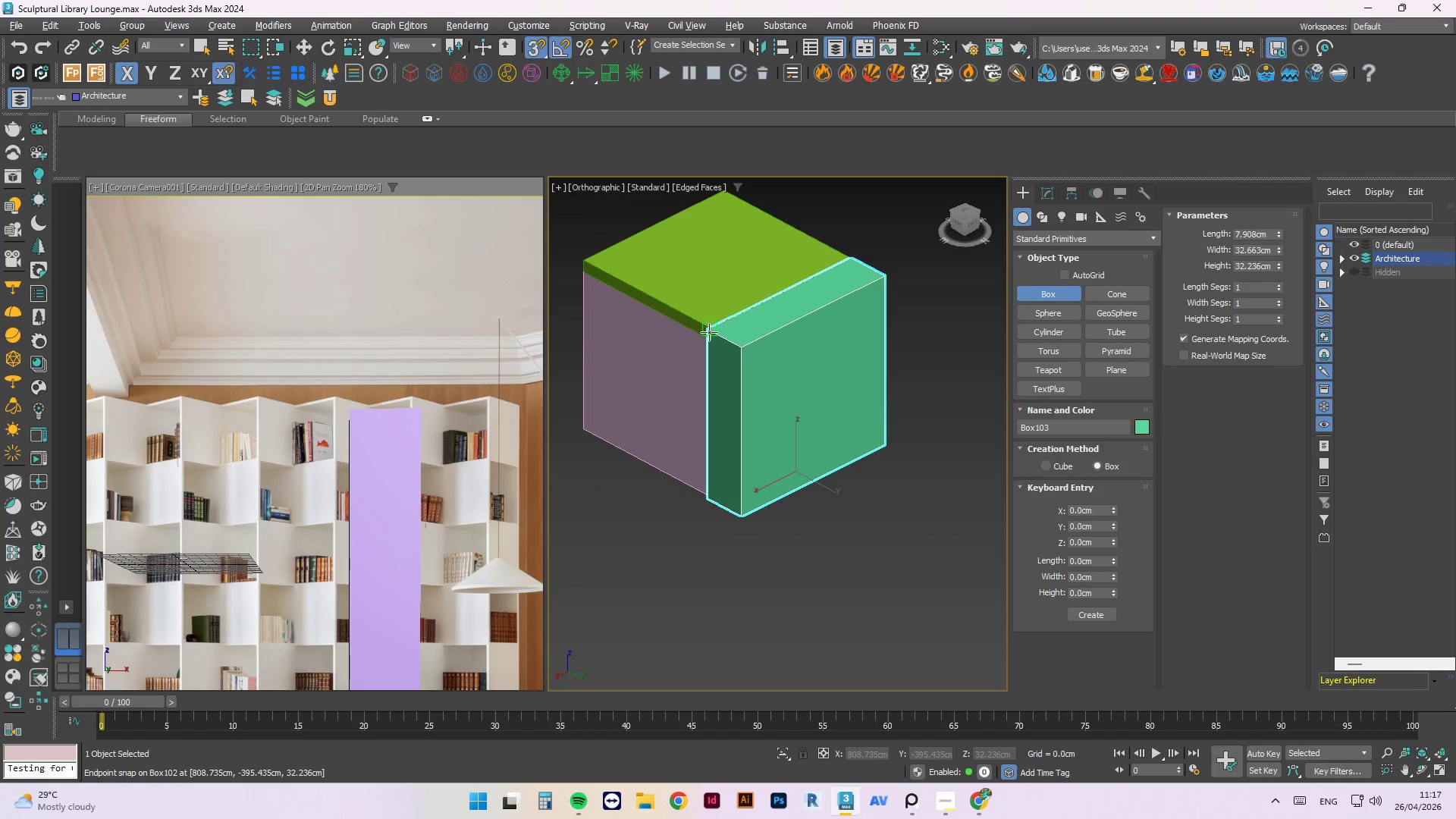 
left_click([709, 337])
 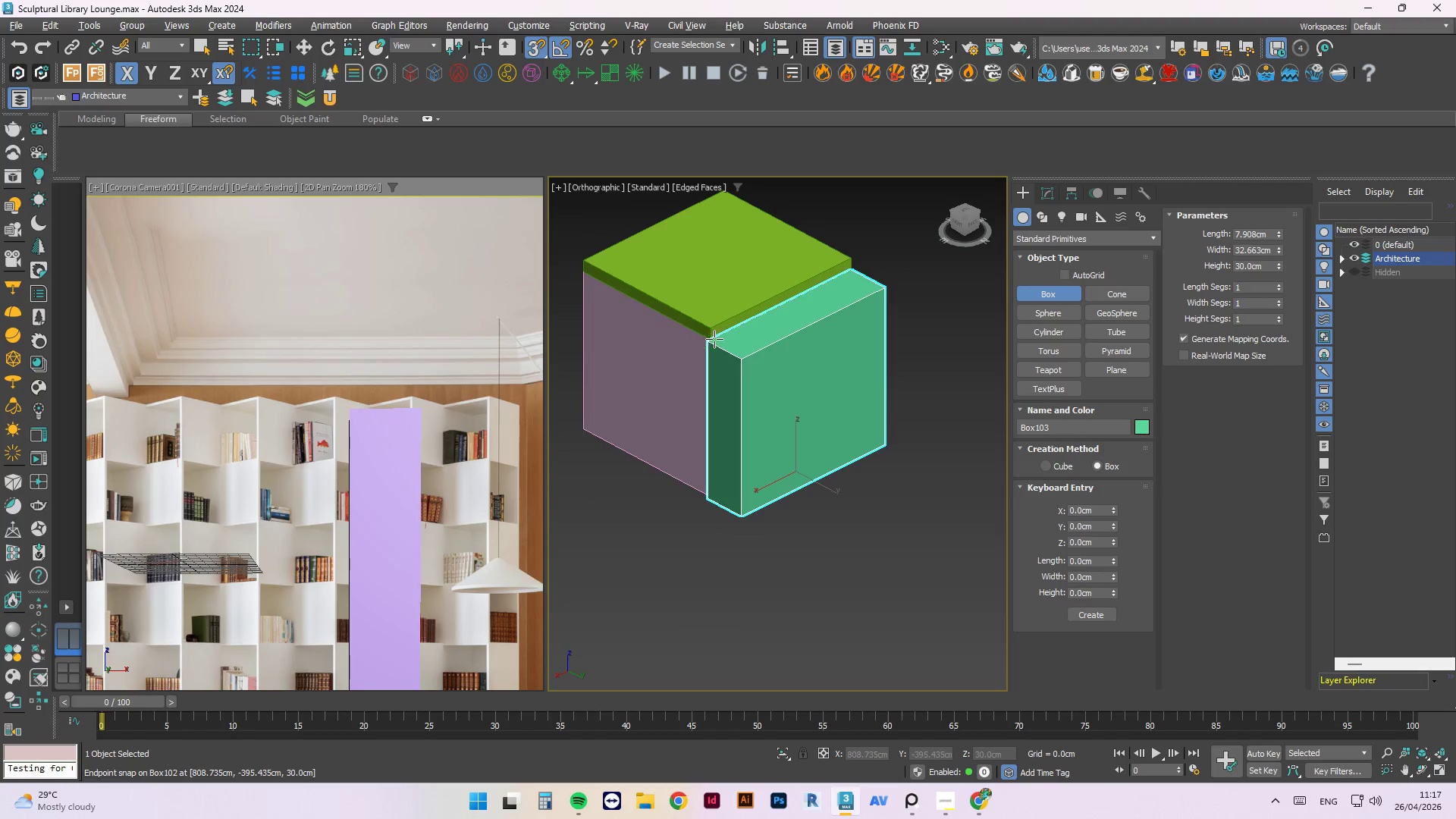 
key(Escape)
 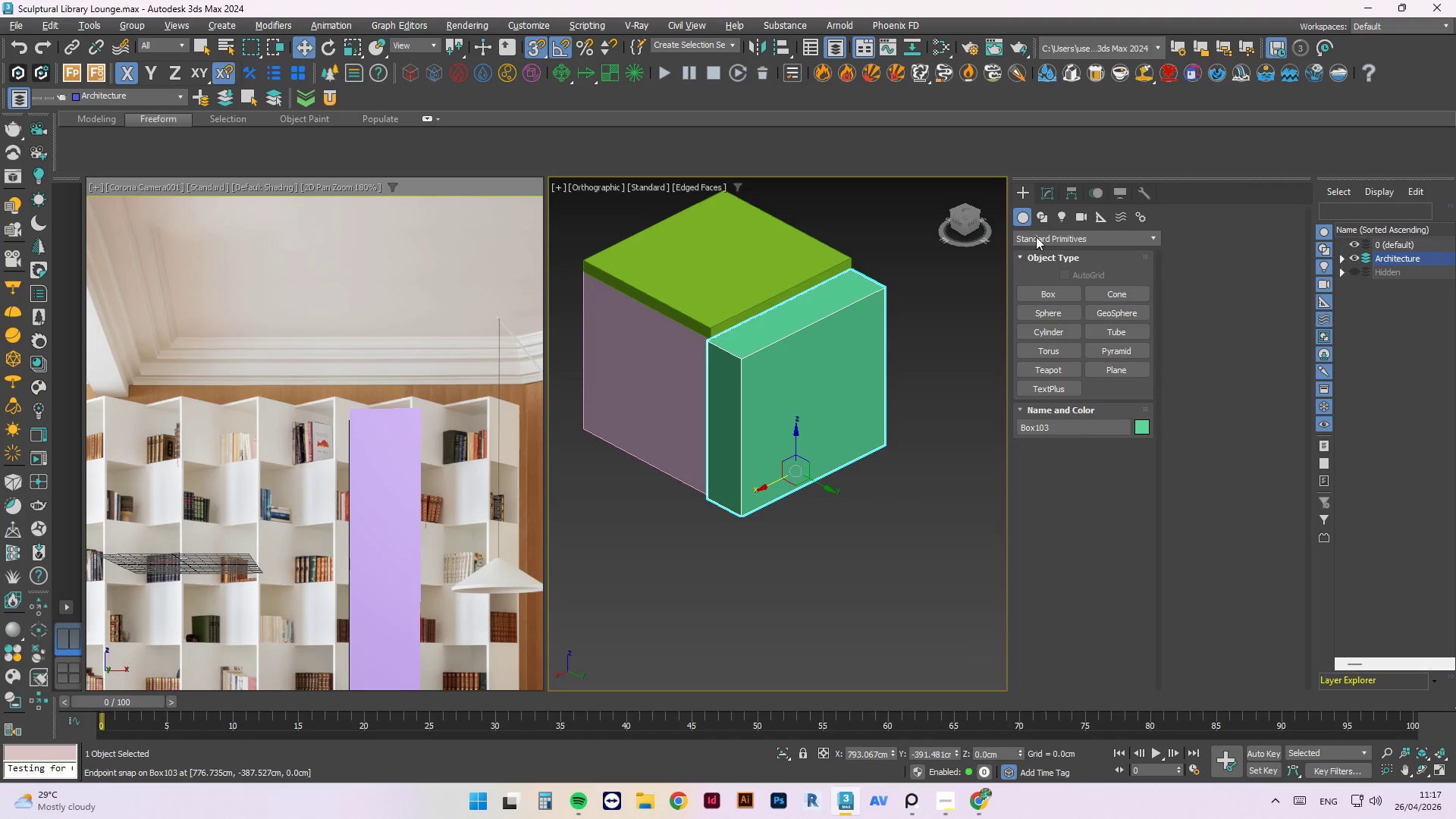 
left_click([1052, 184])
 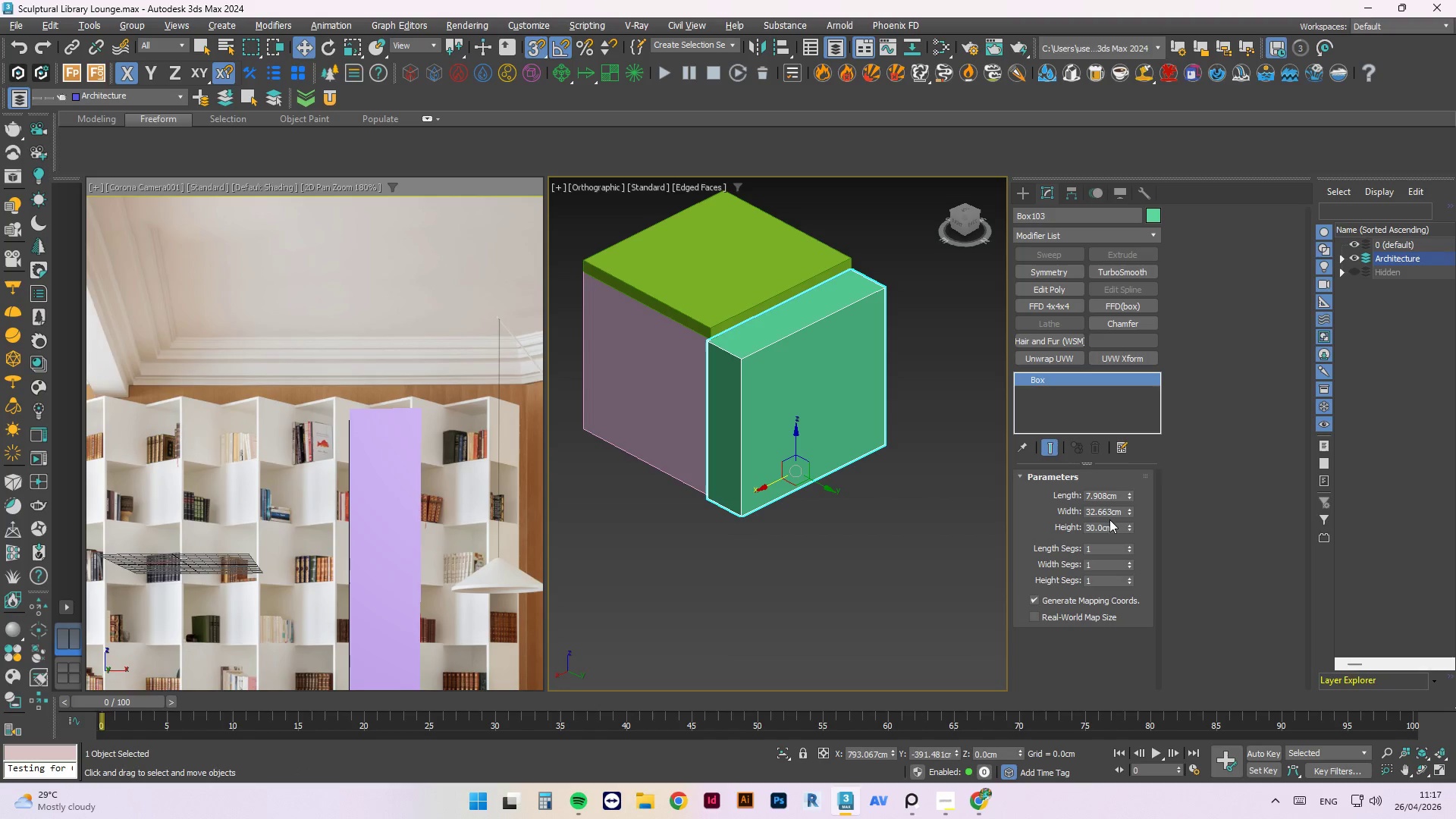 
double_click([1097, 511])
 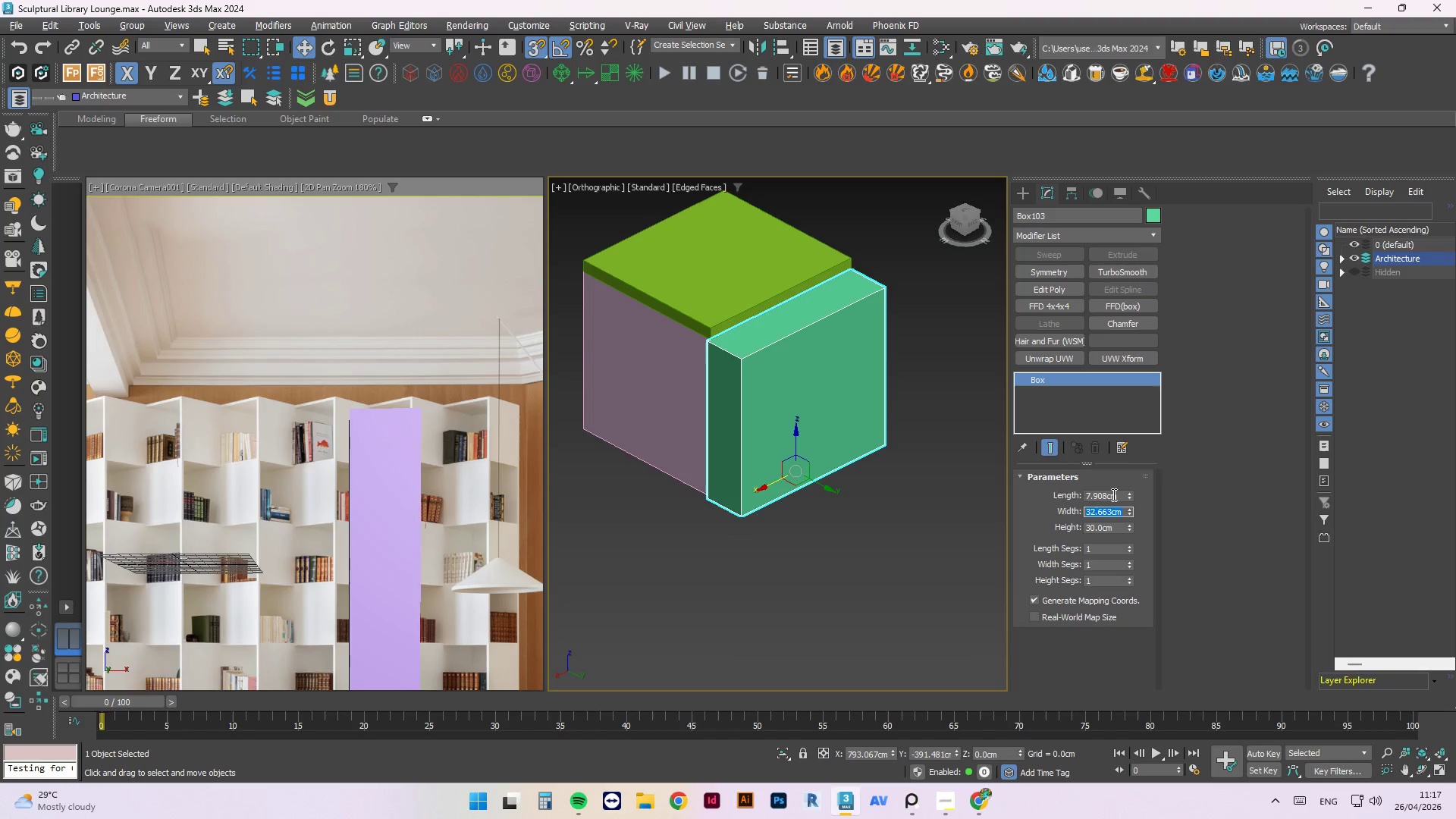 
key(Numpad3)
 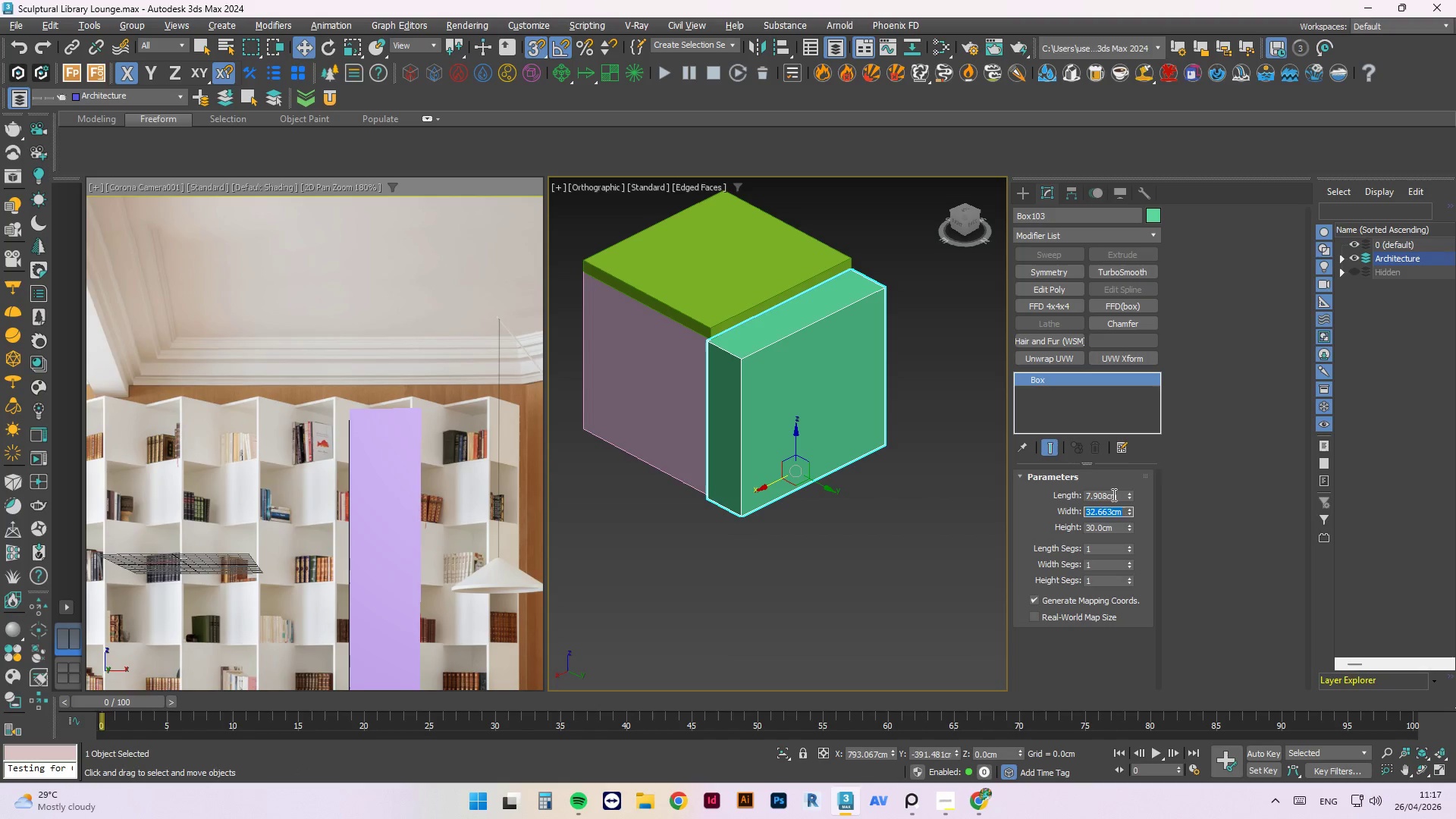 
key(Numpad0)
 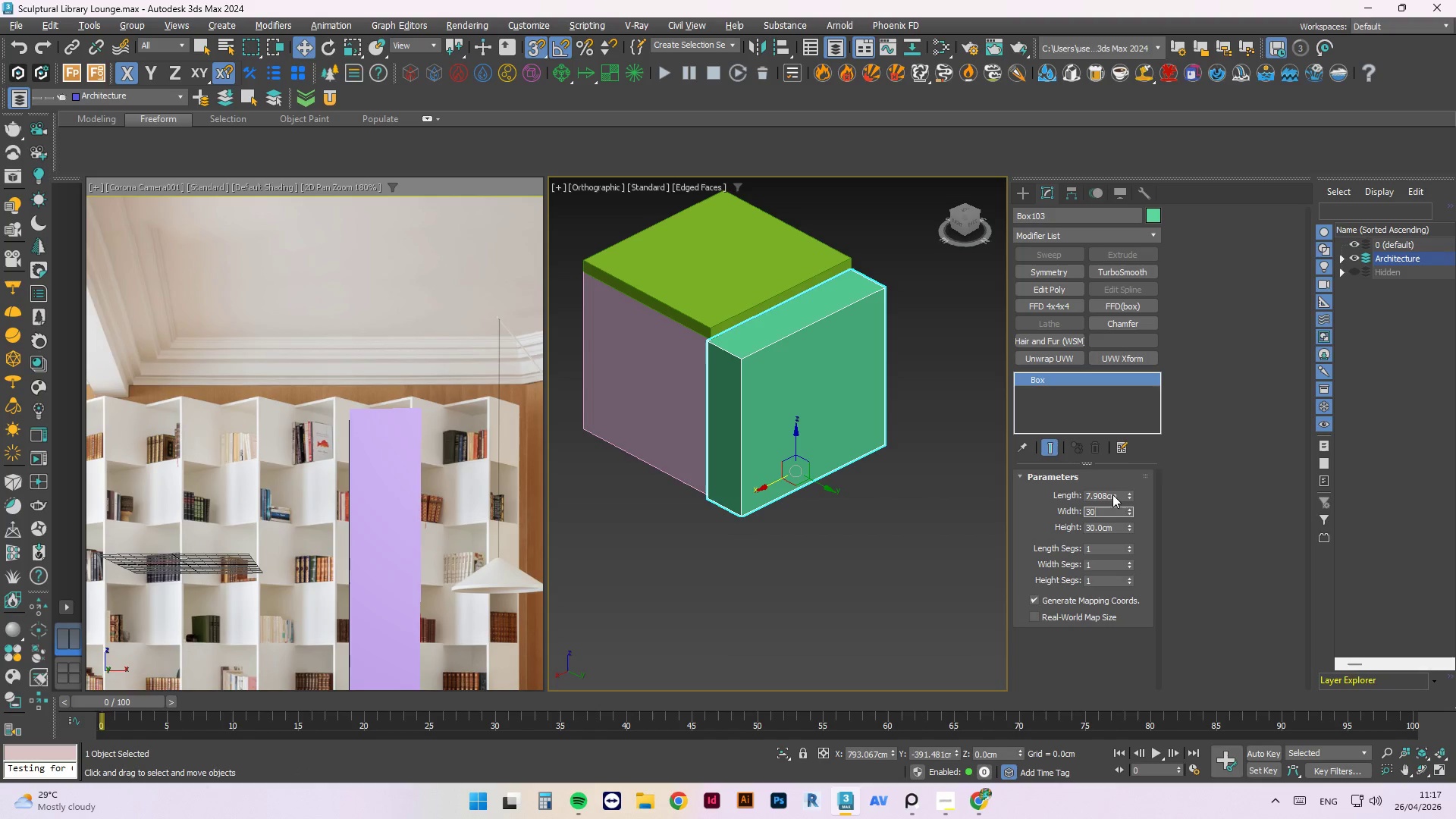 
key(Tab)
 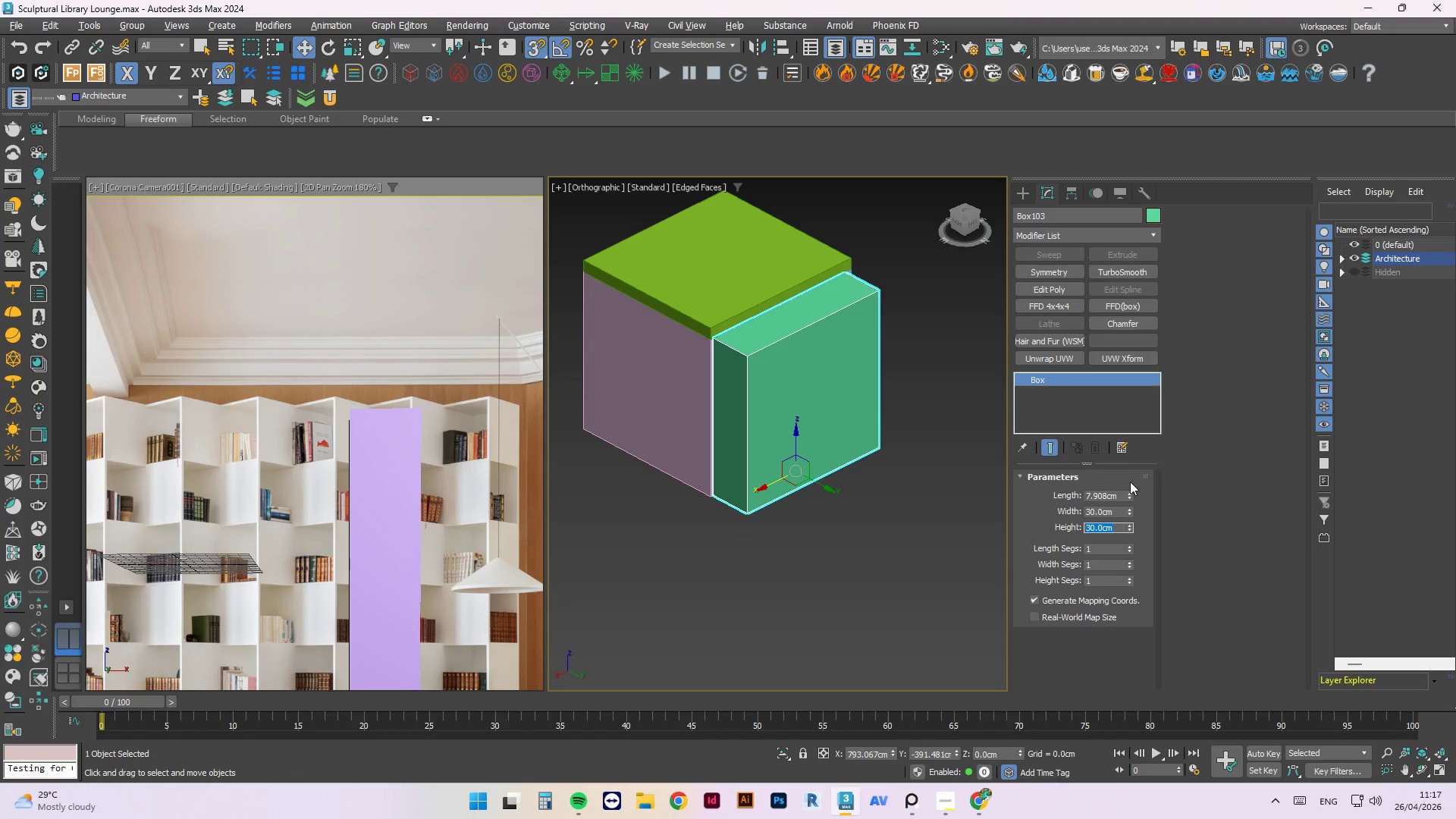 
double_click([1098, 495])
 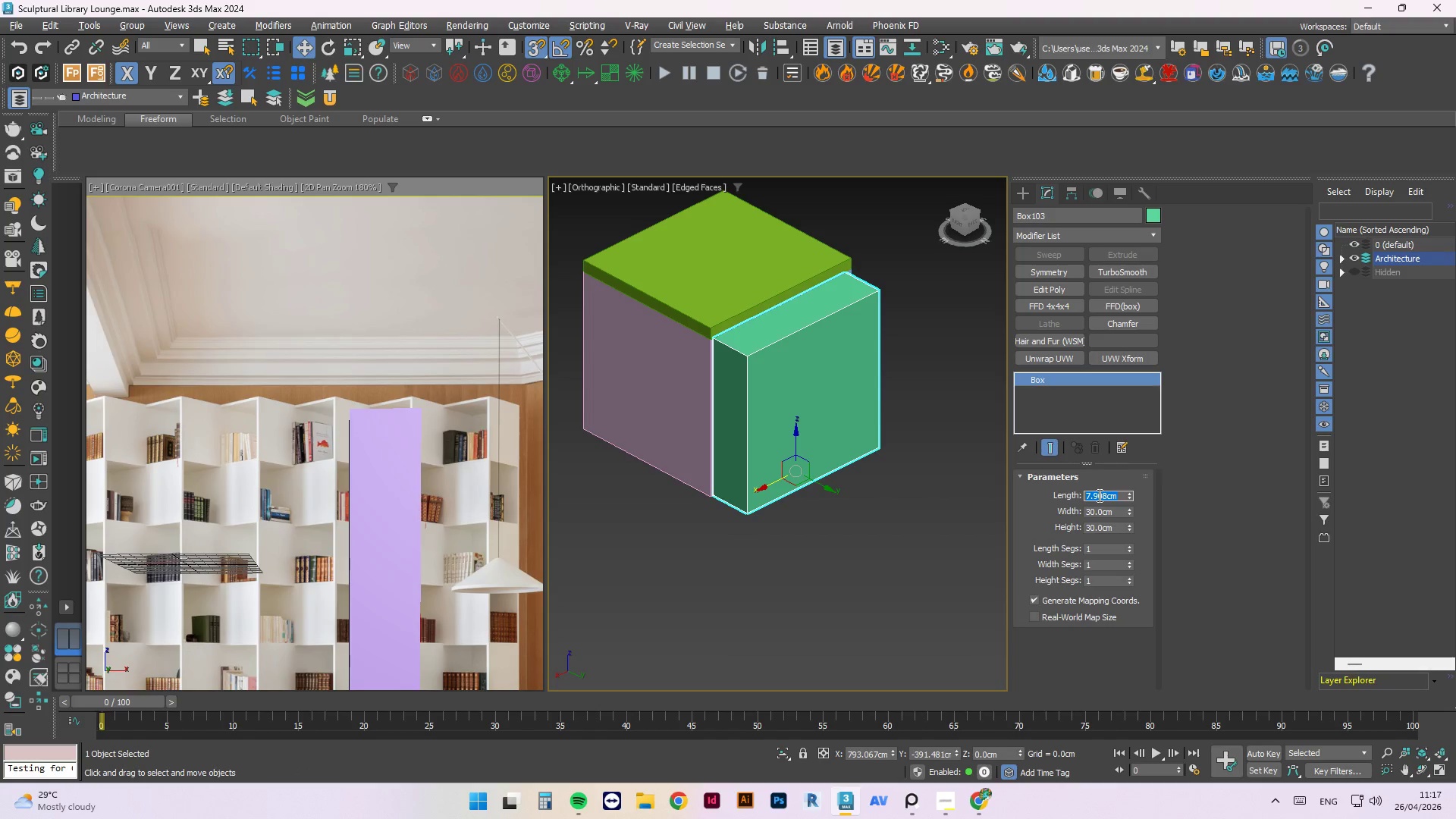 
key(Numpad2)
 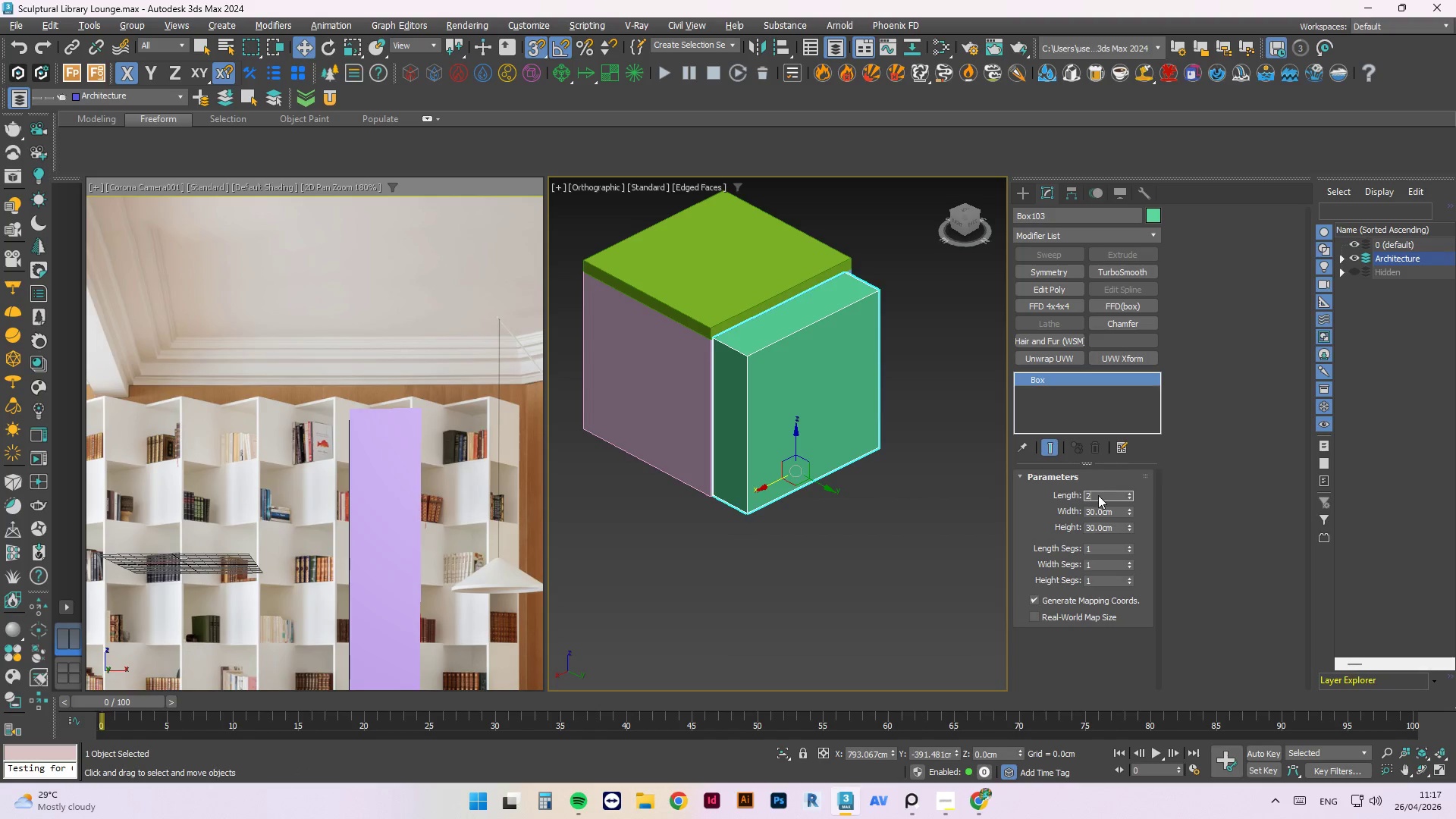 
key(NumpadEnter)
 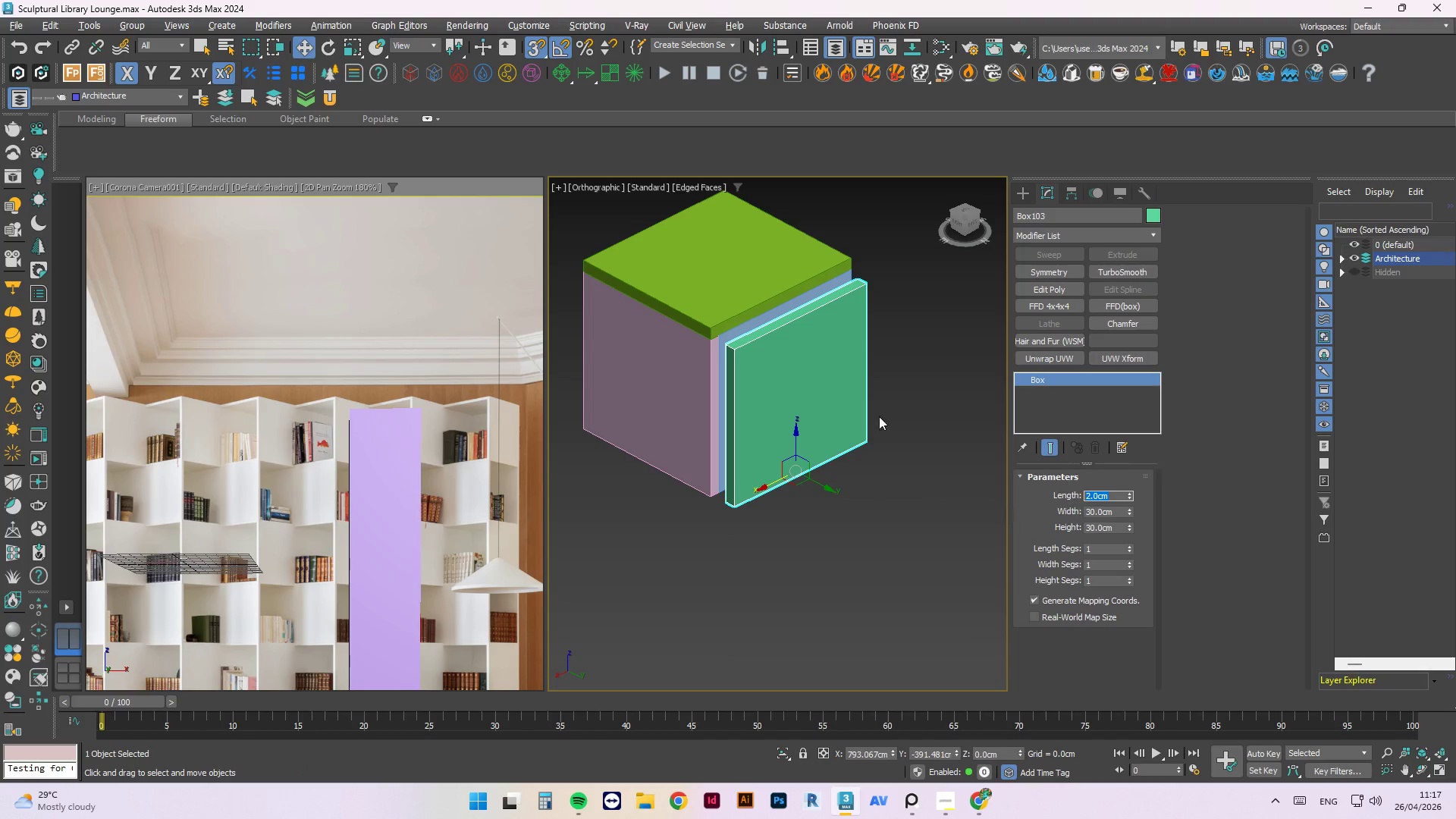 
key(Escape)
 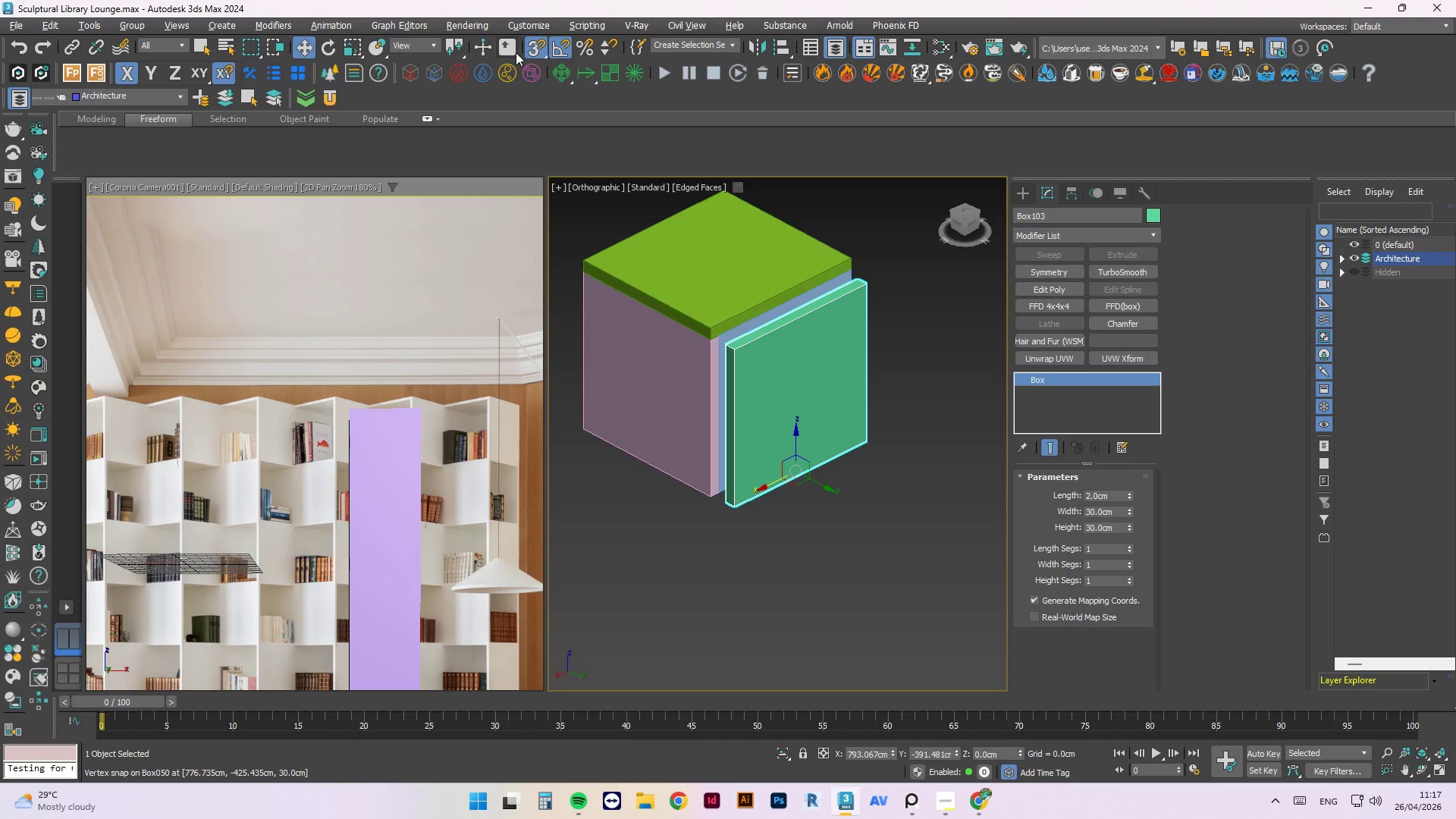 
scroll: coordinate [748, 490], scroll_direction: up, amount: 2.0
 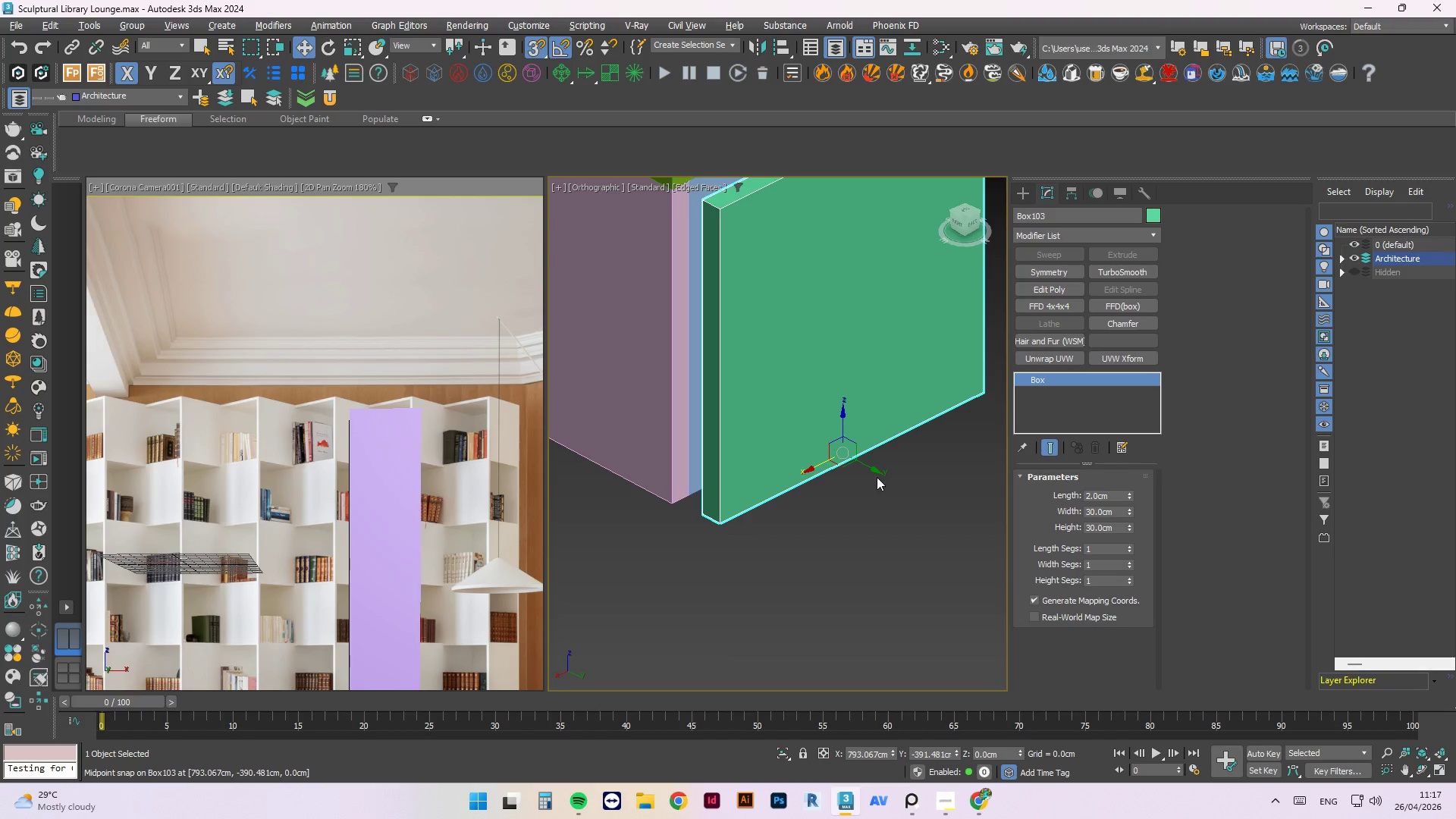 
left_click_drag(start_coordinate=[877, 469], to_coordinate=[900, 497])
 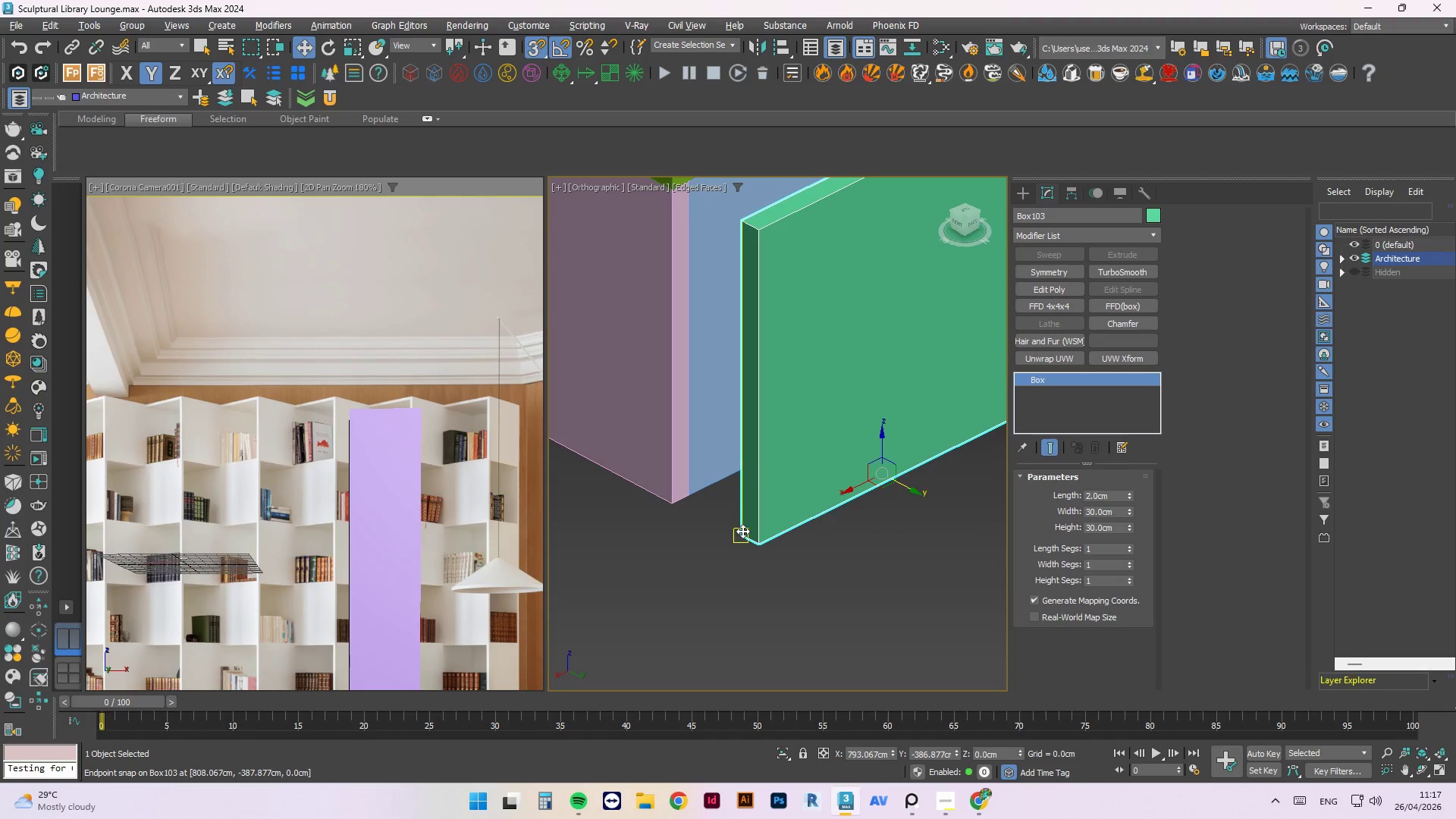 
left_click_drag(start_coordinate=[742, 532], to_coordinate=[676, 493])
 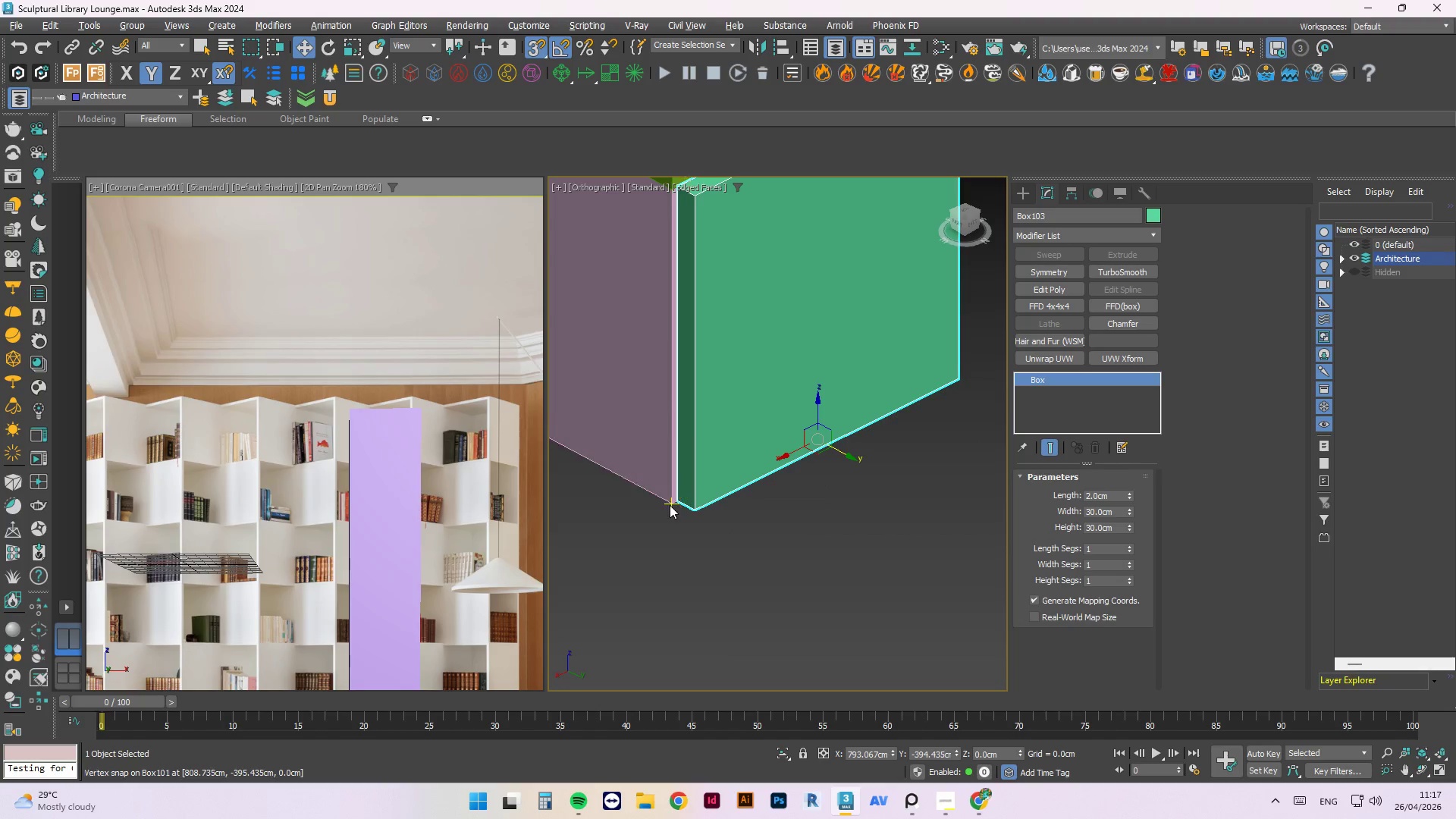 
scroll: coordinate [670, 507], scroll_direction: up, amount: 2.0
 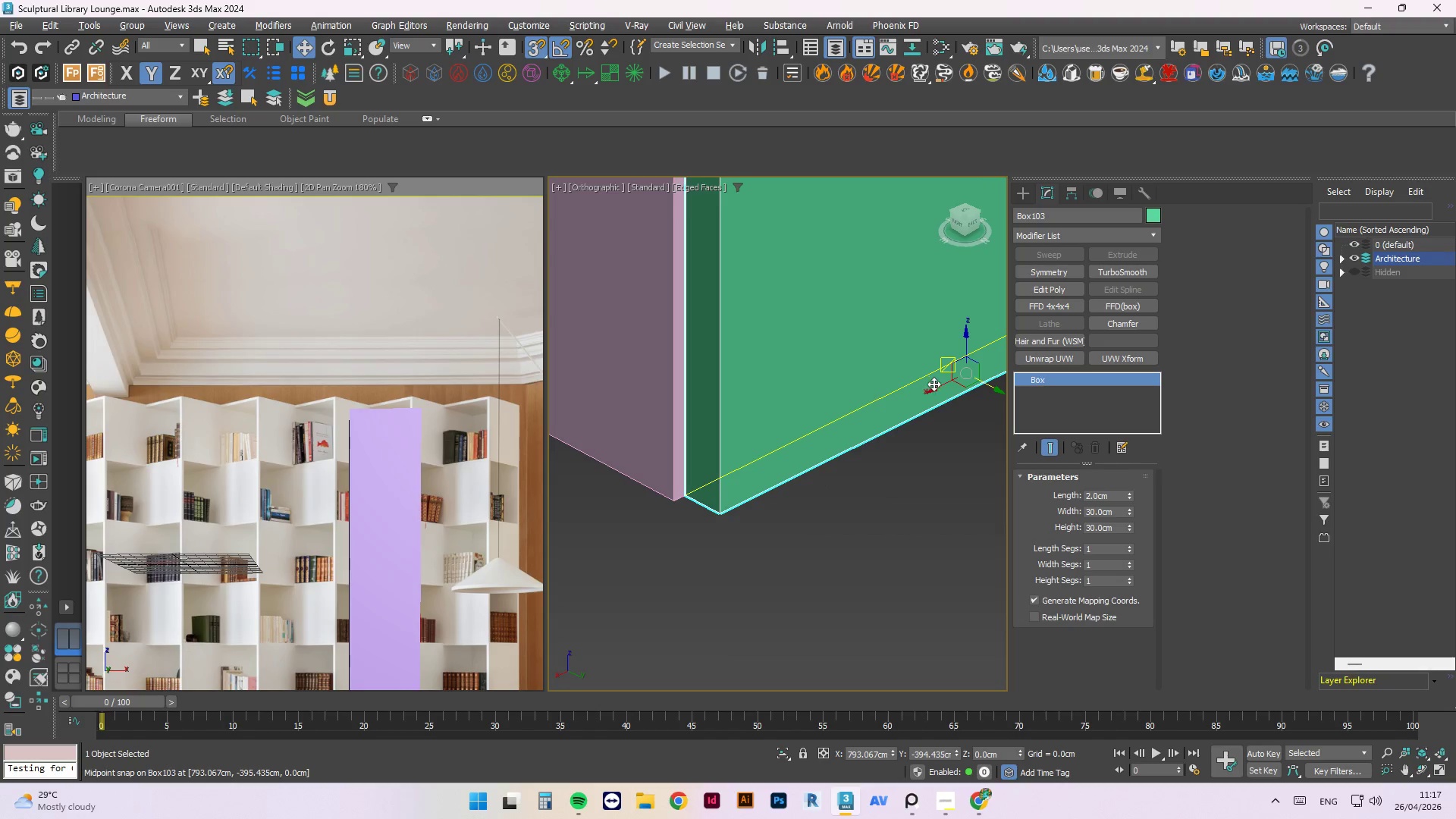 
left_click([935, 394])
 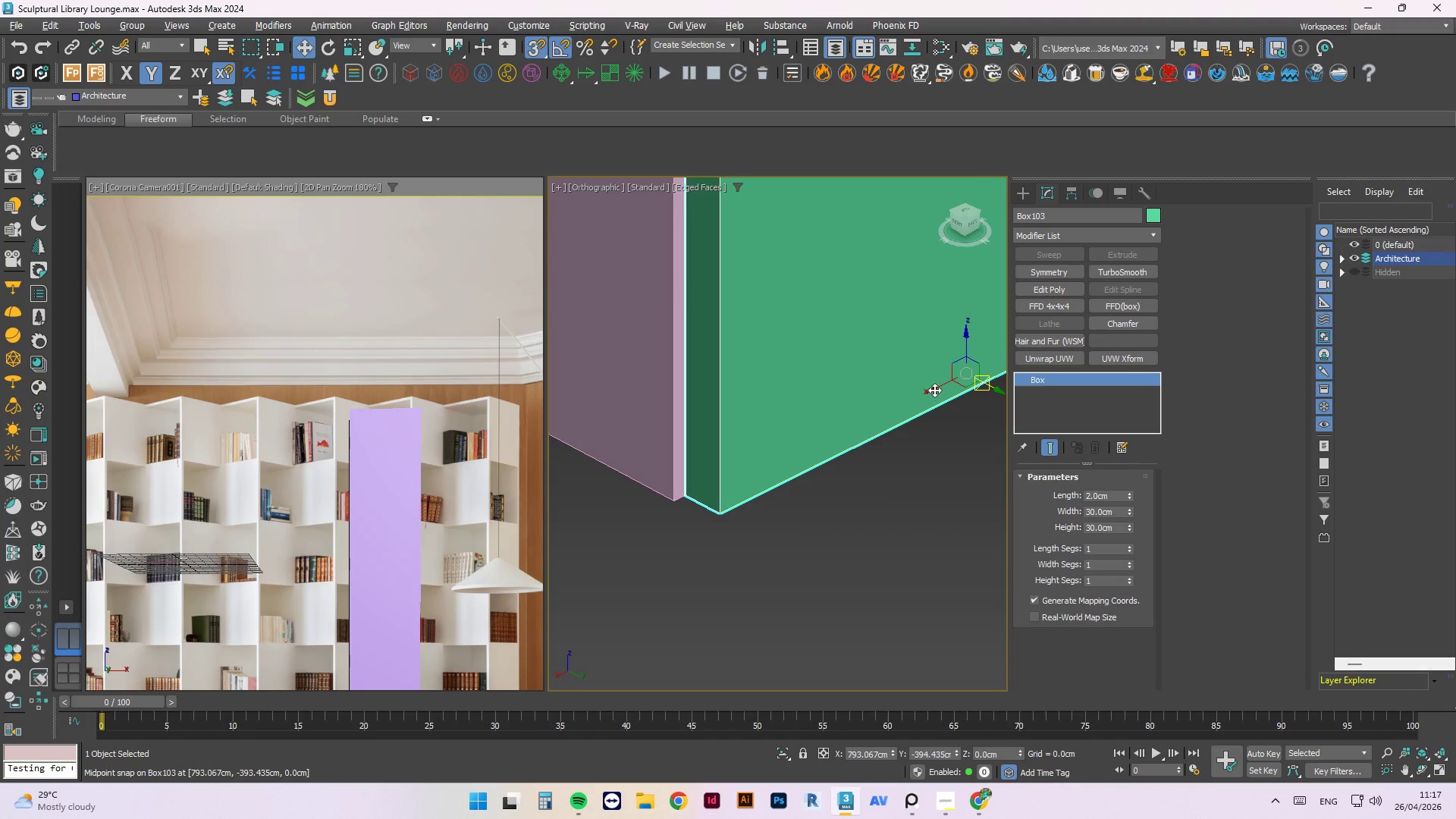 
left_click([934, 390])
 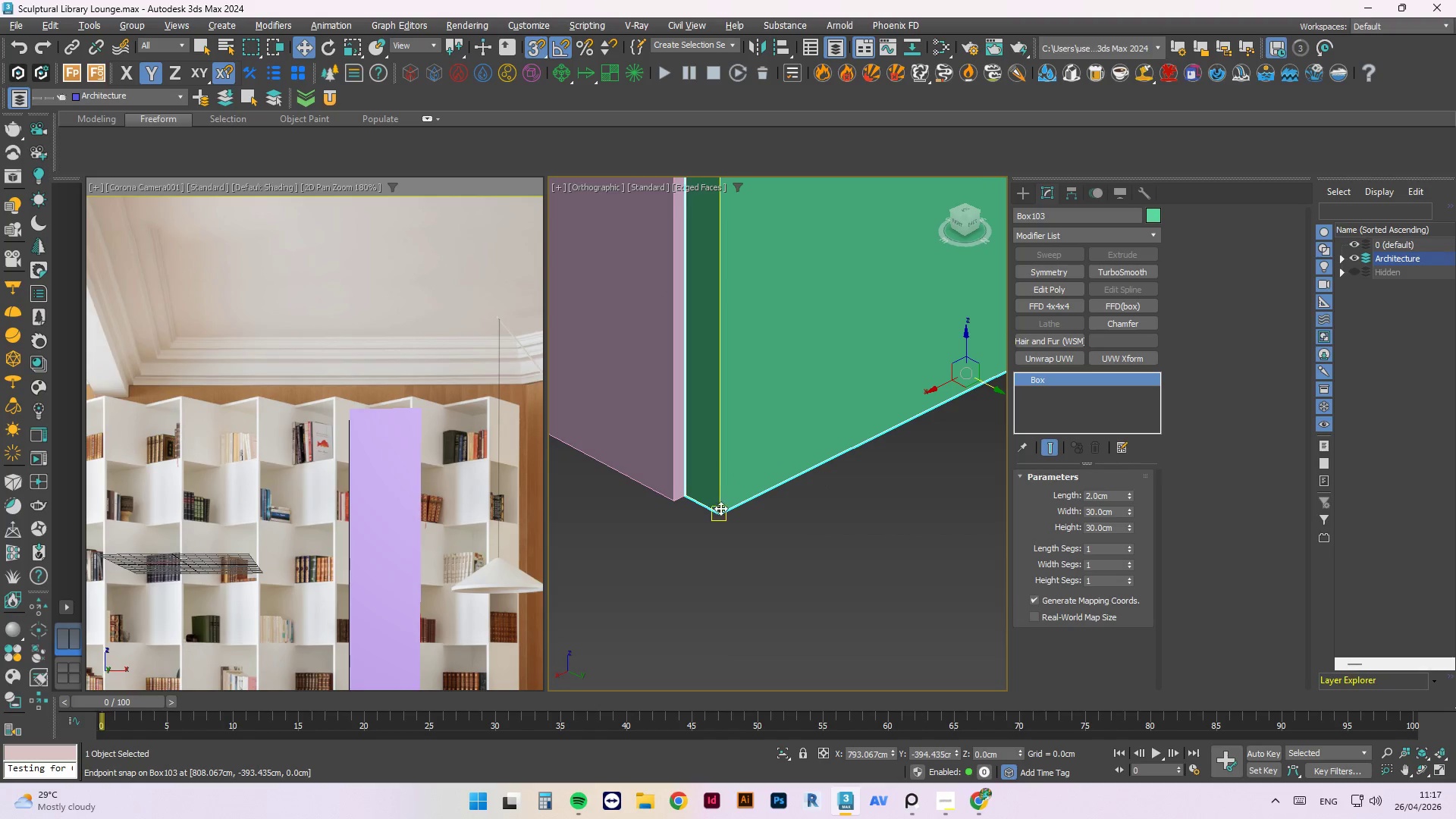 
left_click_drag(start_coordinate=[719, 512], to_coordinate=[921, 601])
 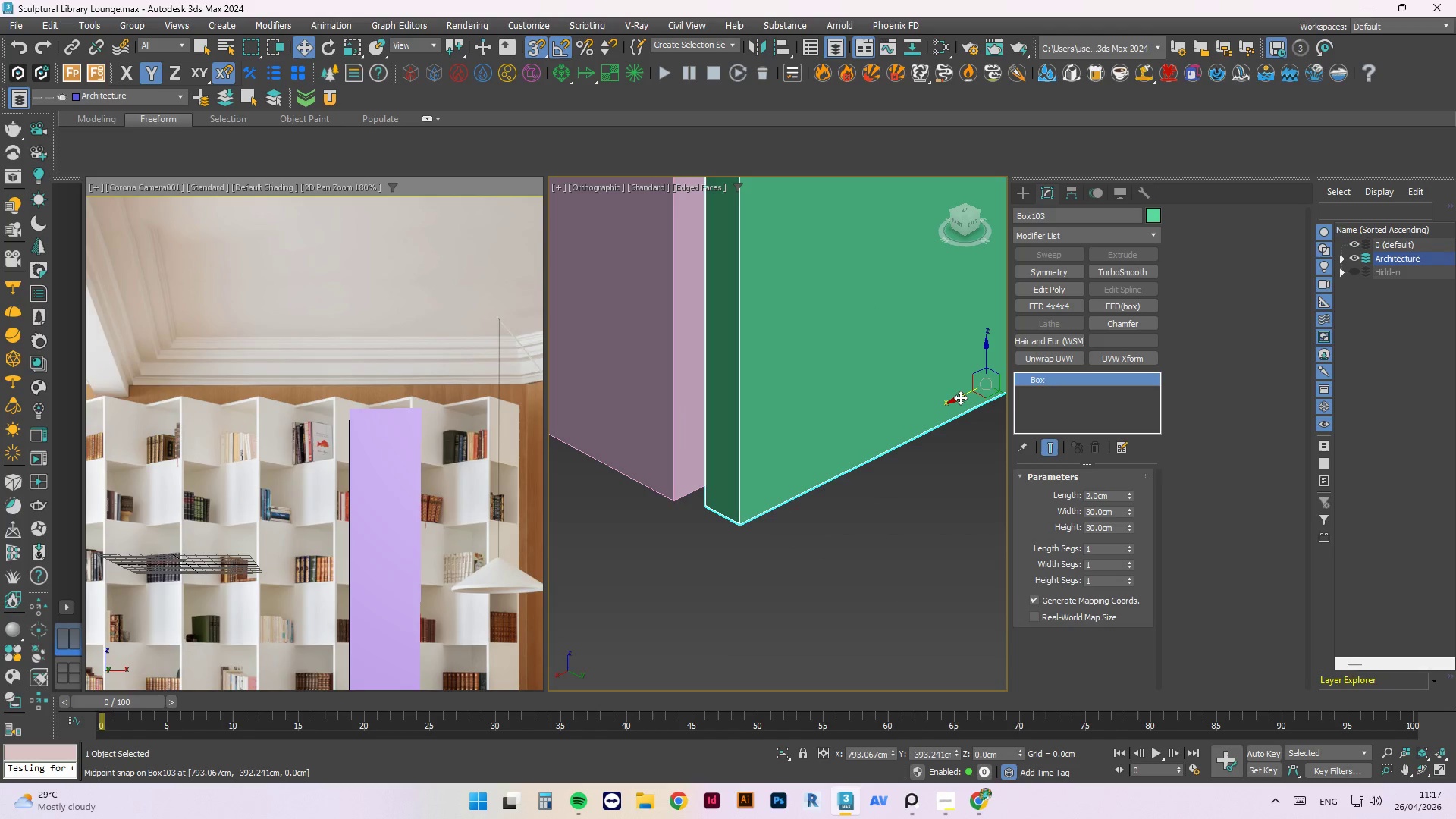 
left_click_drag(start_coordinate=[960, 397], to_coordinate=[957, 405])
 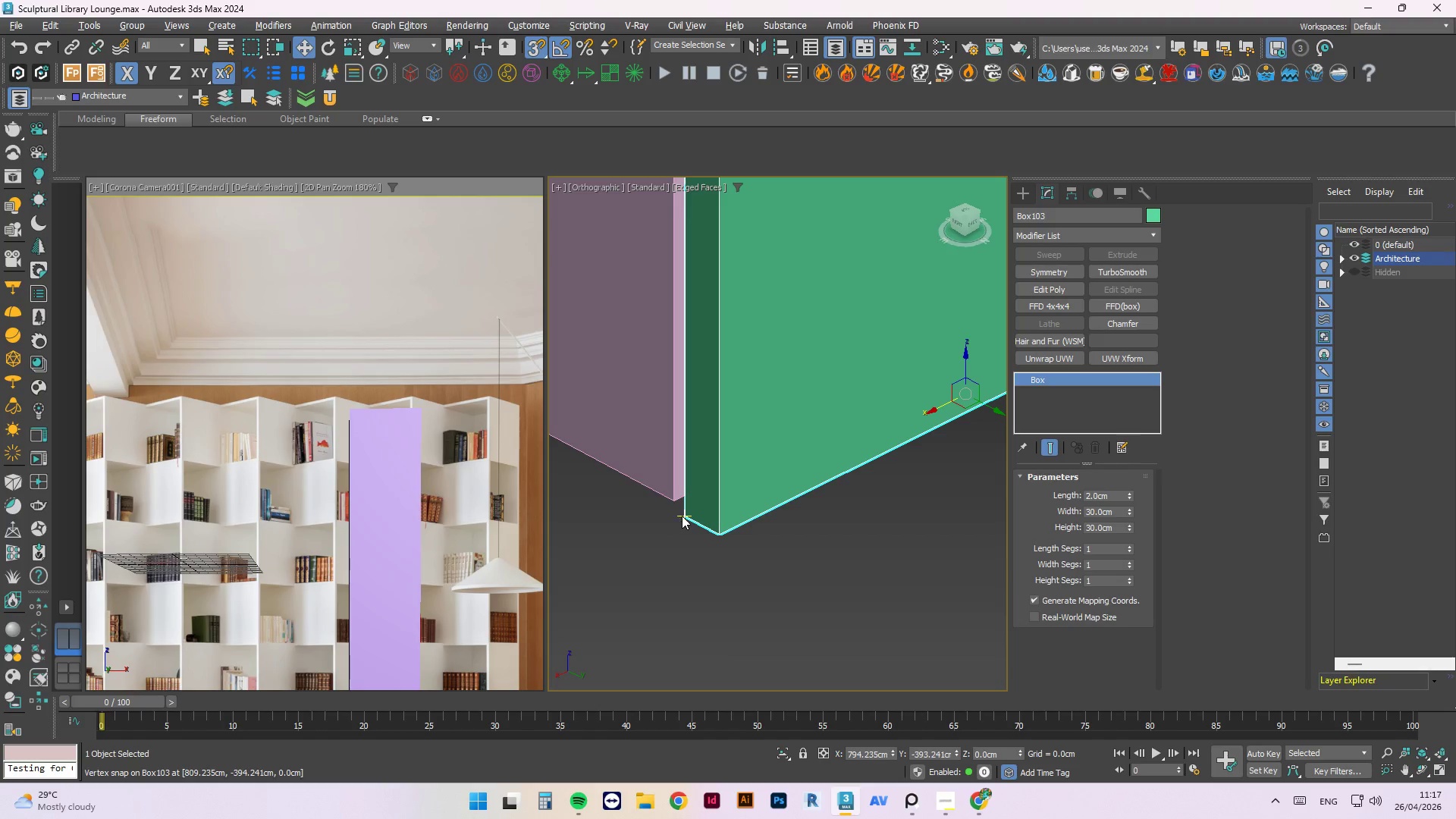 
left_click_drag(start_coordinate=[683, 515], to_coordinate=[688, 516])
 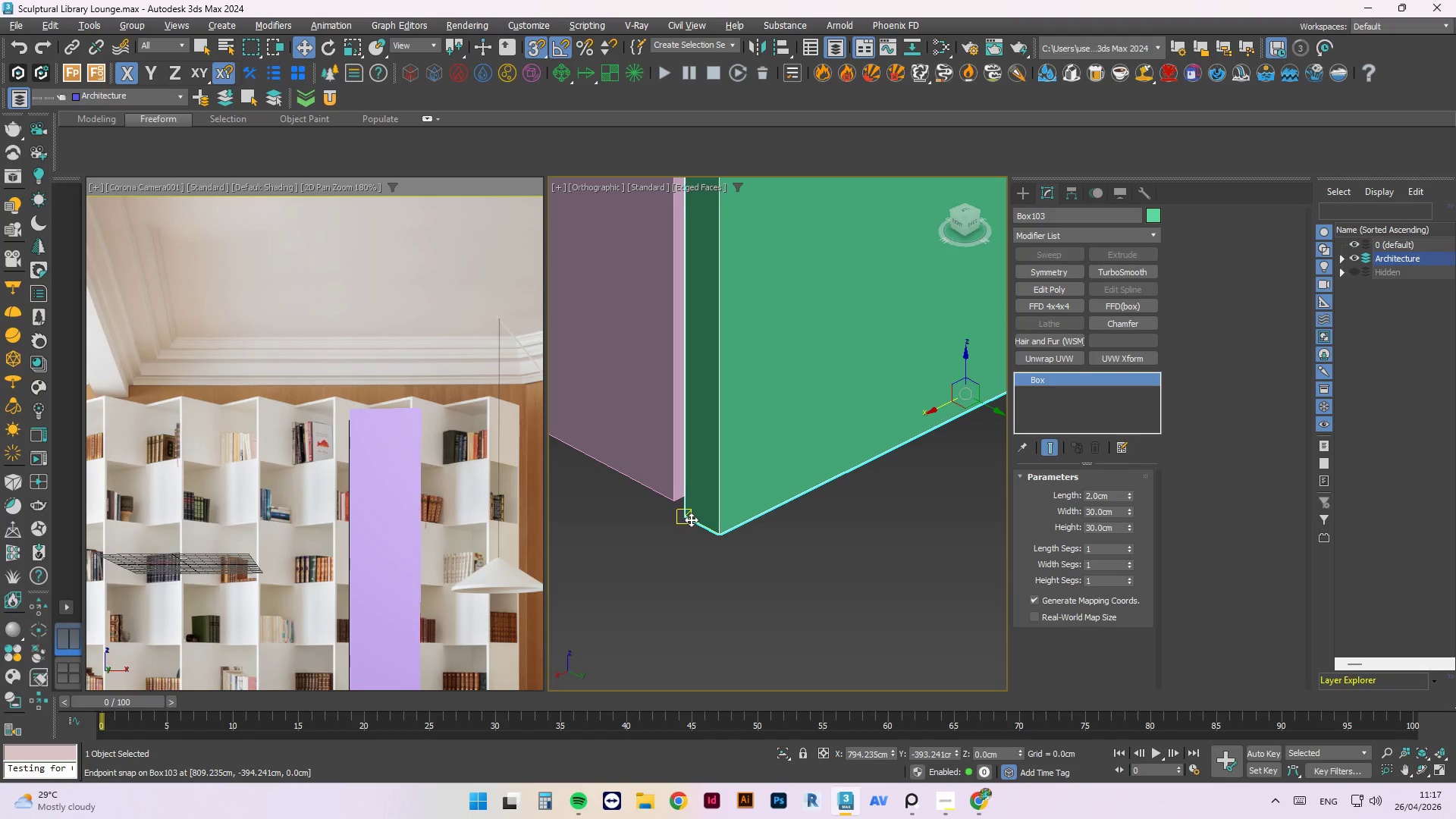 
left_click_drag(start_coordinate=[691, 519], to_coordinate=[673, 502])
 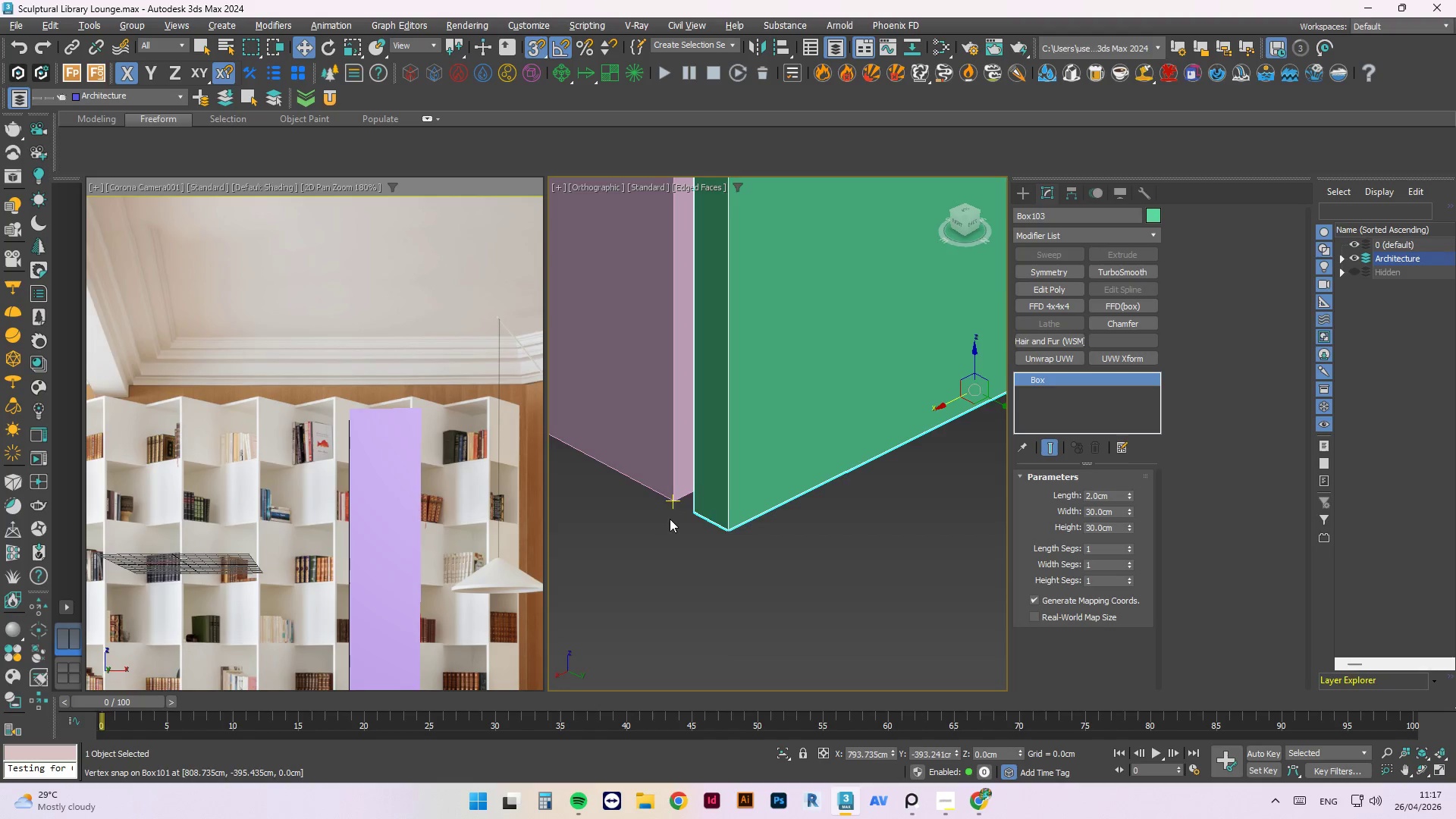 
scroll: coordinate [679, 538], scroll_direction: down, amount: 2.0
 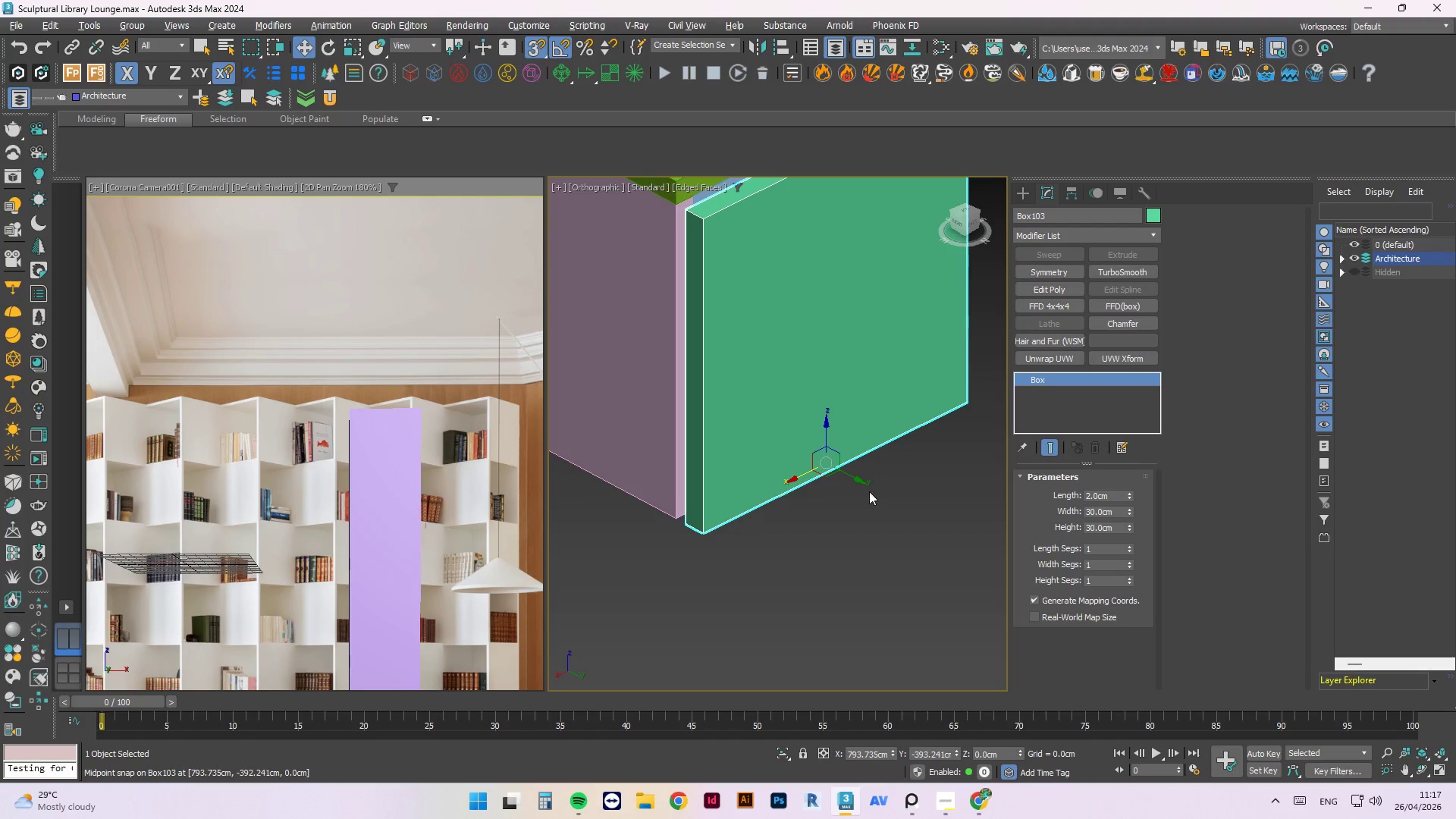 
left_click([858, 479])
 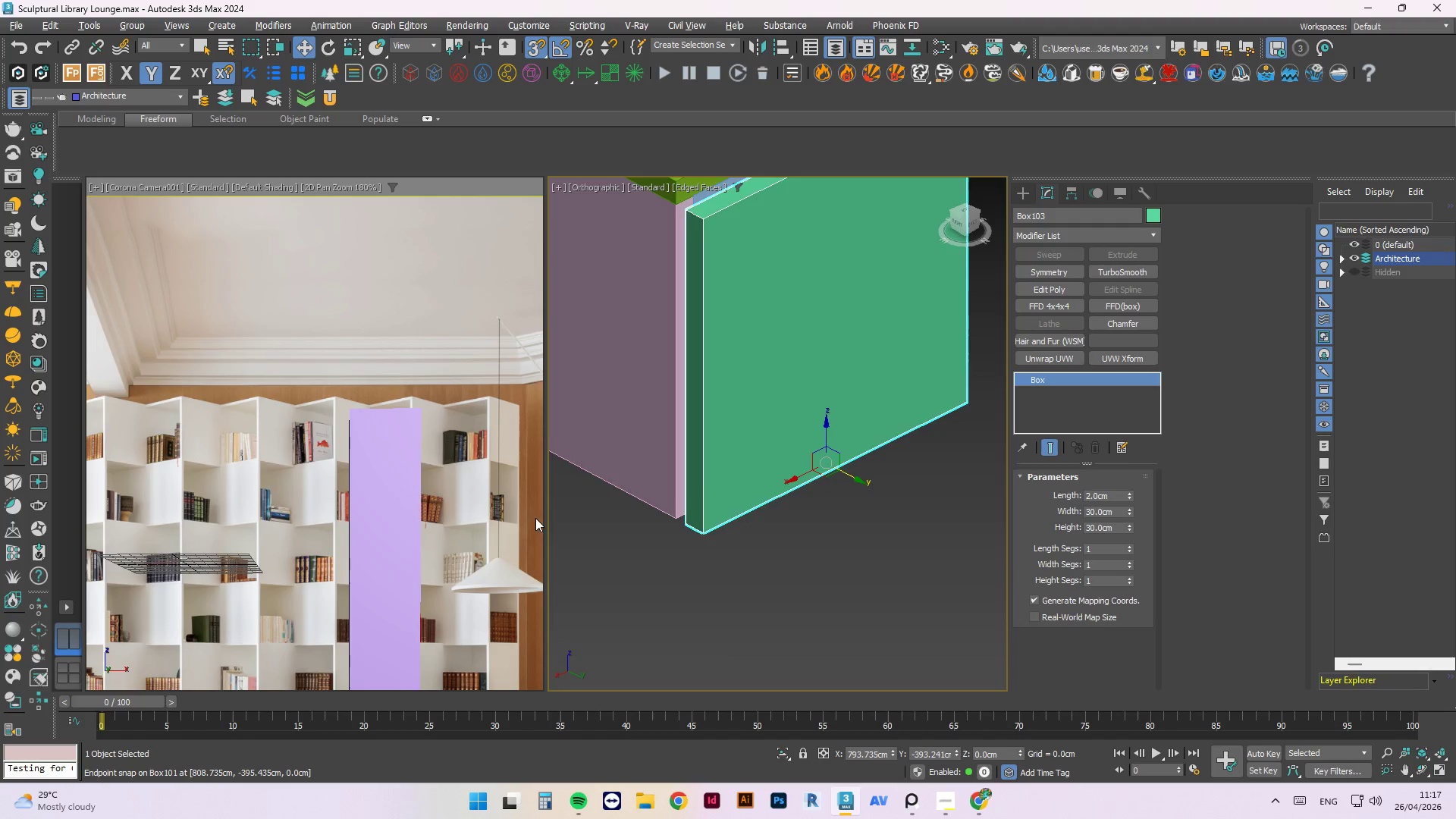 
scroll: coordinate [574, 522], scroll_direction: up, amount: 2.0
 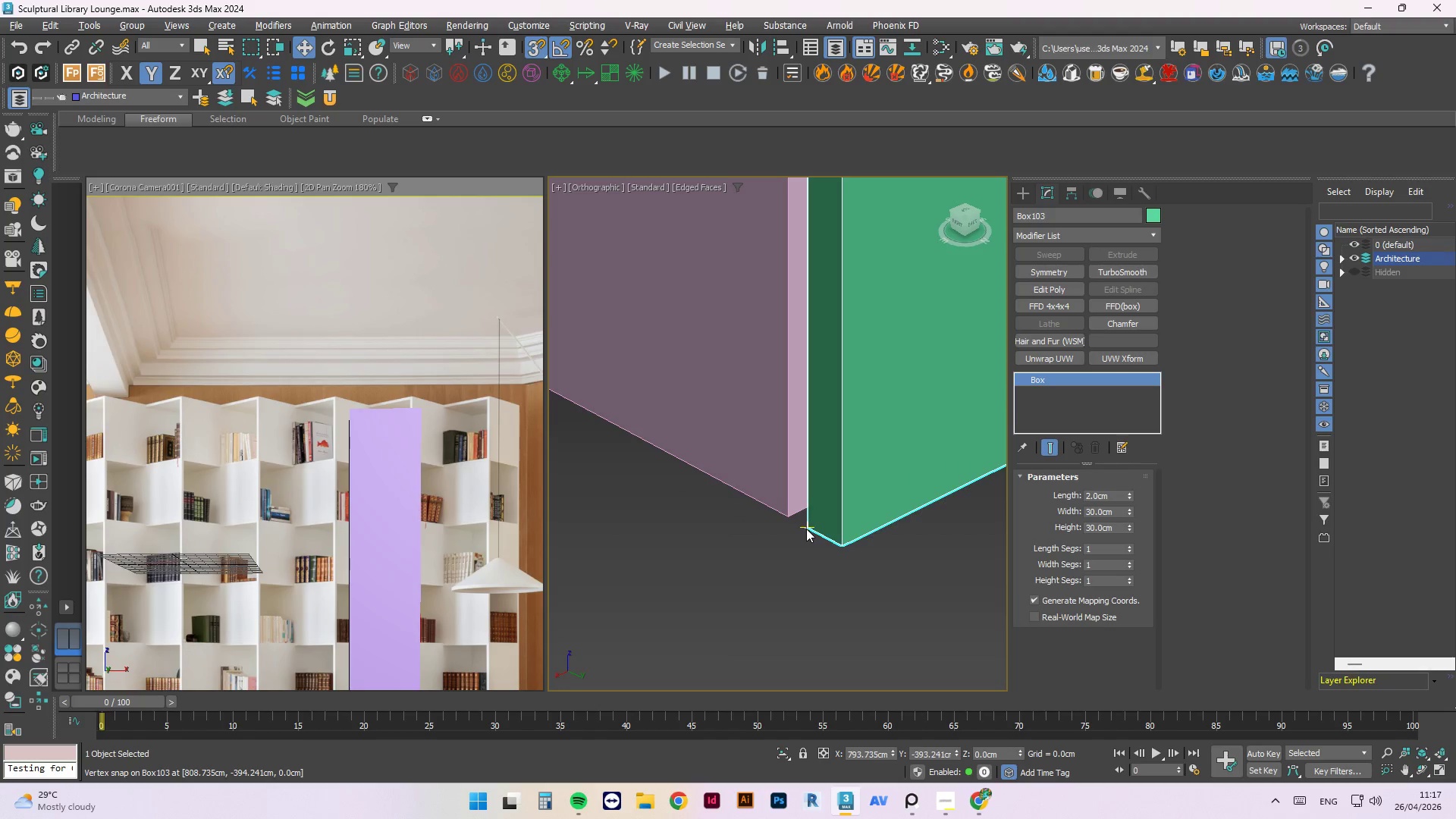 
left_click([811, 529])
 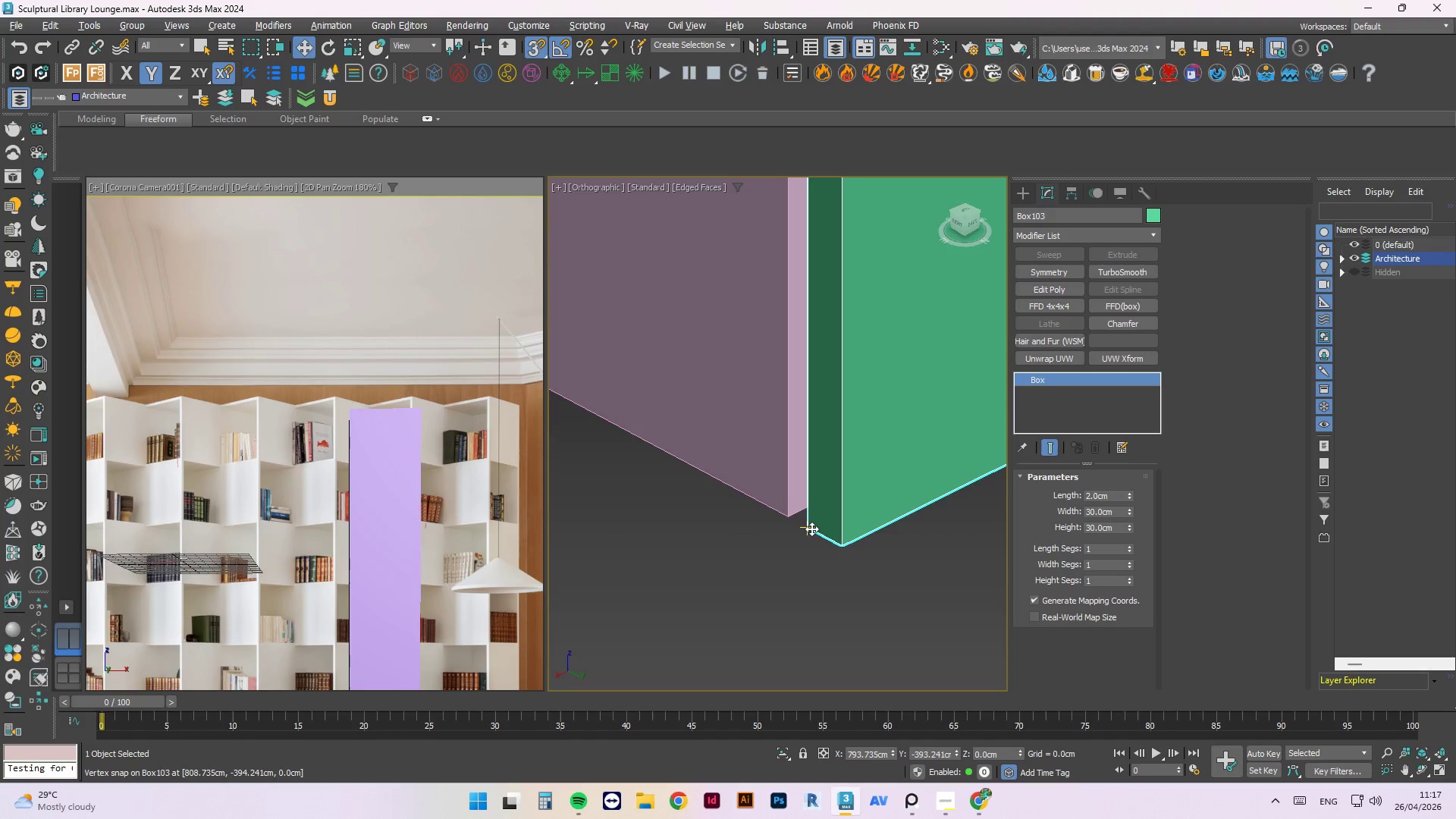 
left_click_drag(start_coordinate=[810, 529], to_coordinate=[798, 518])
 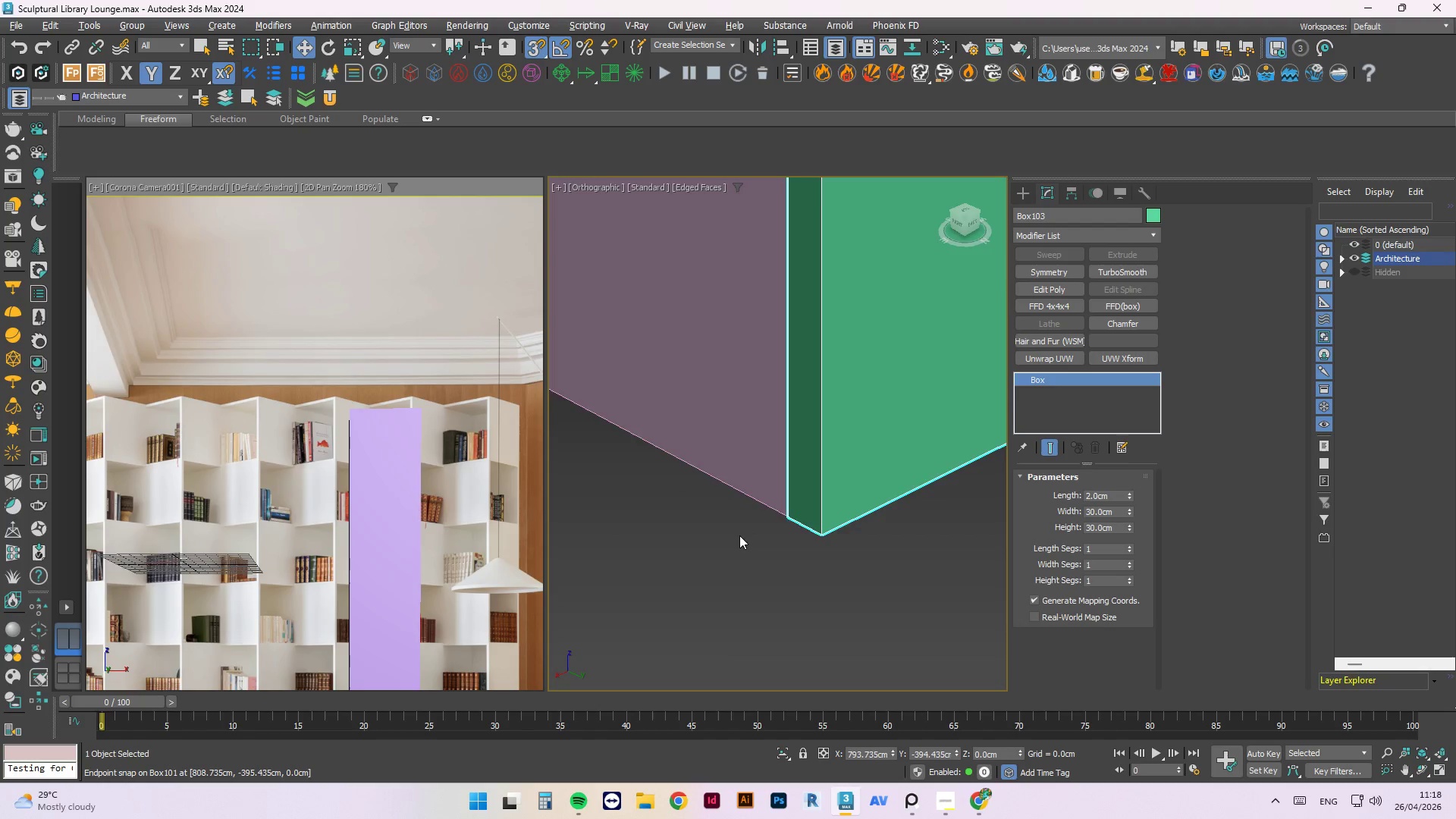 
left_click([906, 573])
 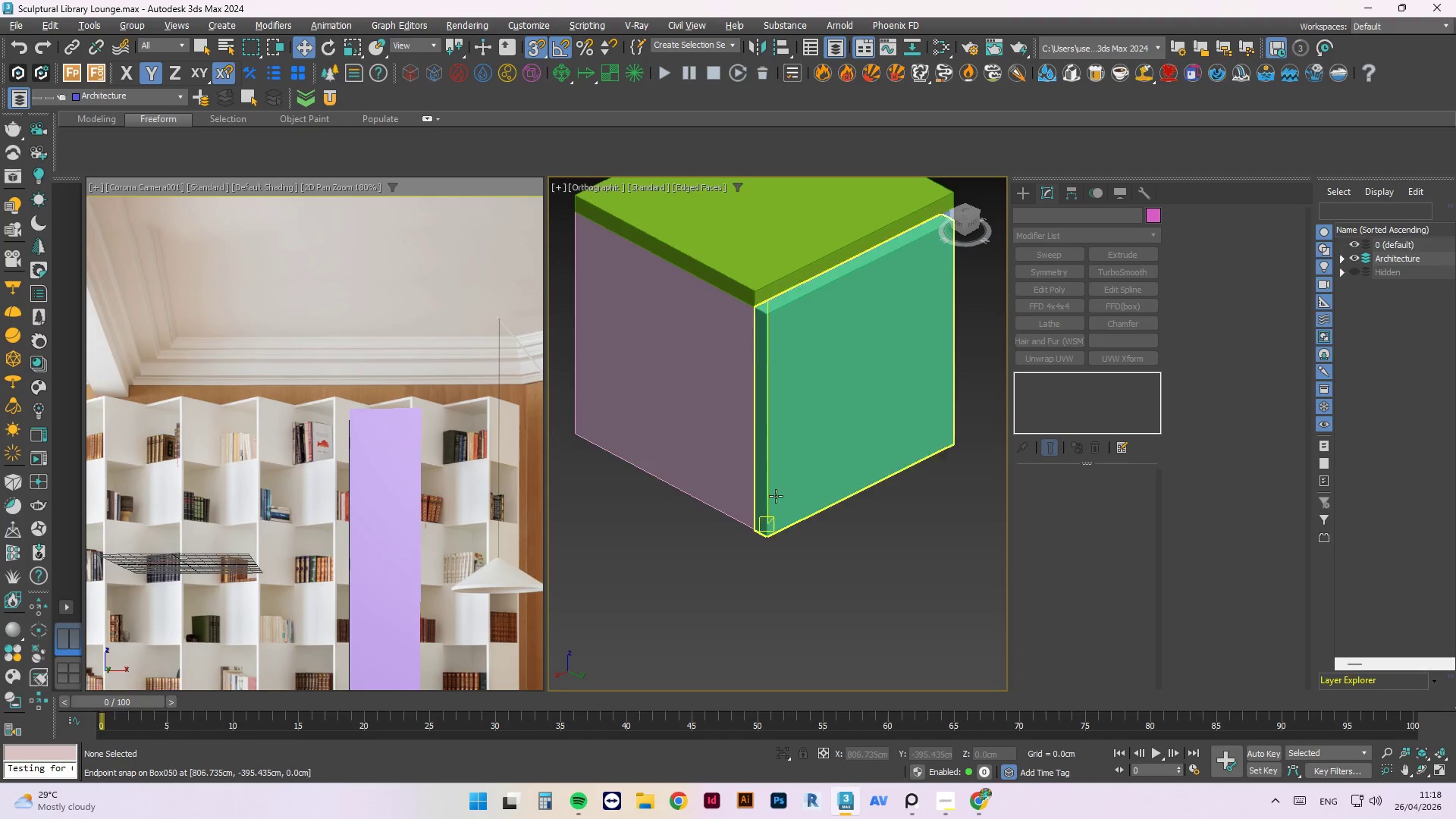 
scroll: coordinate [736, 537], scroll_direction: down, amount: 3.0
 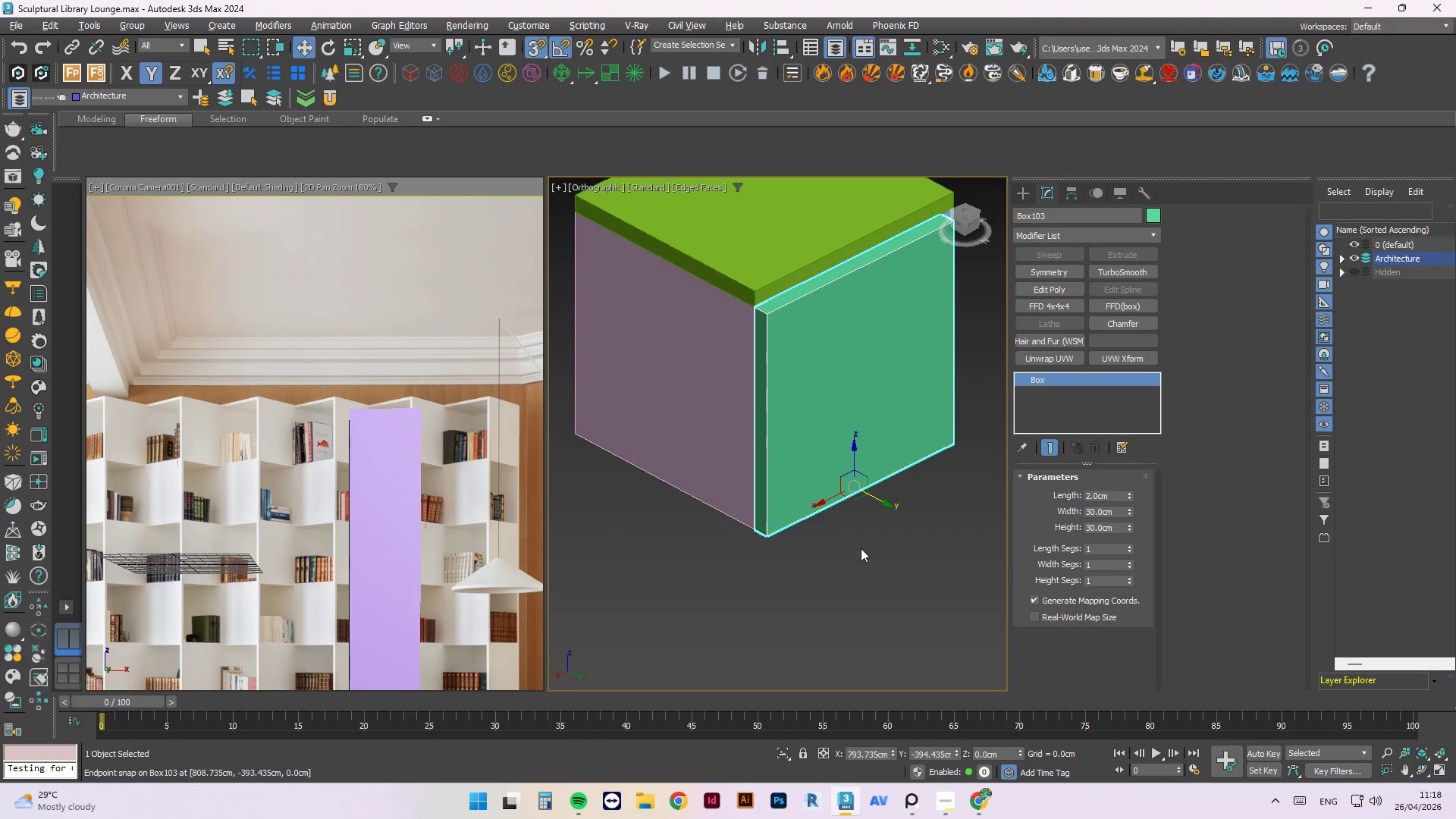 
hold_key(key=AltLeft, duration=1.0)
 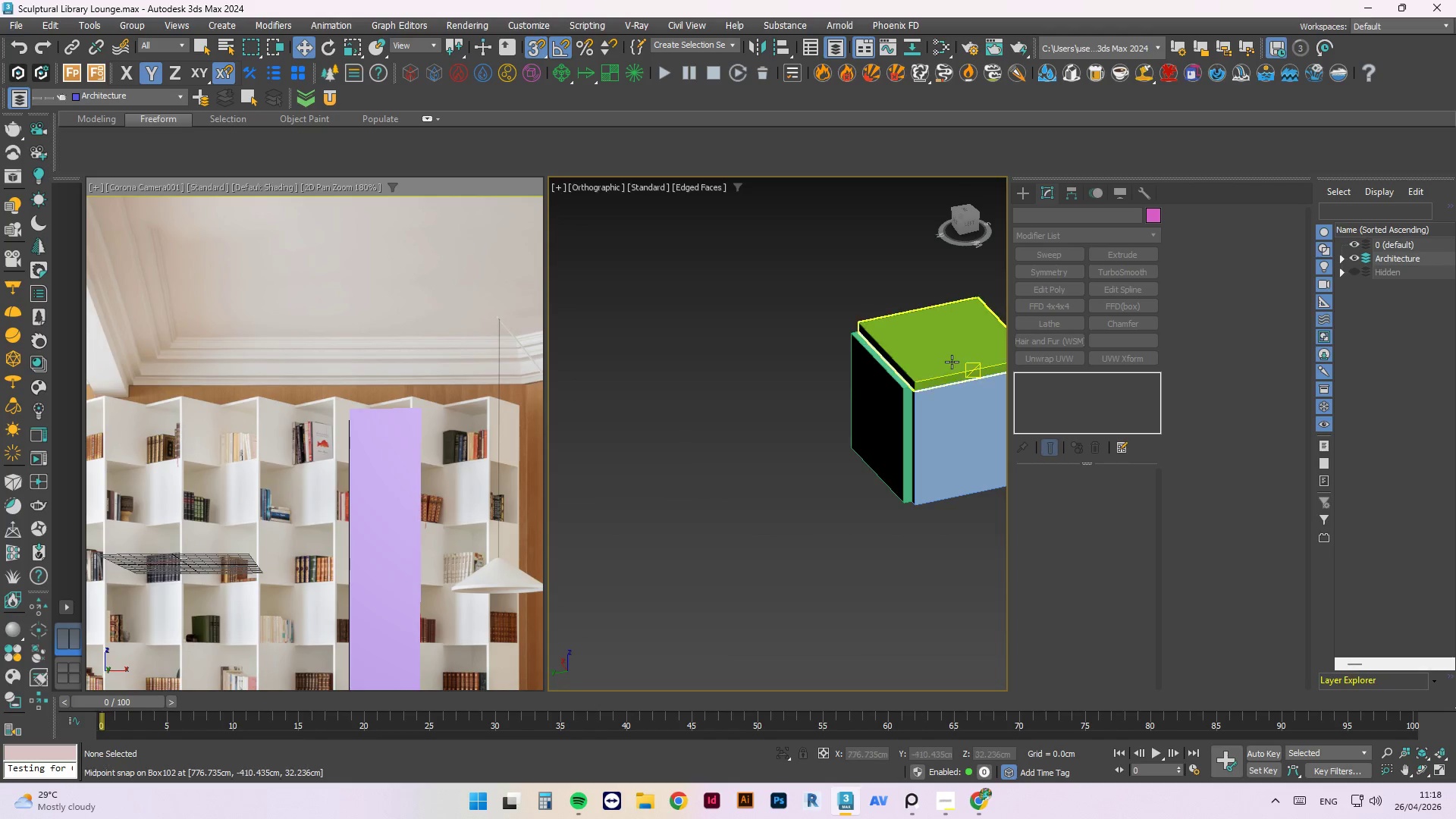 
scroll: coordinate [767, 491], scroll_direction: down, amount: 2.0
 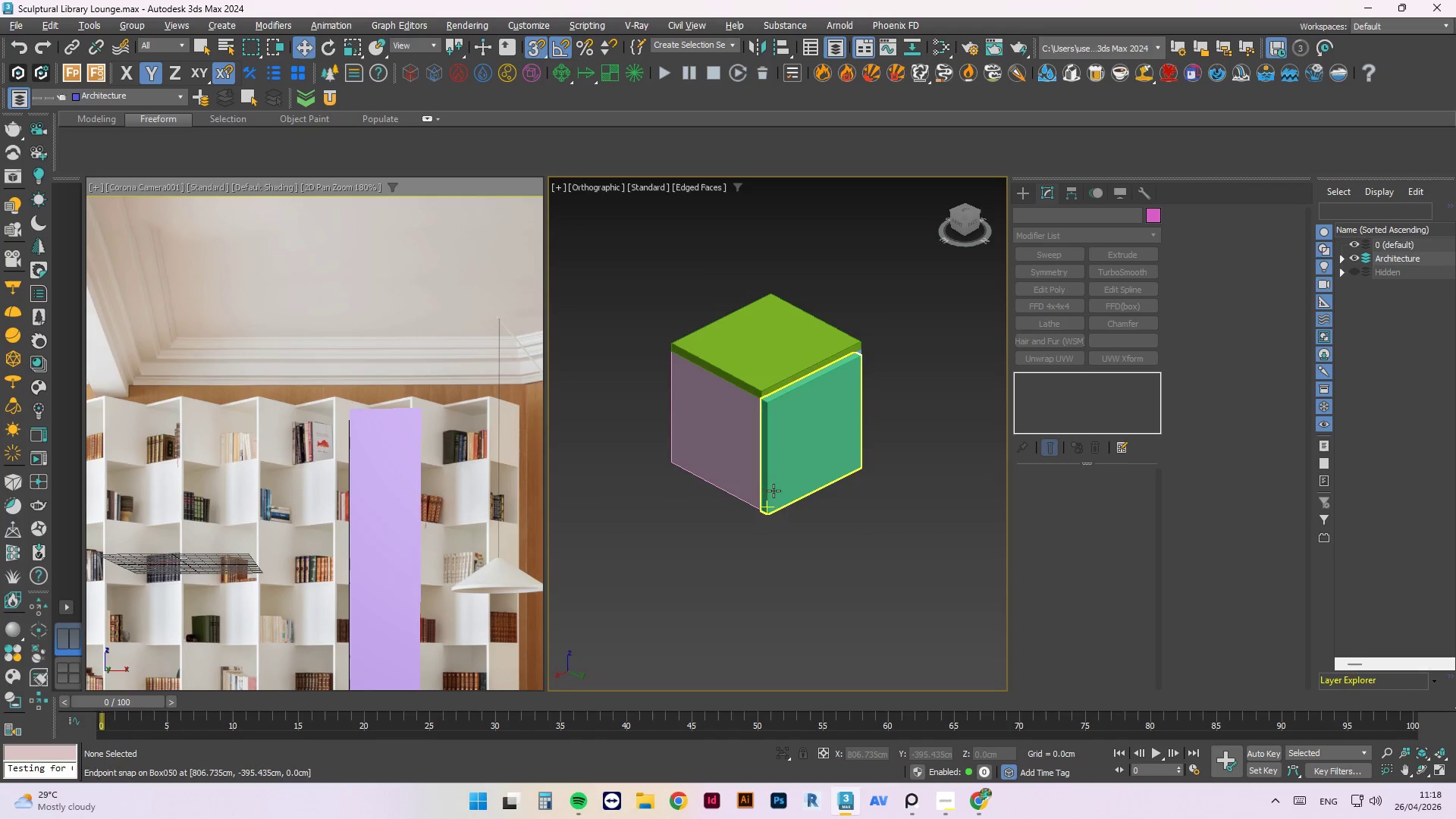 
left_click([952, 362])
 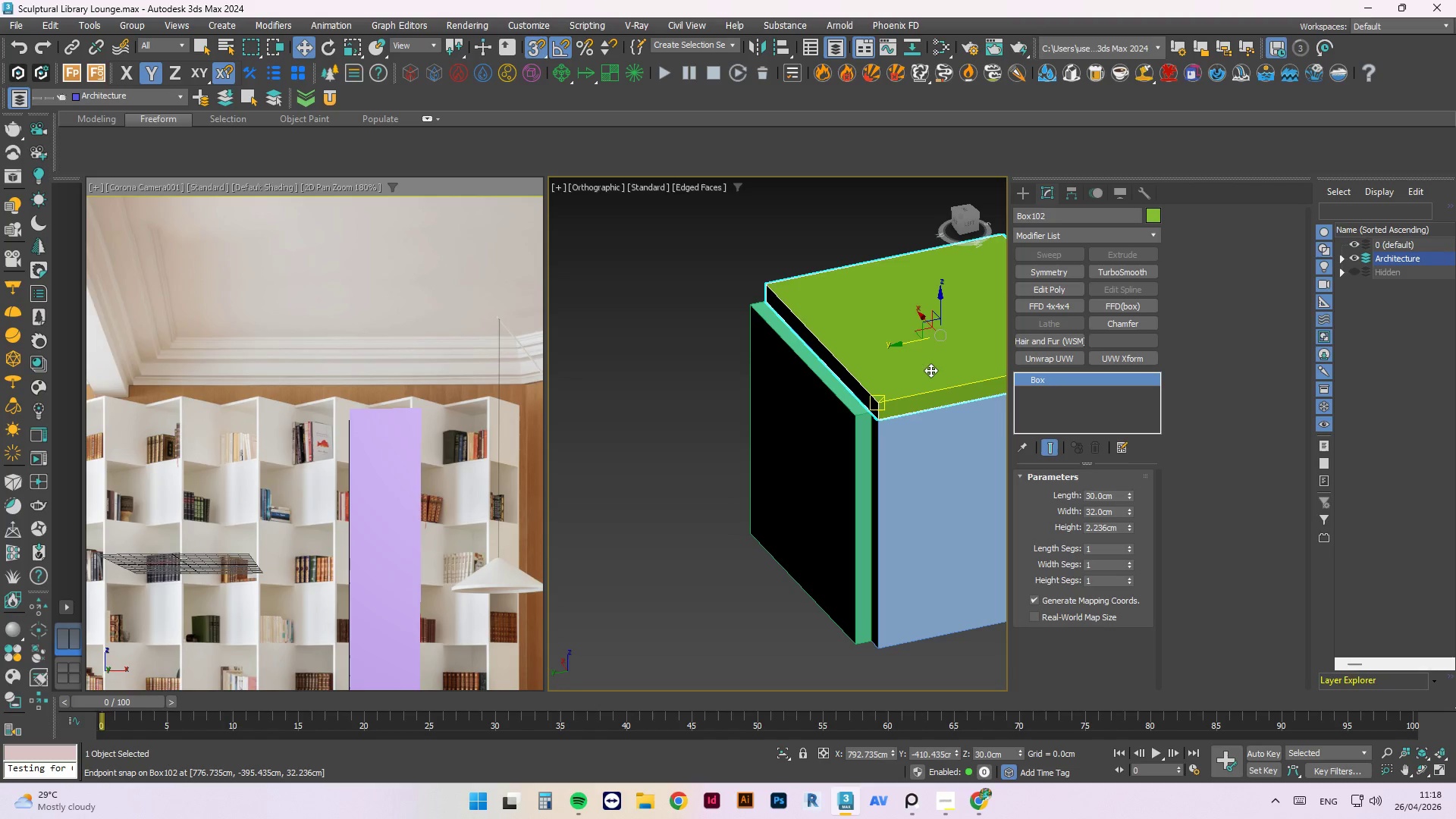 
scroll: coordinate [952, 362], scroll_direction: up, amount: 2.0
 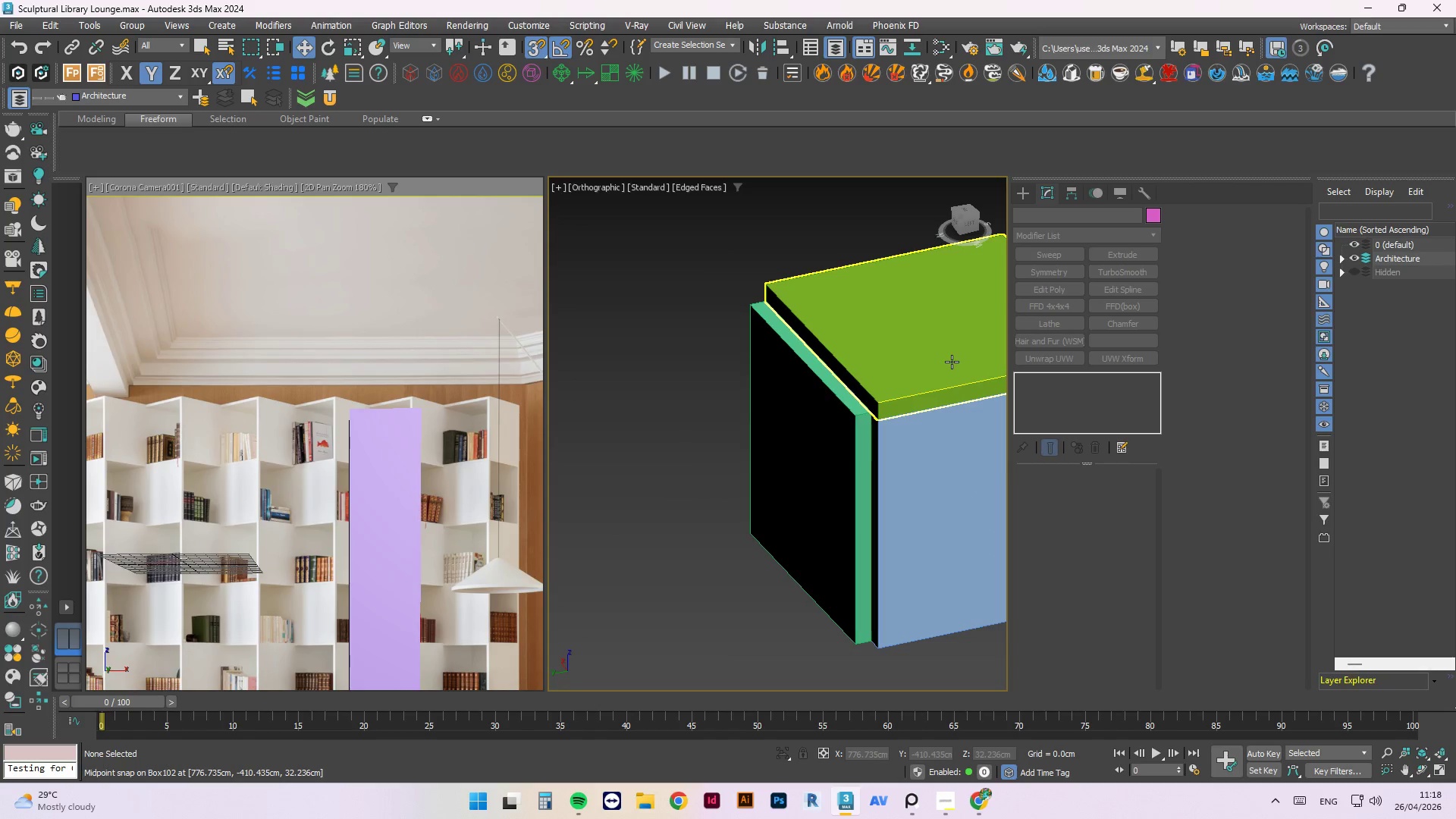 
key(Delete)
 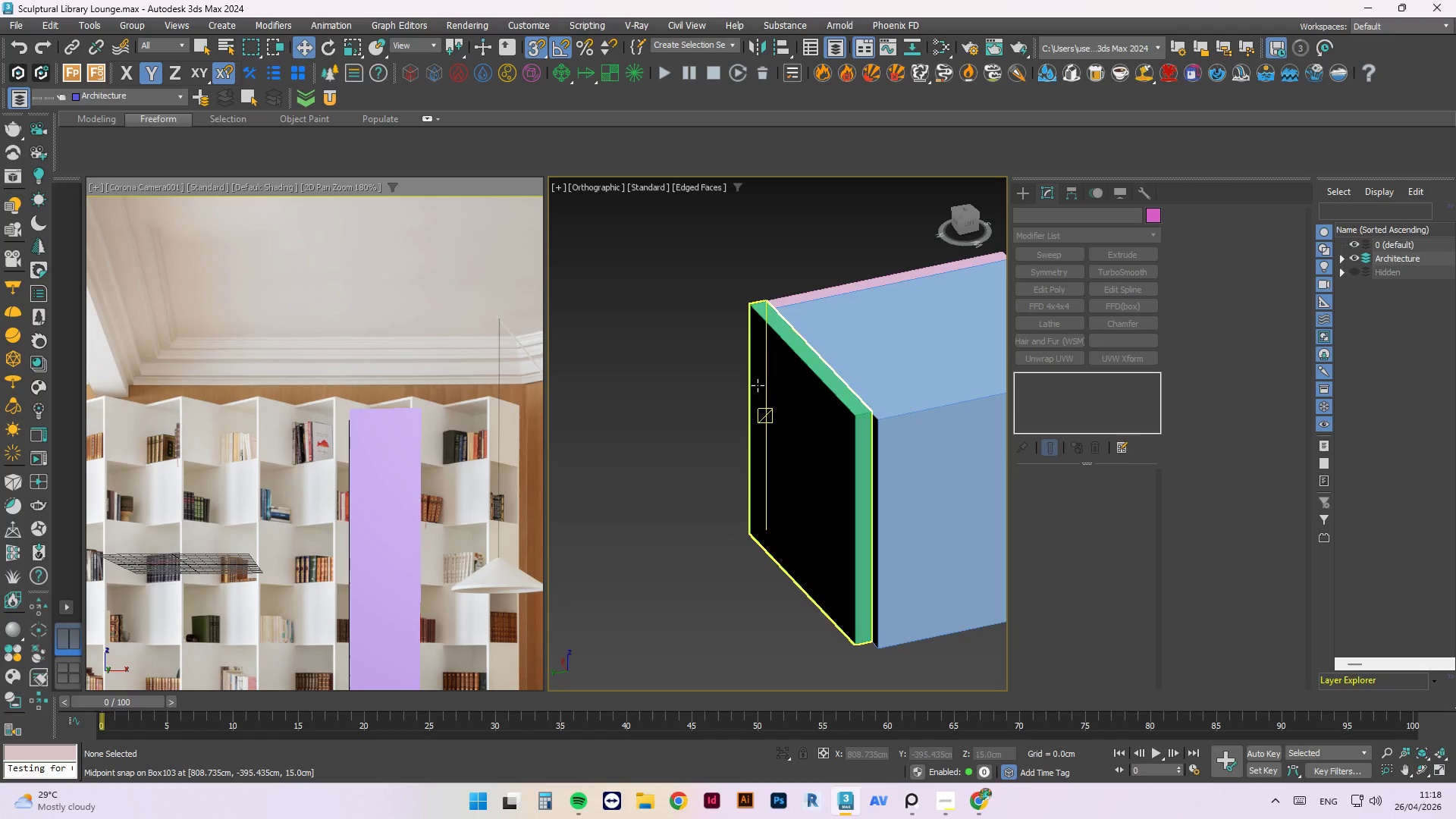 
scroll: coordinate [755, 388], scroll_direction: down, amount: 2.0
 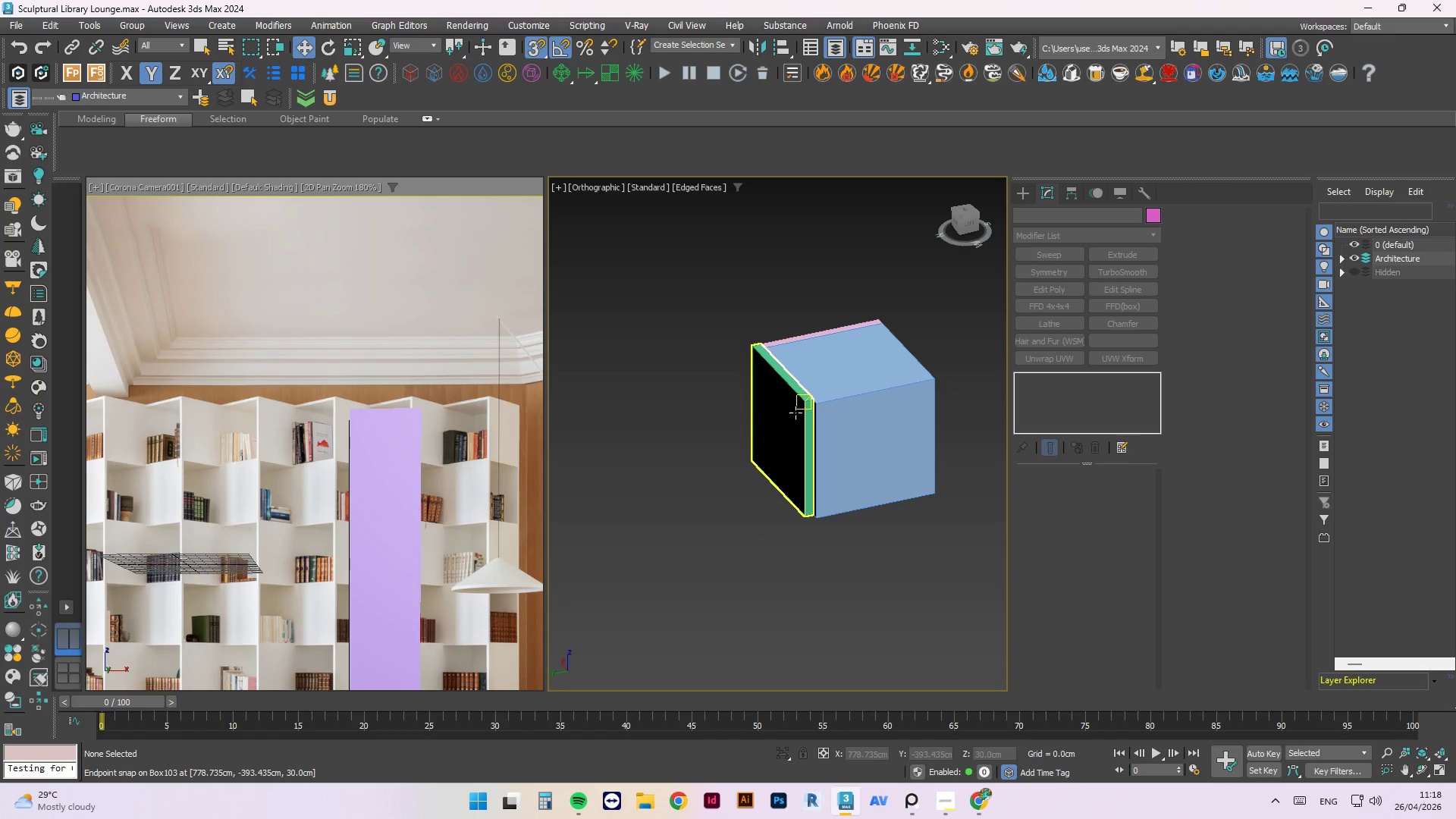 
hold_key(key=AltLeft, duration=1.03)
 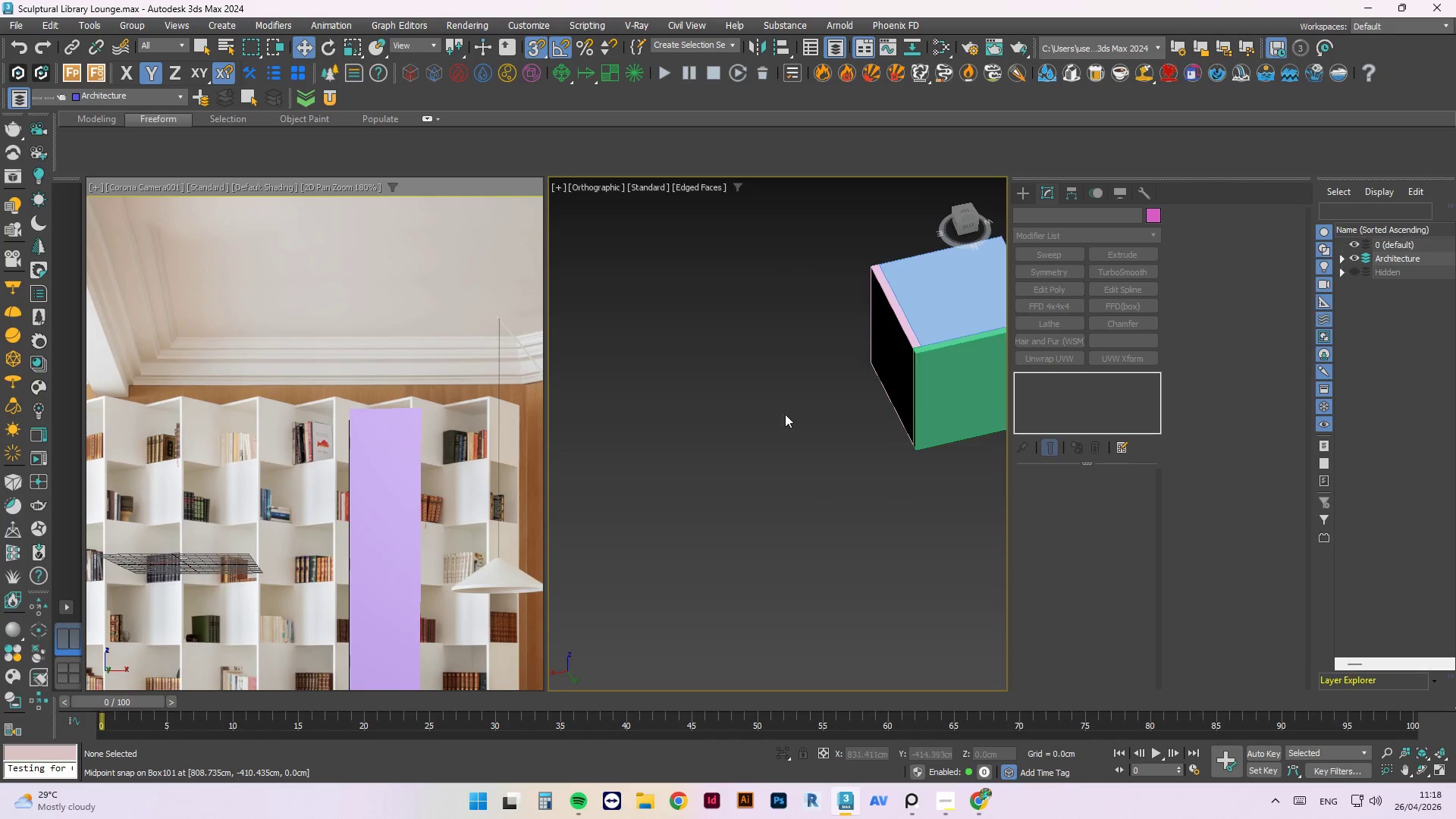 
scroll: coordinate [897, 362], scroll_direction: up, amount: 2.0
 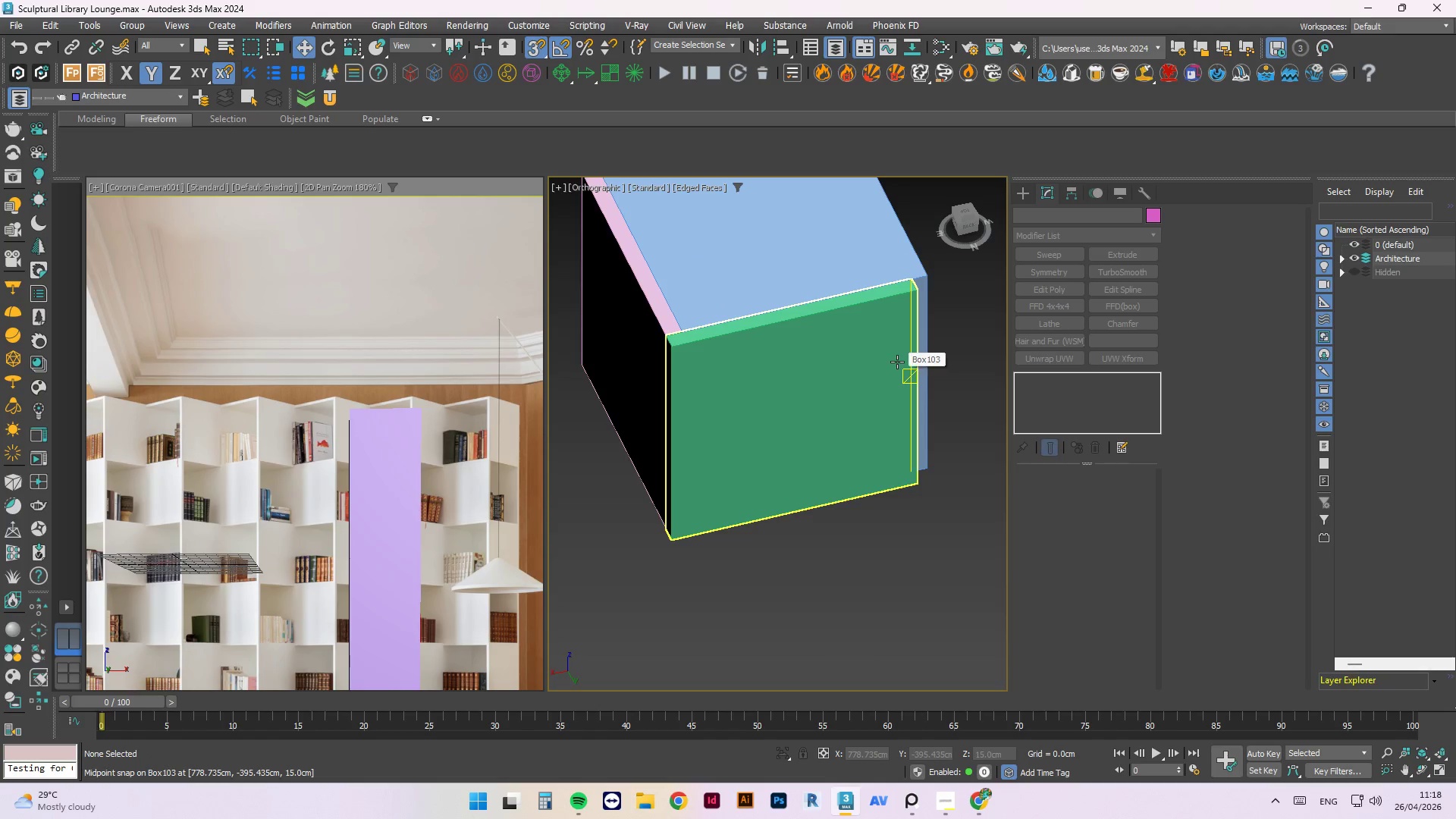 
left_click([897, 362])
 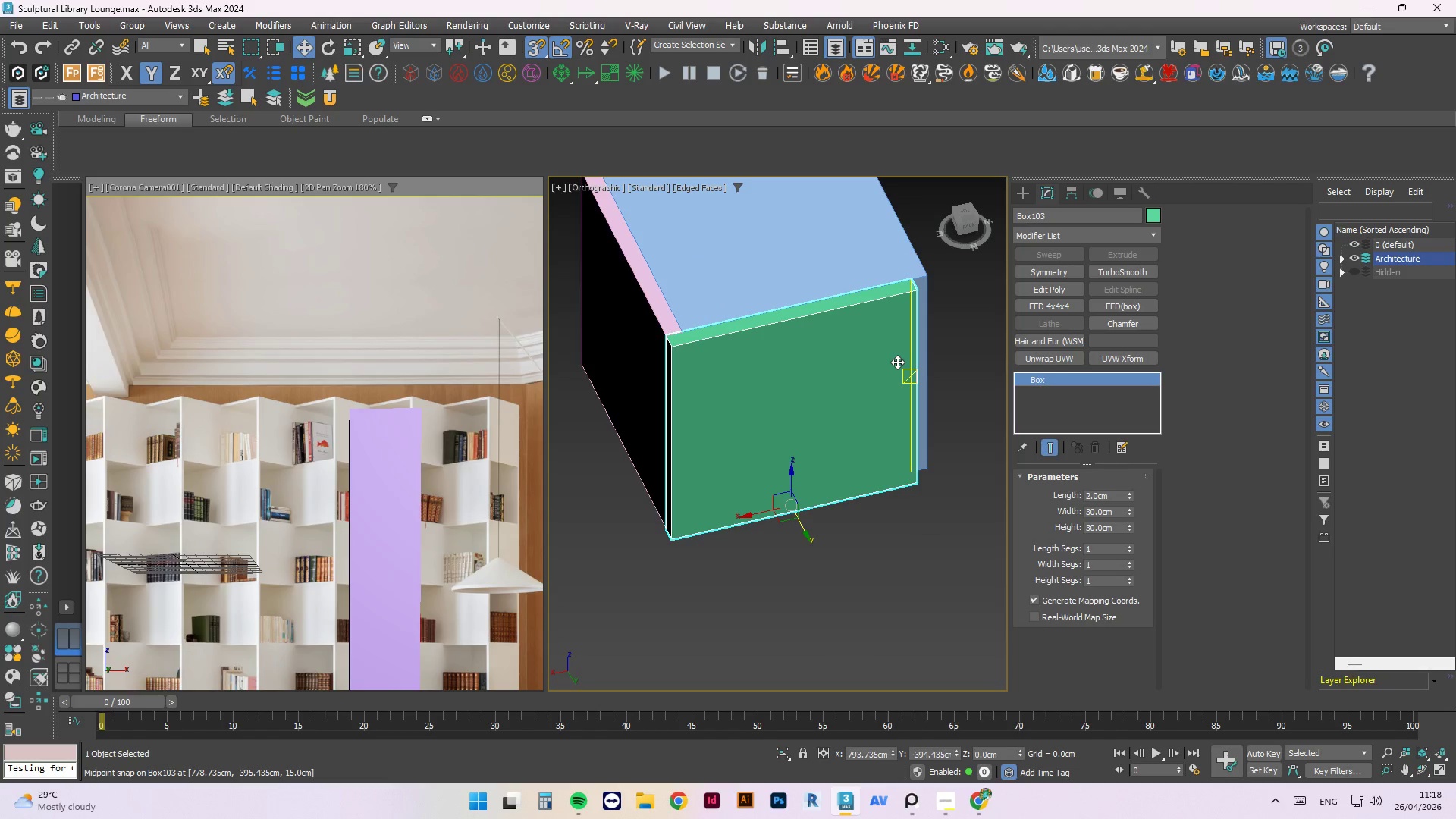 
left_click([642, 278])
 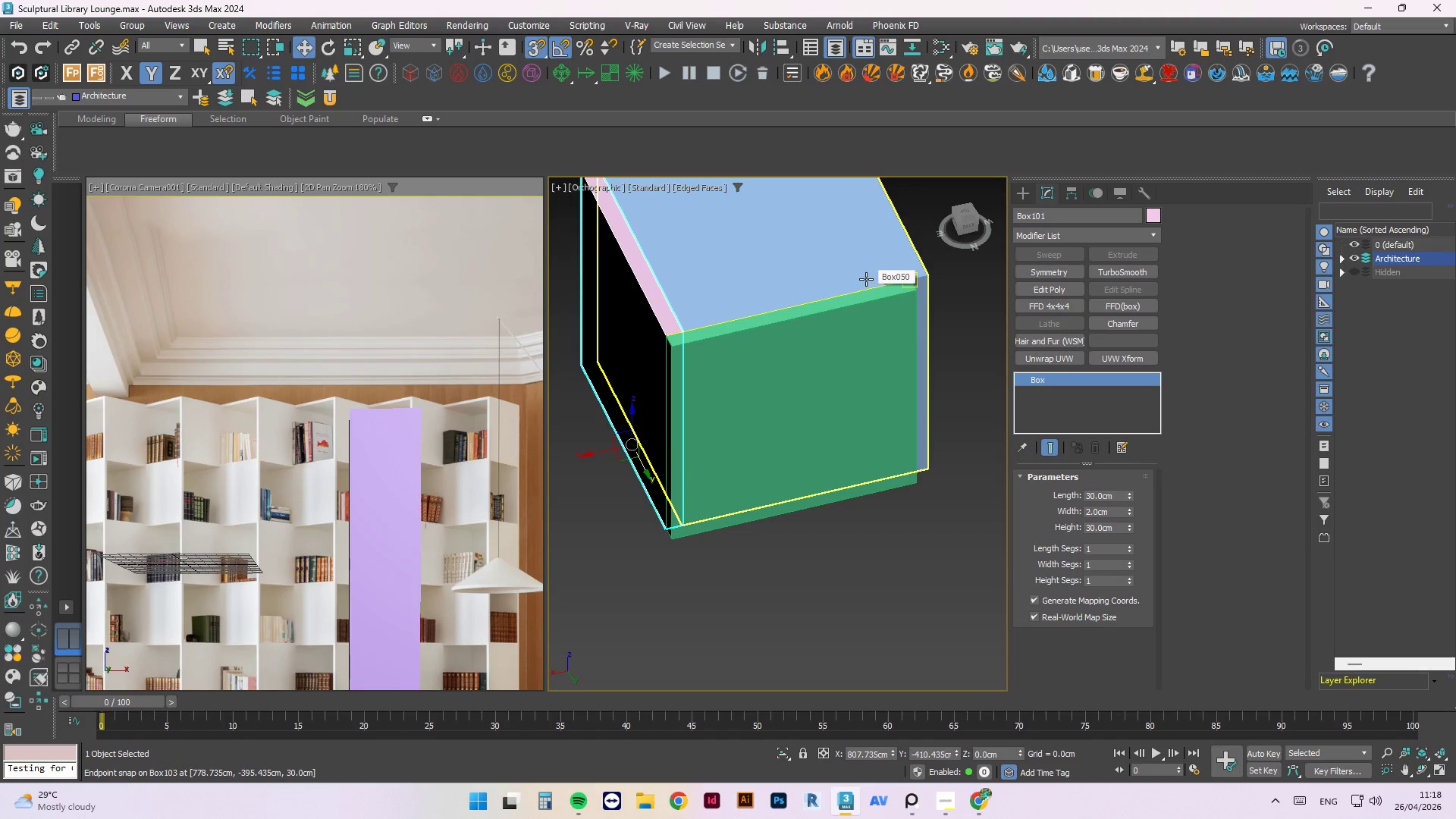 
scroll: coordinate [652, 377], scroll_direction: down, amount: 3.0
 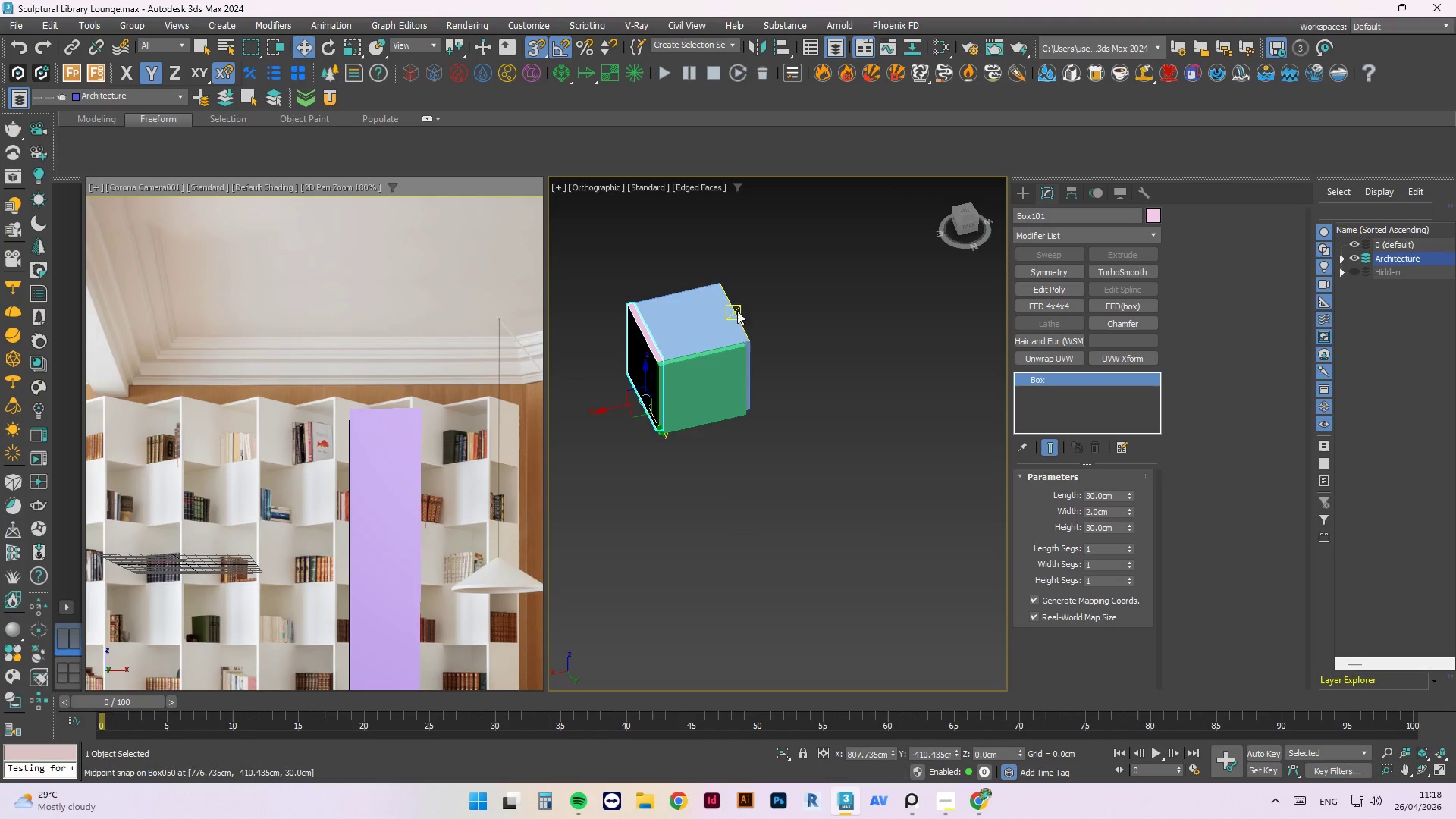 
left_click([726, 311])
 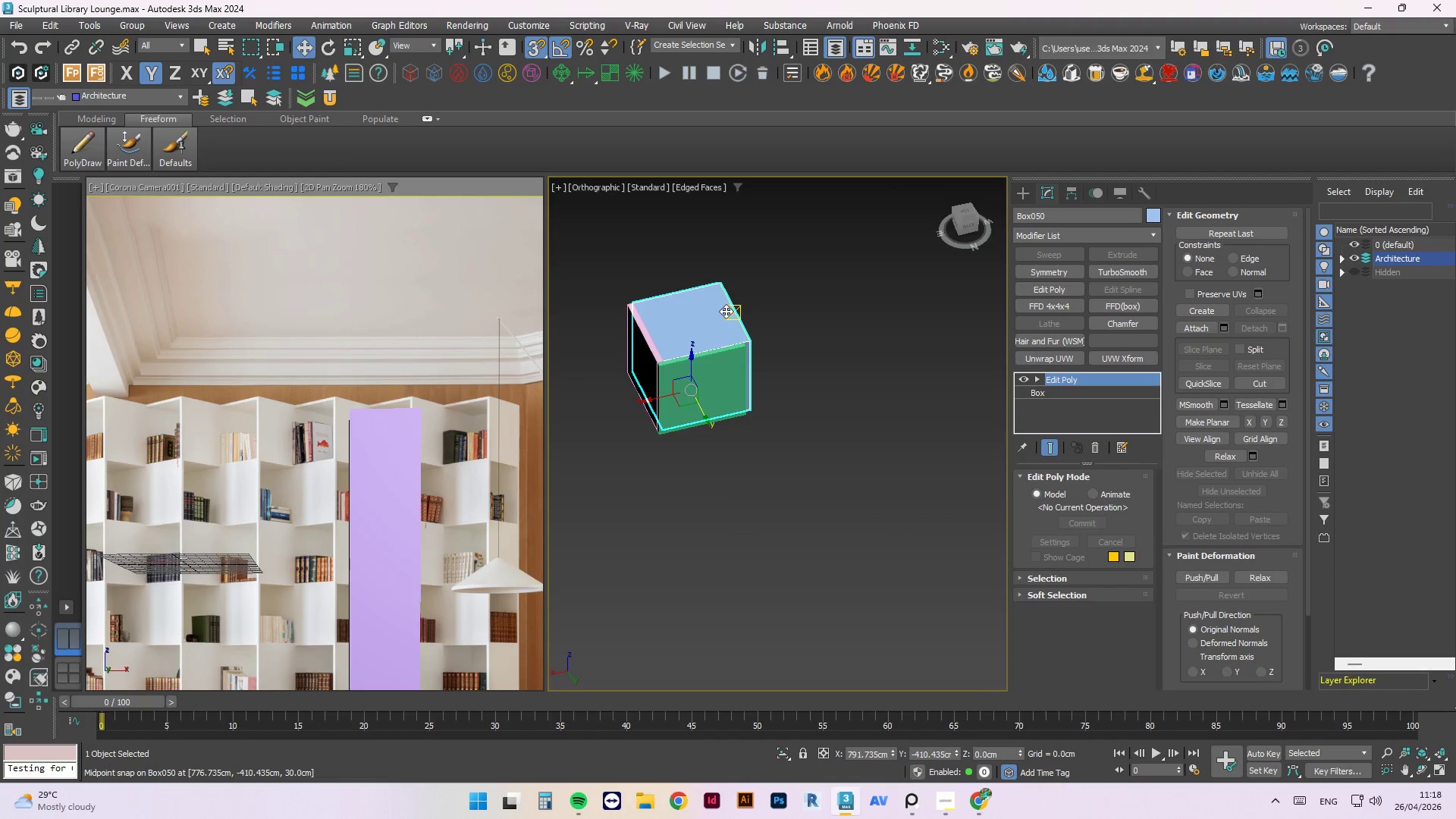 
scroll: coordinate [554, 346], scroll_direction: up, amount: 2.0
 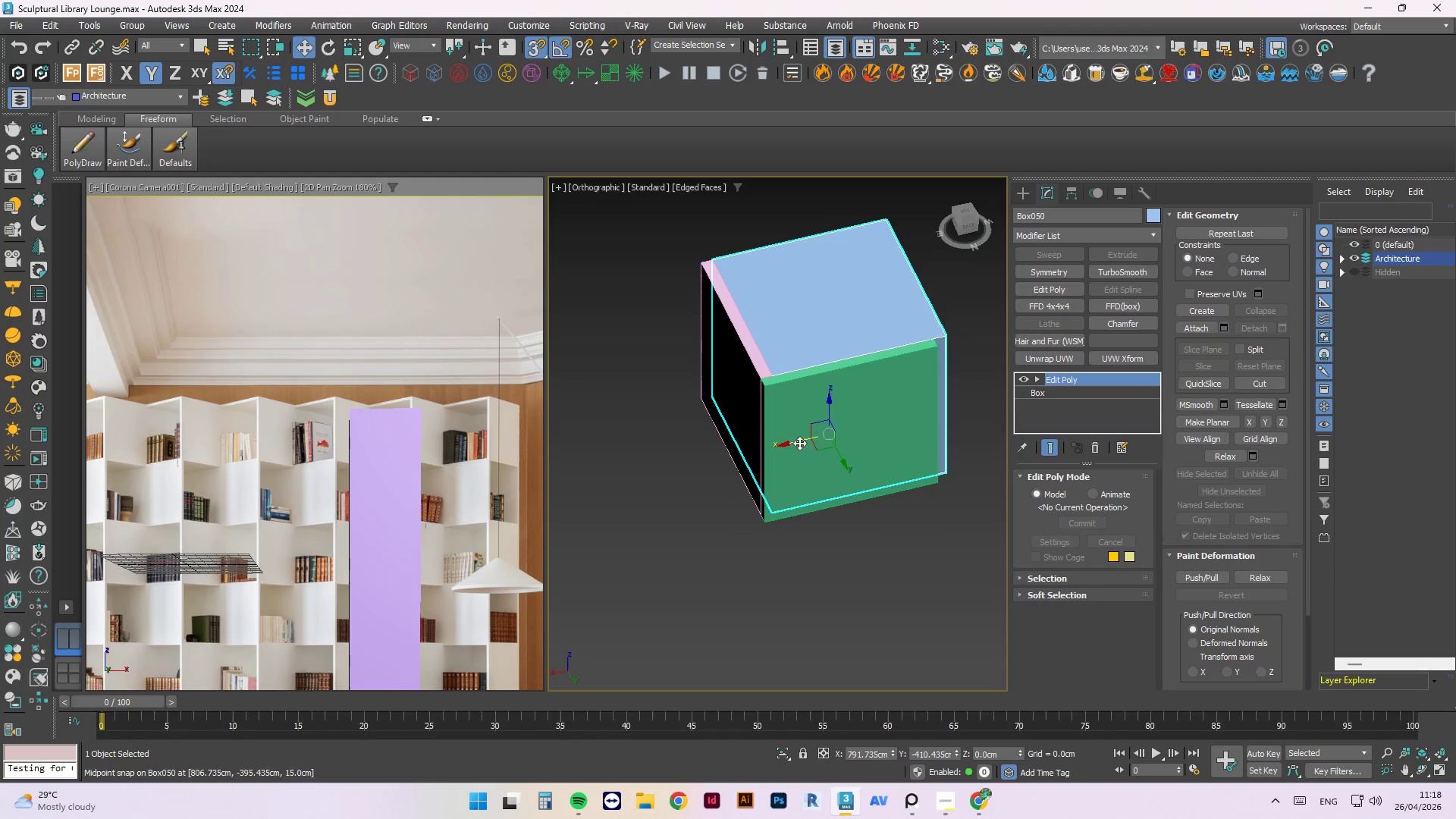 
left_click([794, 443])
 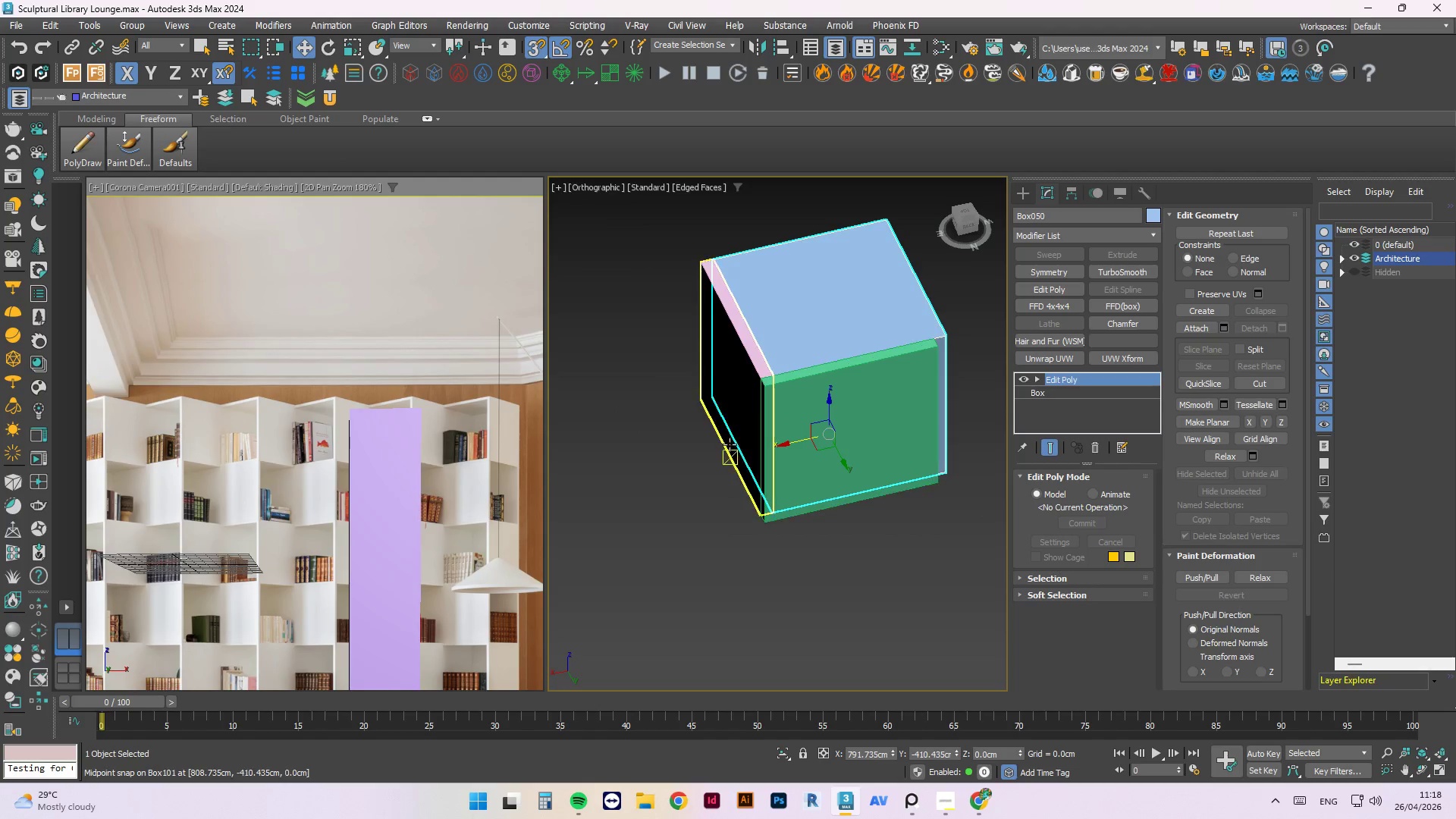 
scroll: coordinate [714, 422], scroll_direction: up, amount: 2.0
 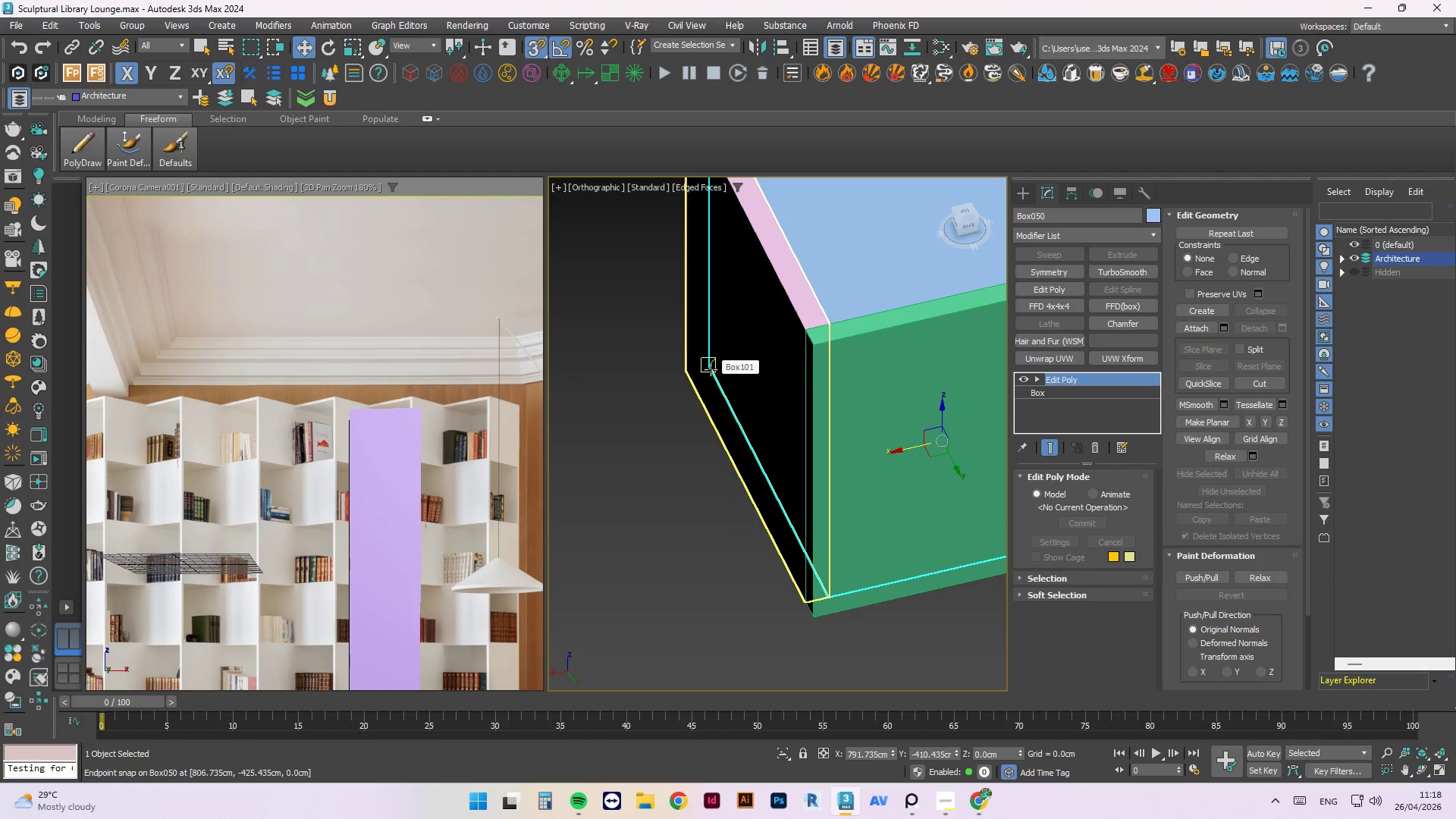 
left_click_drag(start_coordinate=[886, 452], to_coordinate=[912, 433])
 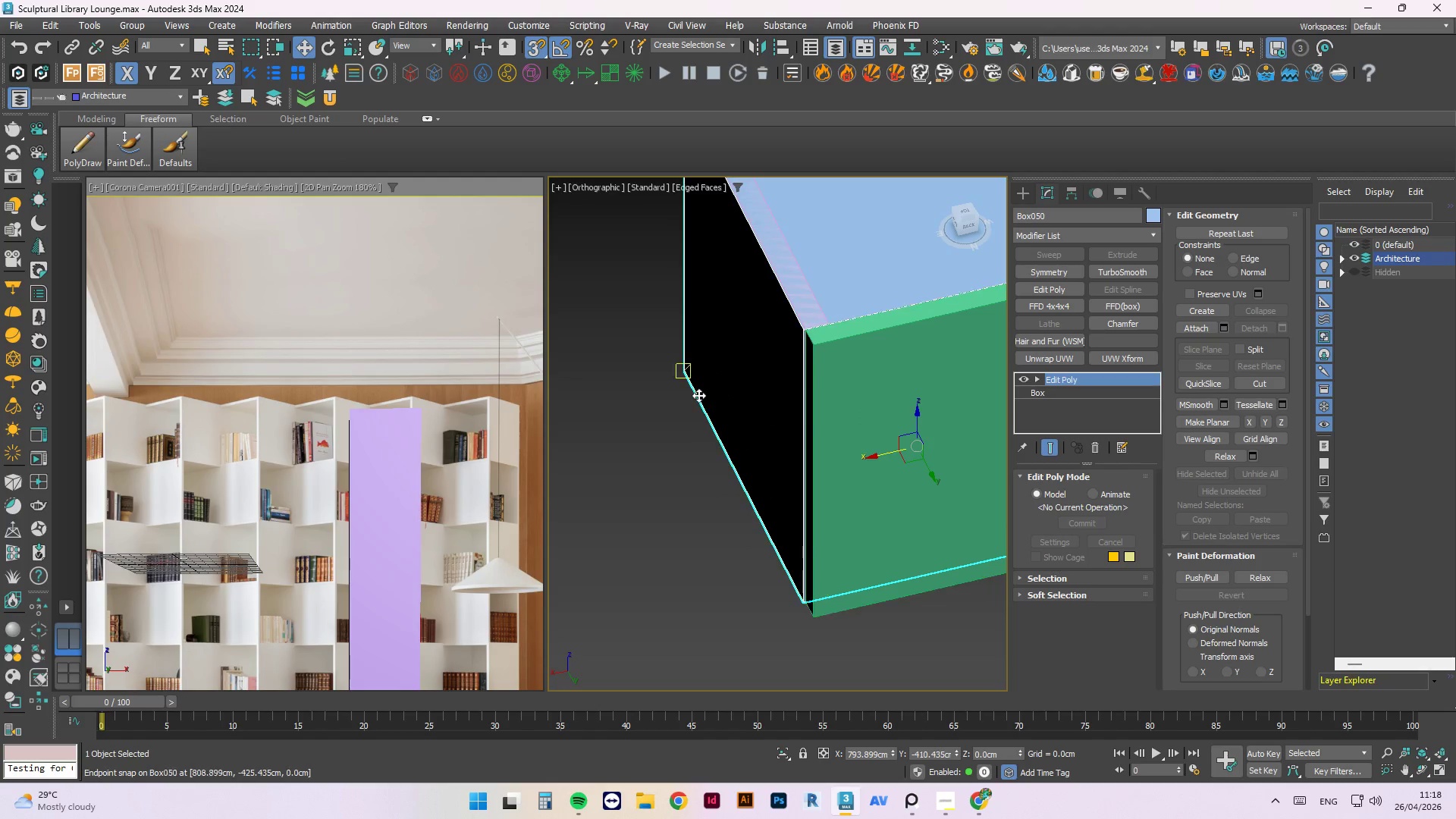 
hold_key(key=AltLeft, duration=1.24)
 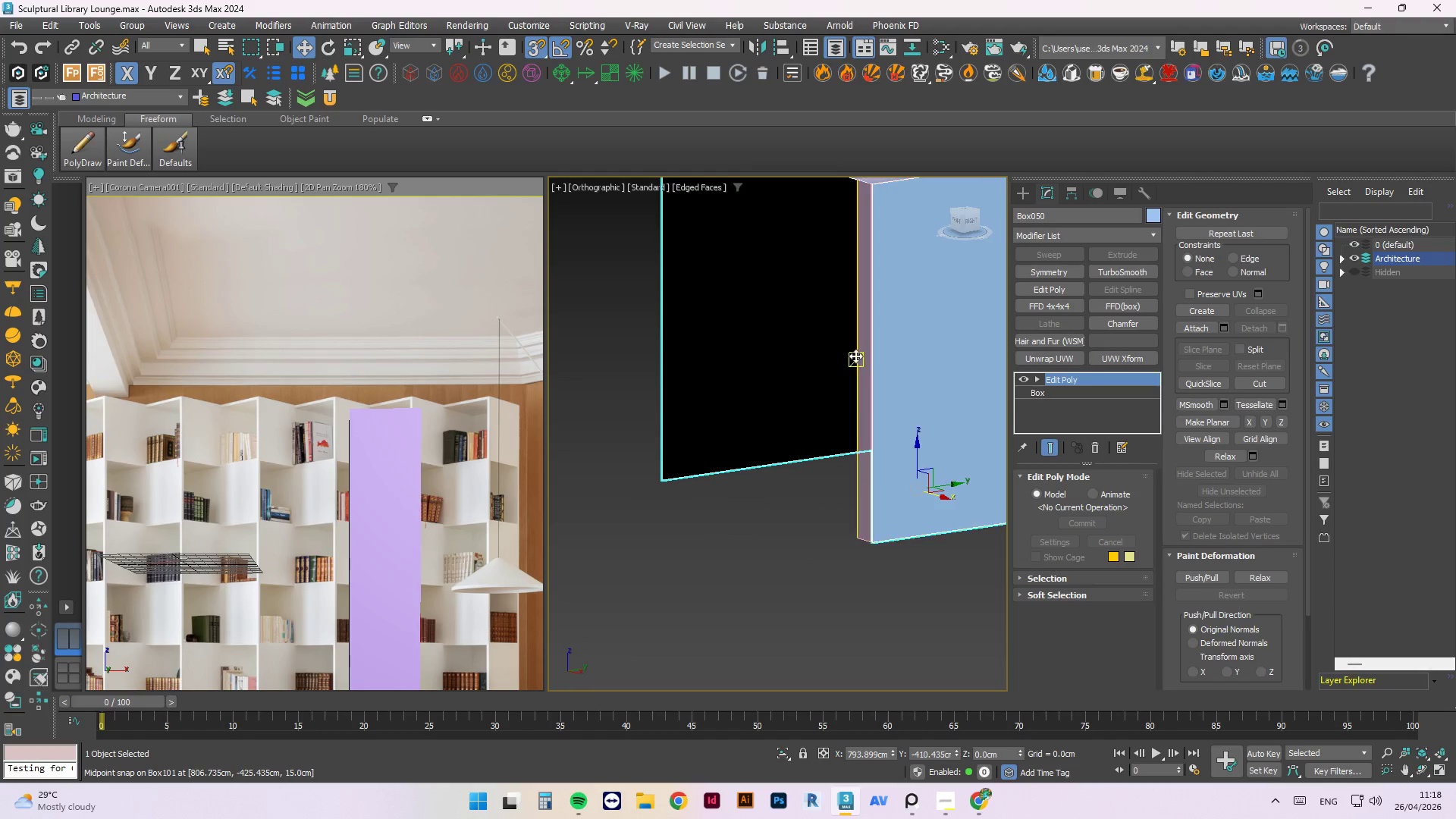 
key(Delete)
 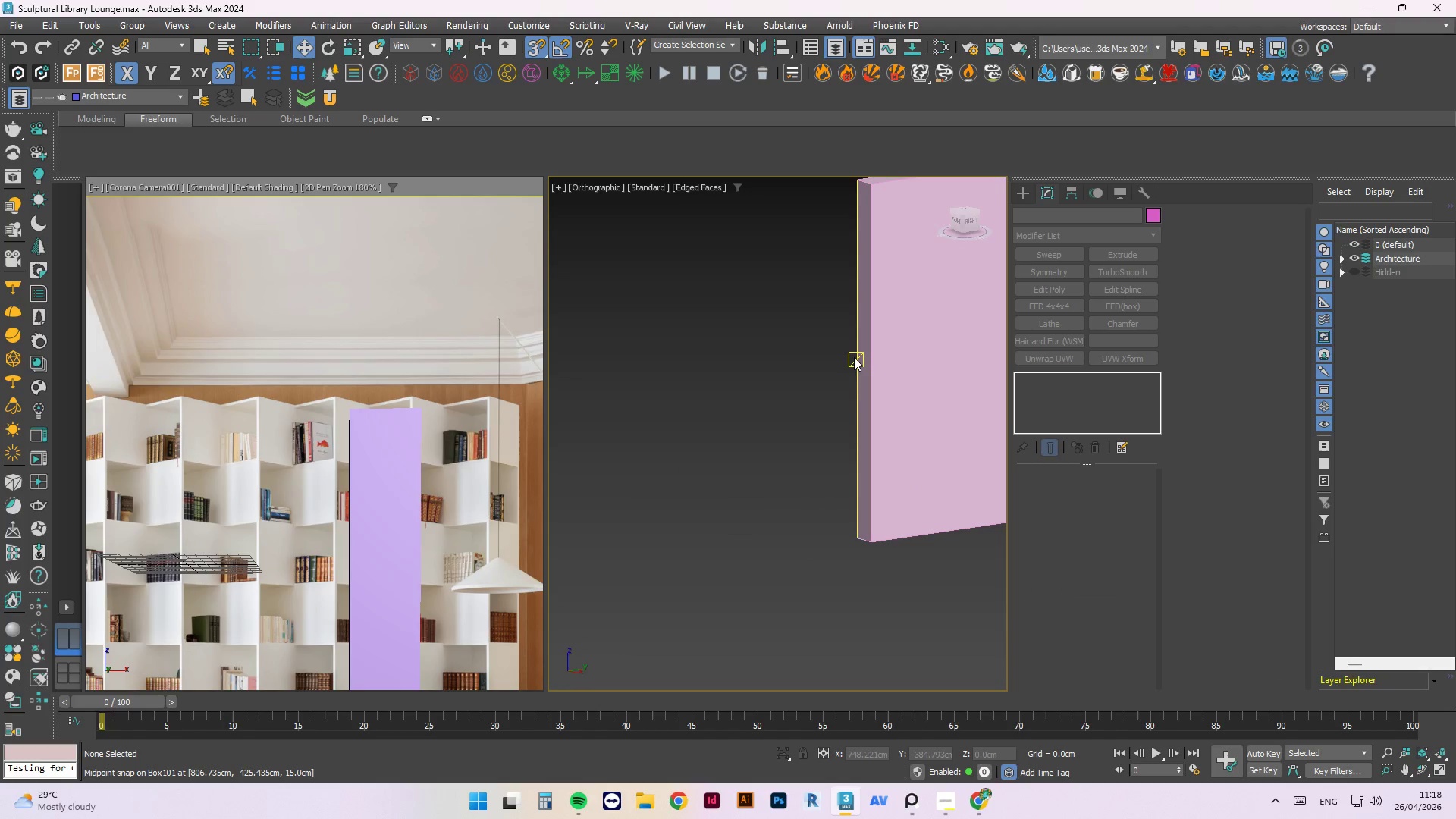 
hold_key(key=AltLeft, duration=0.58)
 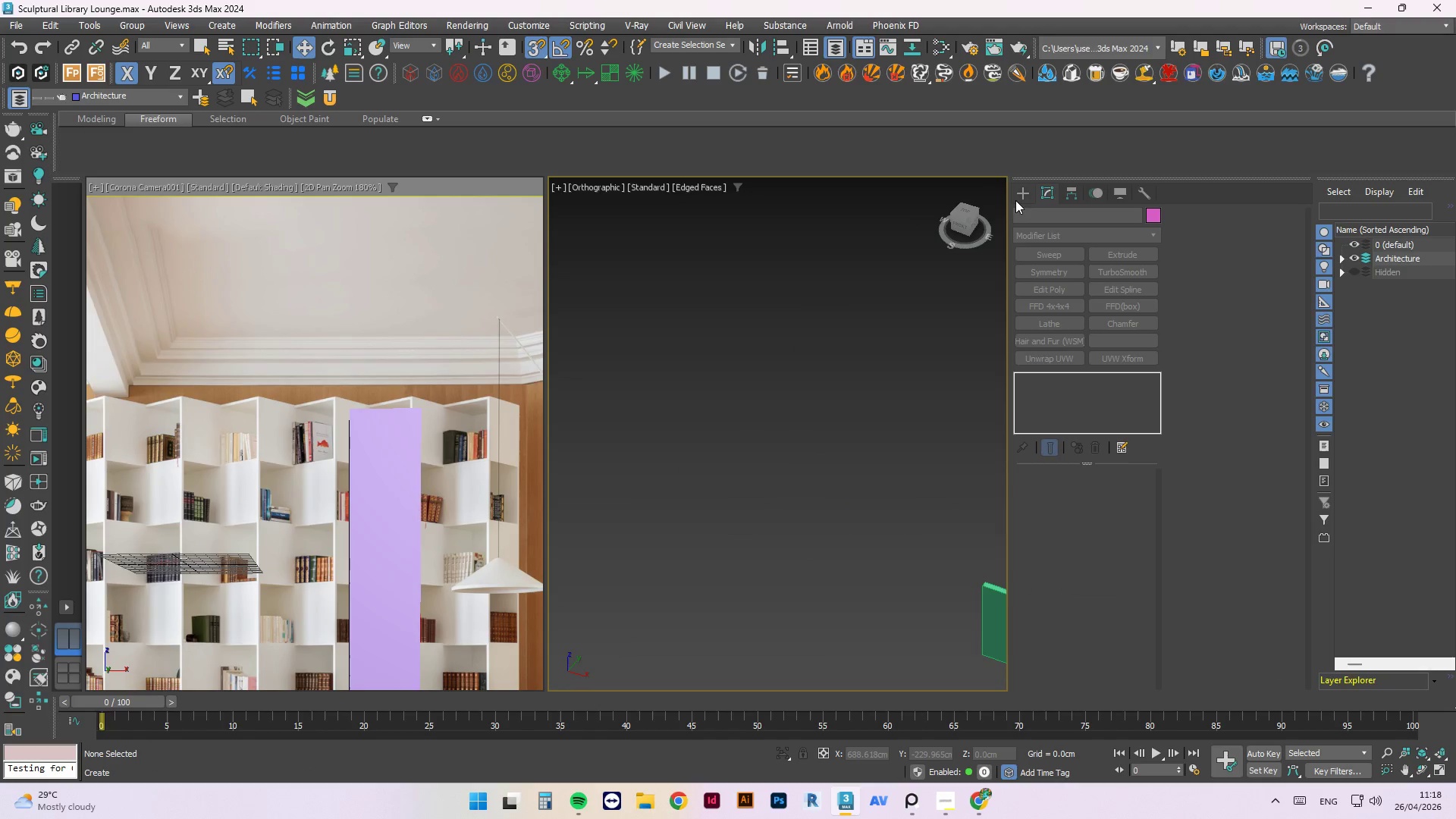 
scroll: coordinate [673, 473], scroll_direction: down, amount: 4.0
 